 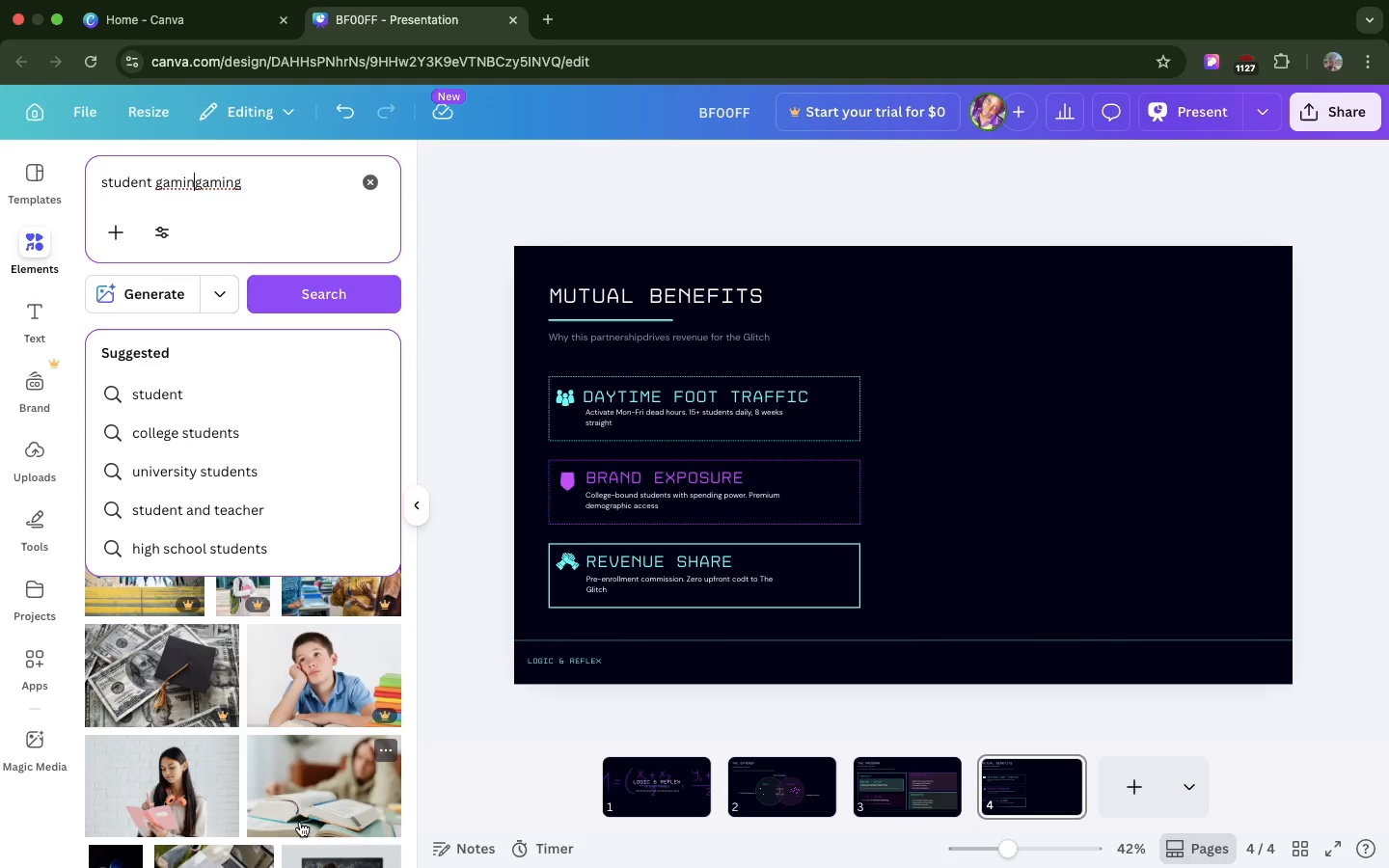 
left_click_drag(start_coordinate=[133, 748], to_coordinate=[550, 490])
 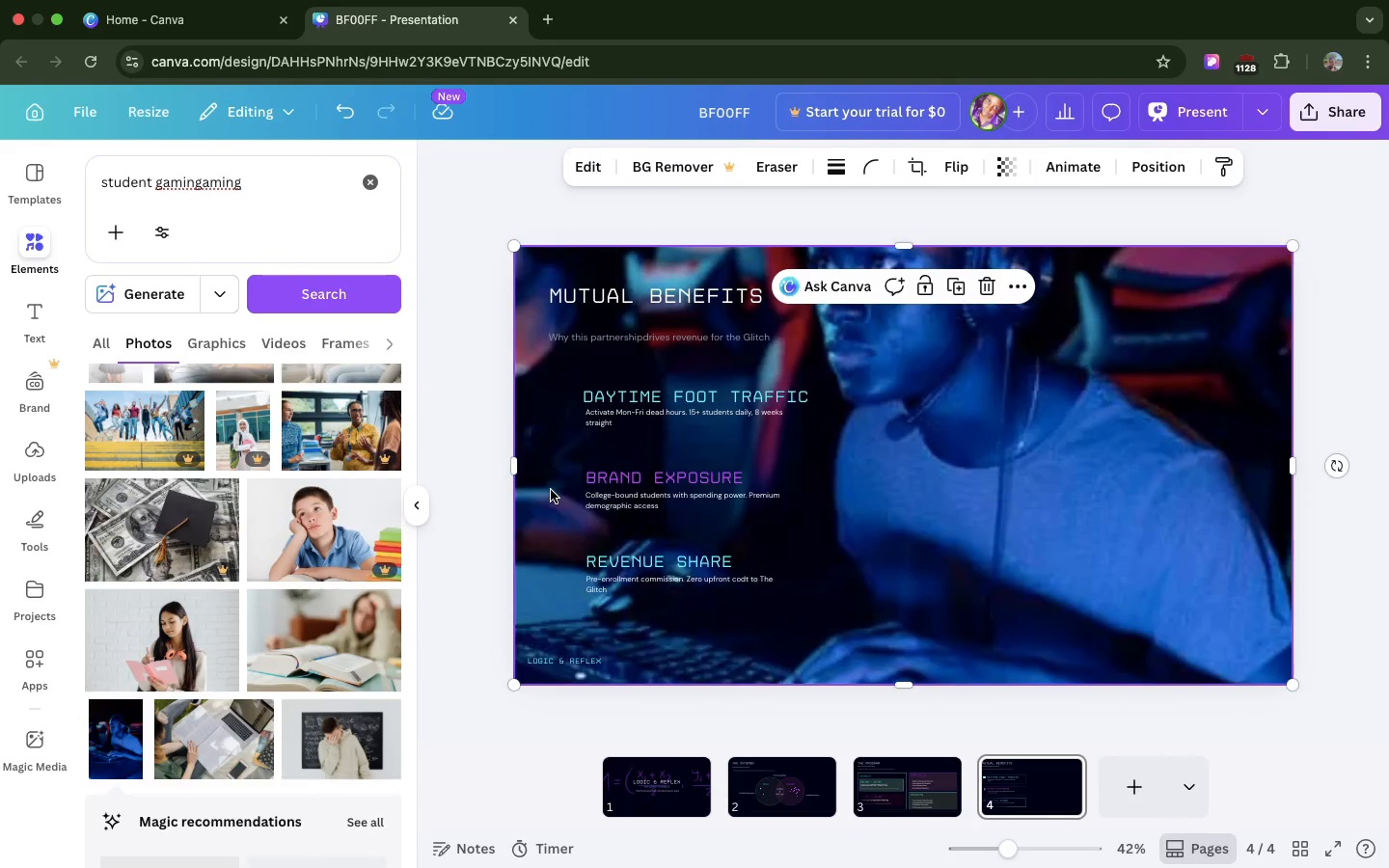 
key(Meta+Z)
 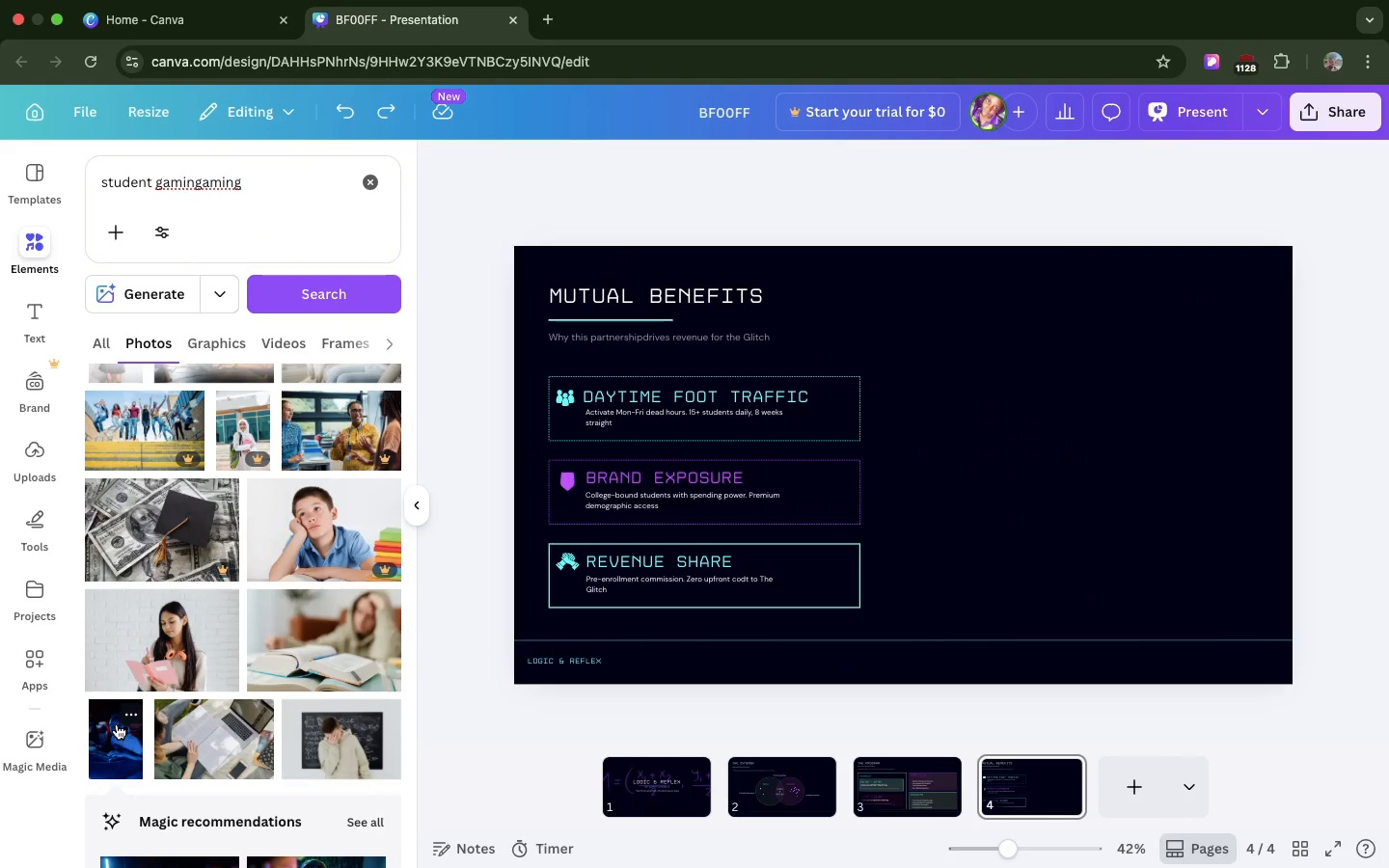 
left_click_drag(start_coordinate=[117, 724], to_coordinate=[733, 402])
 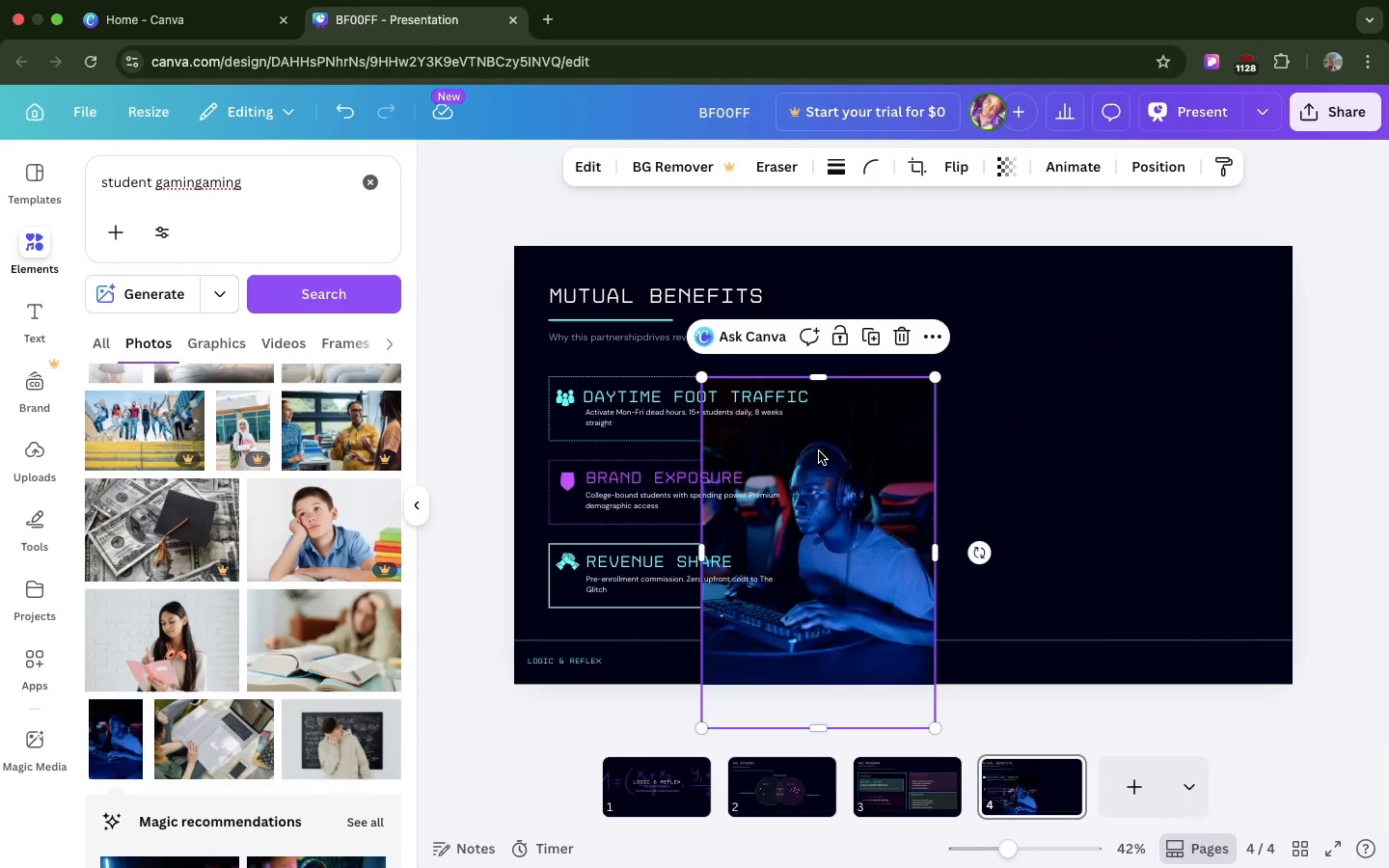 
left_click_drag(start_coordinate=[819, 451], to_coordinate=[1031, 317])
 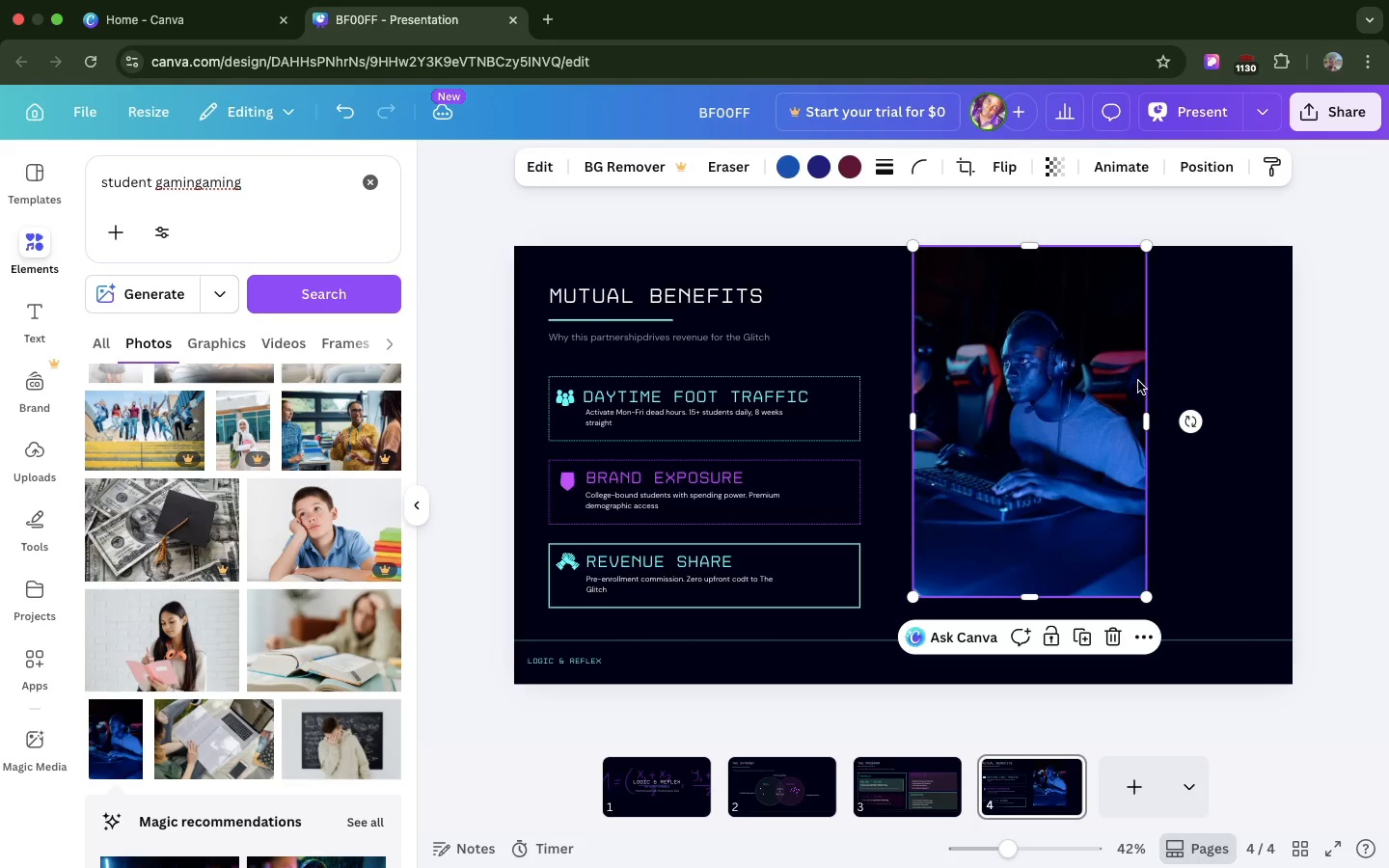 
wait(5.08)
 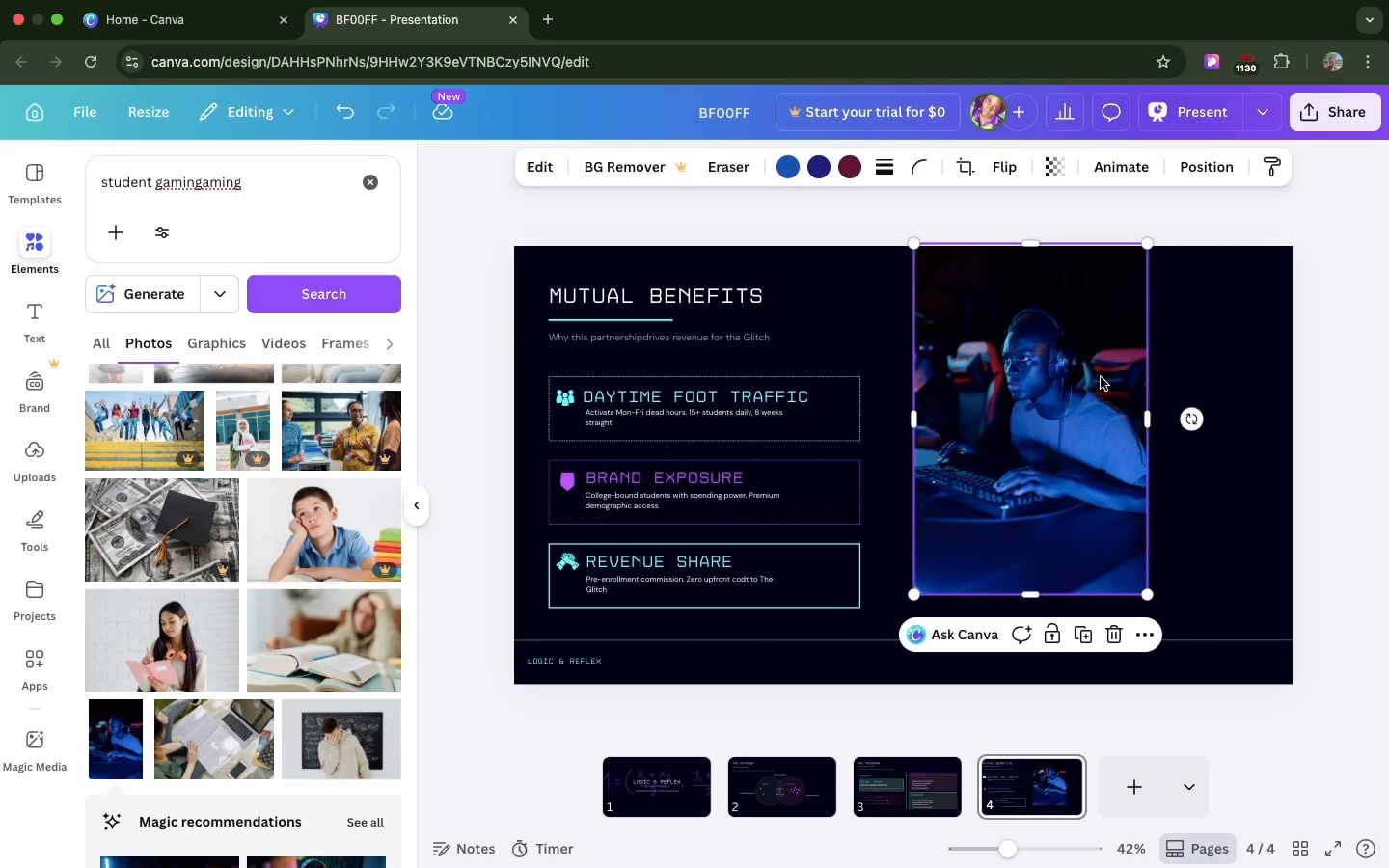 
left_click_drag(start_coordinate=[1149, 390], to_coordinate=[1294, 389])
 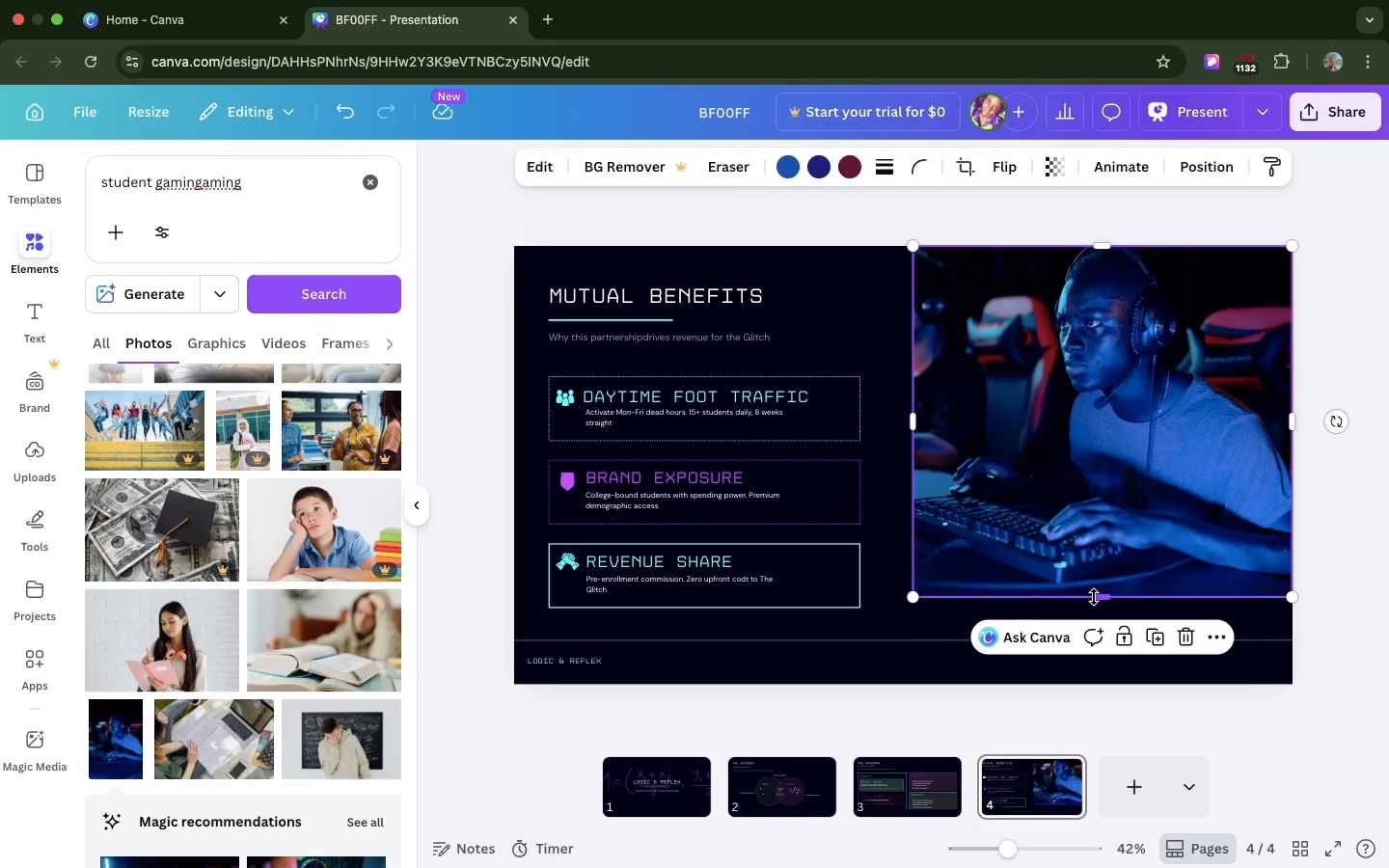 
left_click_drag(start_coordinate=[1094, 597], to_coordinate=[1101, 683])
 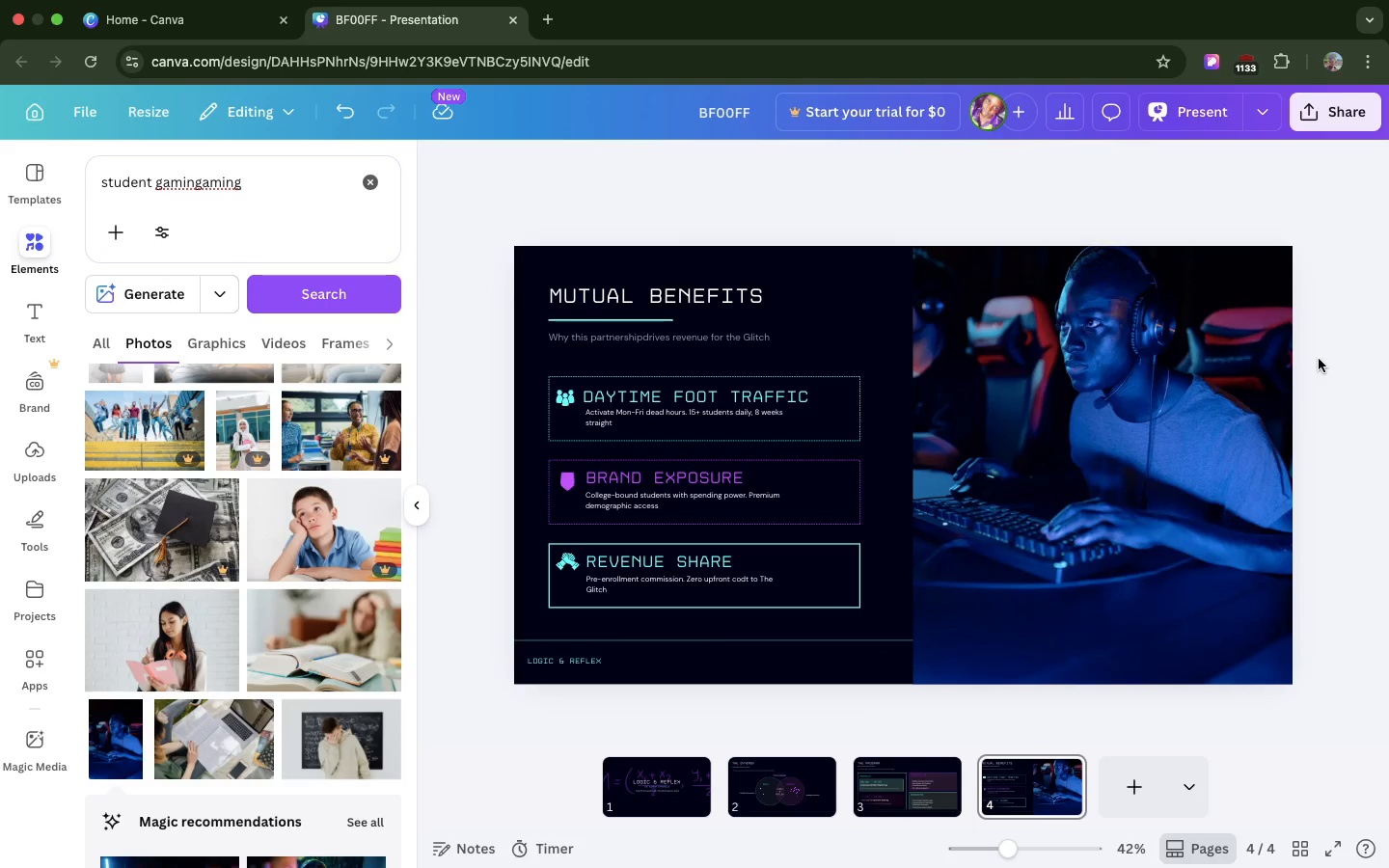 
left_click([1319, 359])
 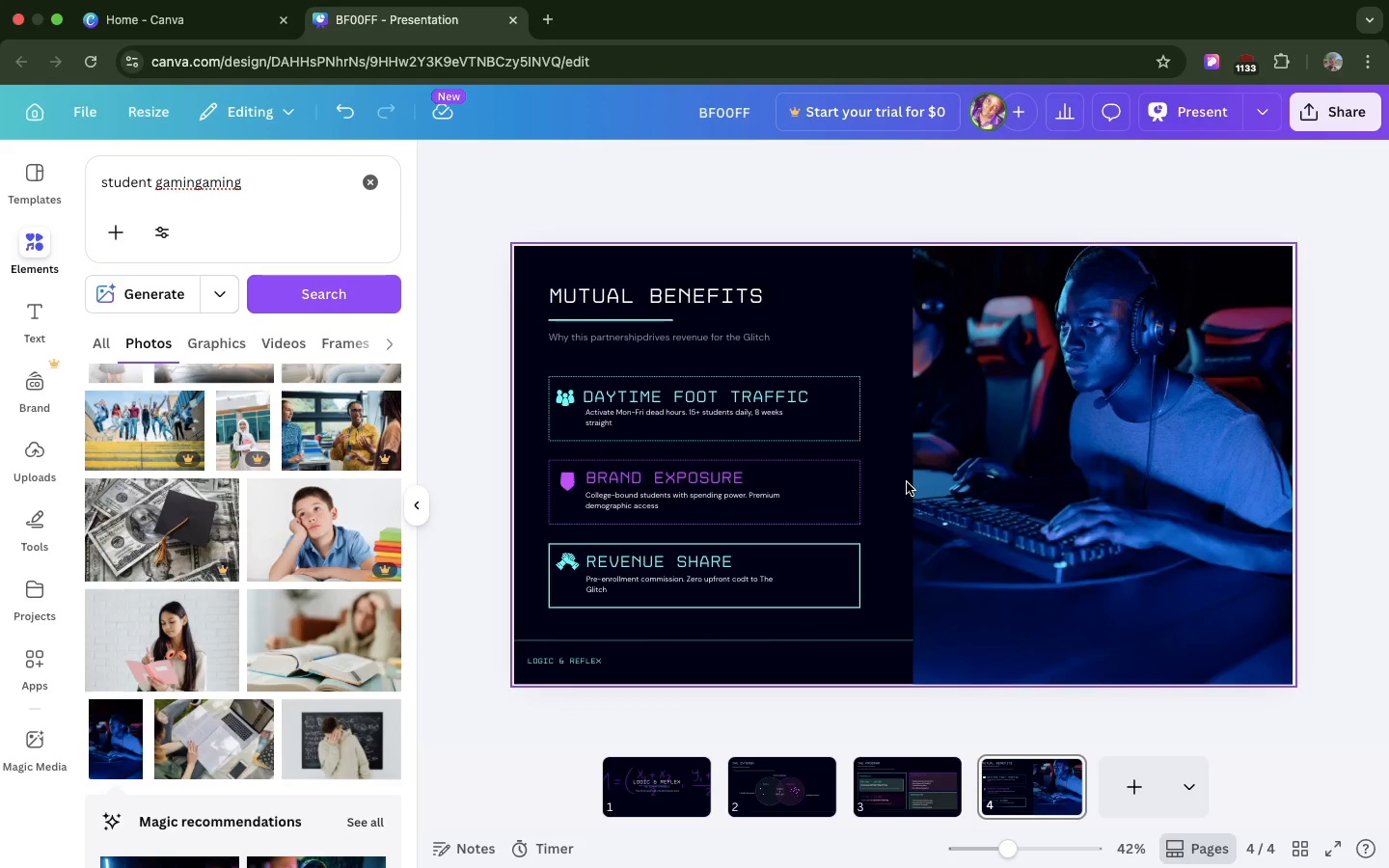 
wait(9.54)
 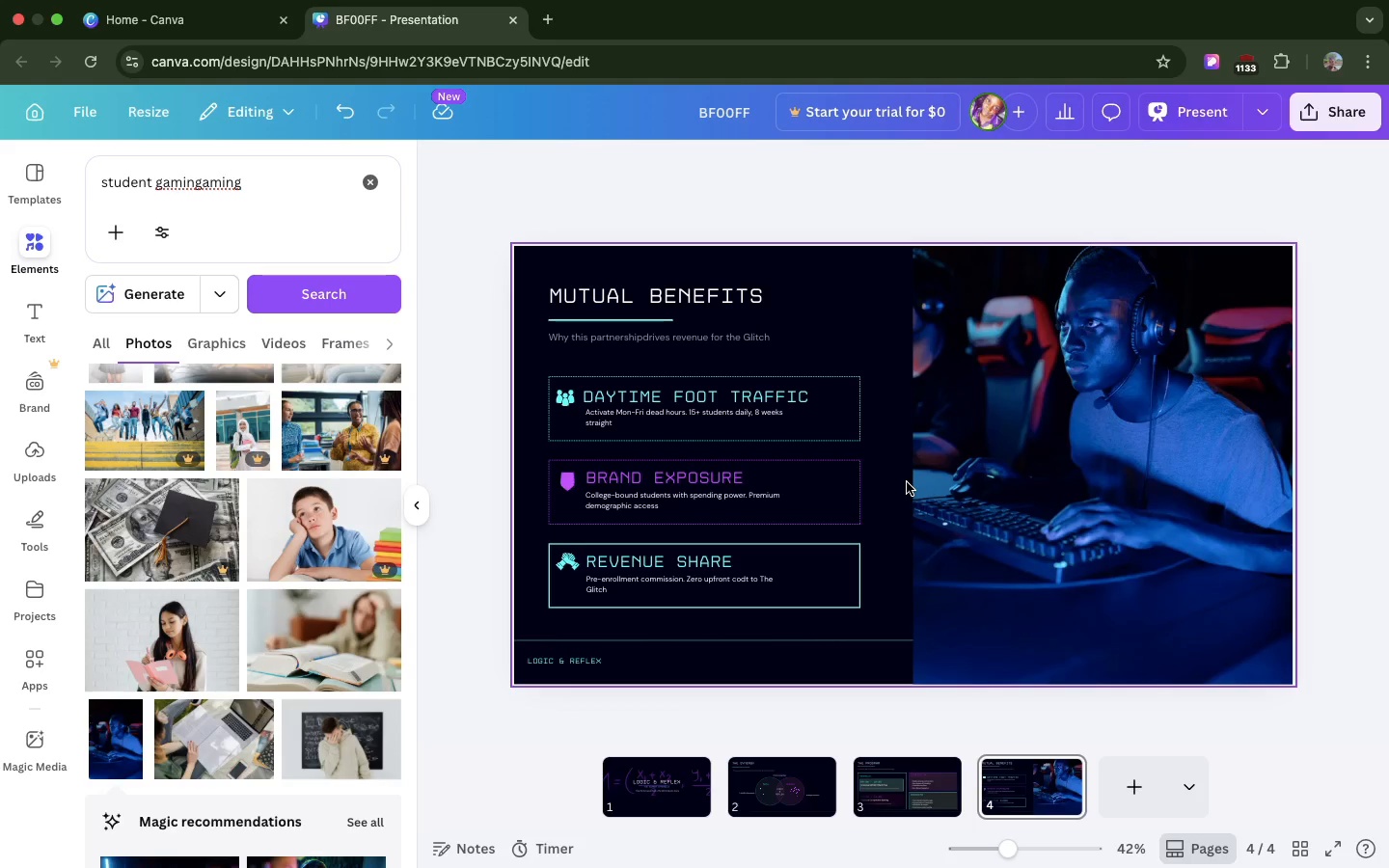 
left_click([1054, 747])
 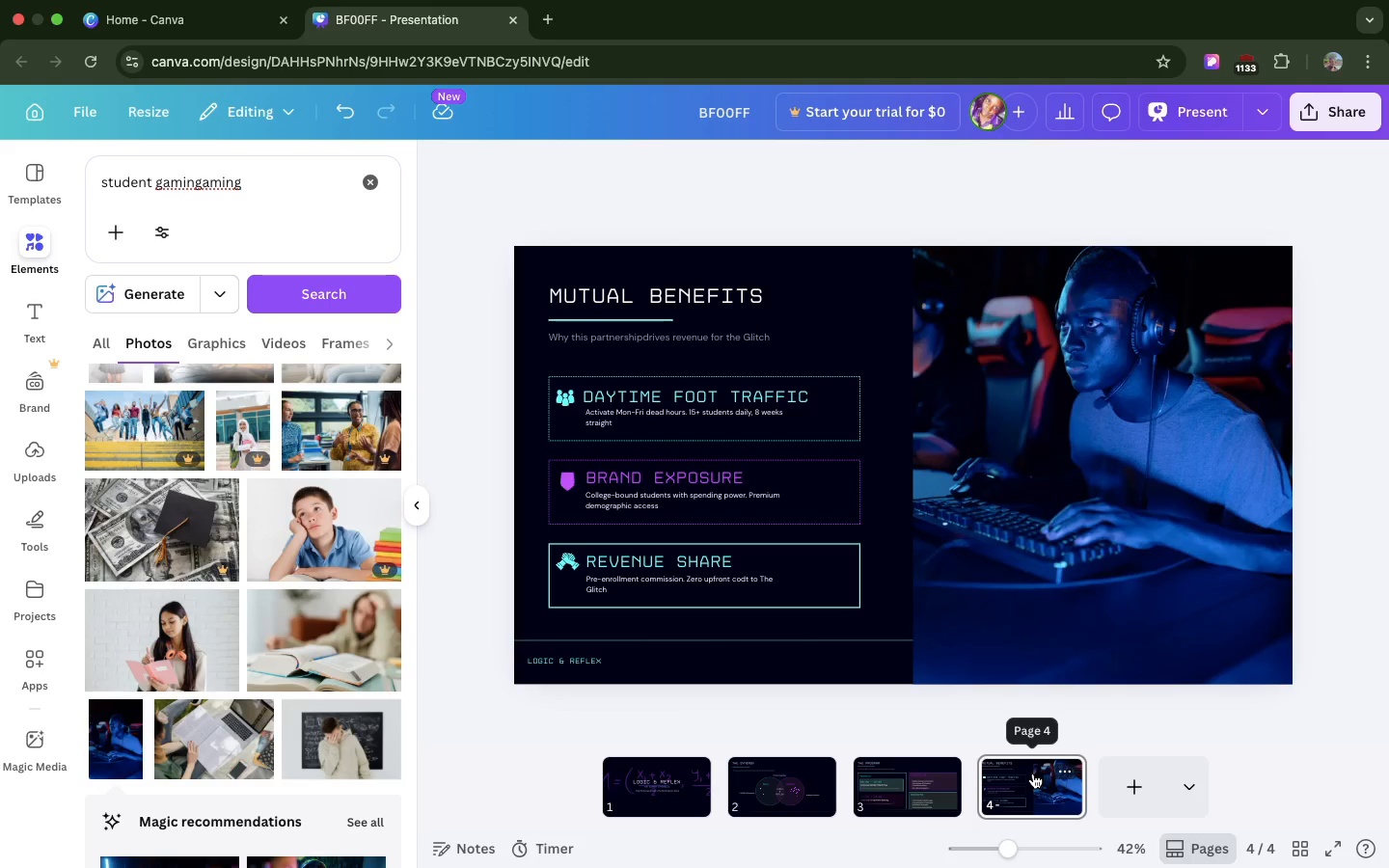 
right_click([1033, 773])
 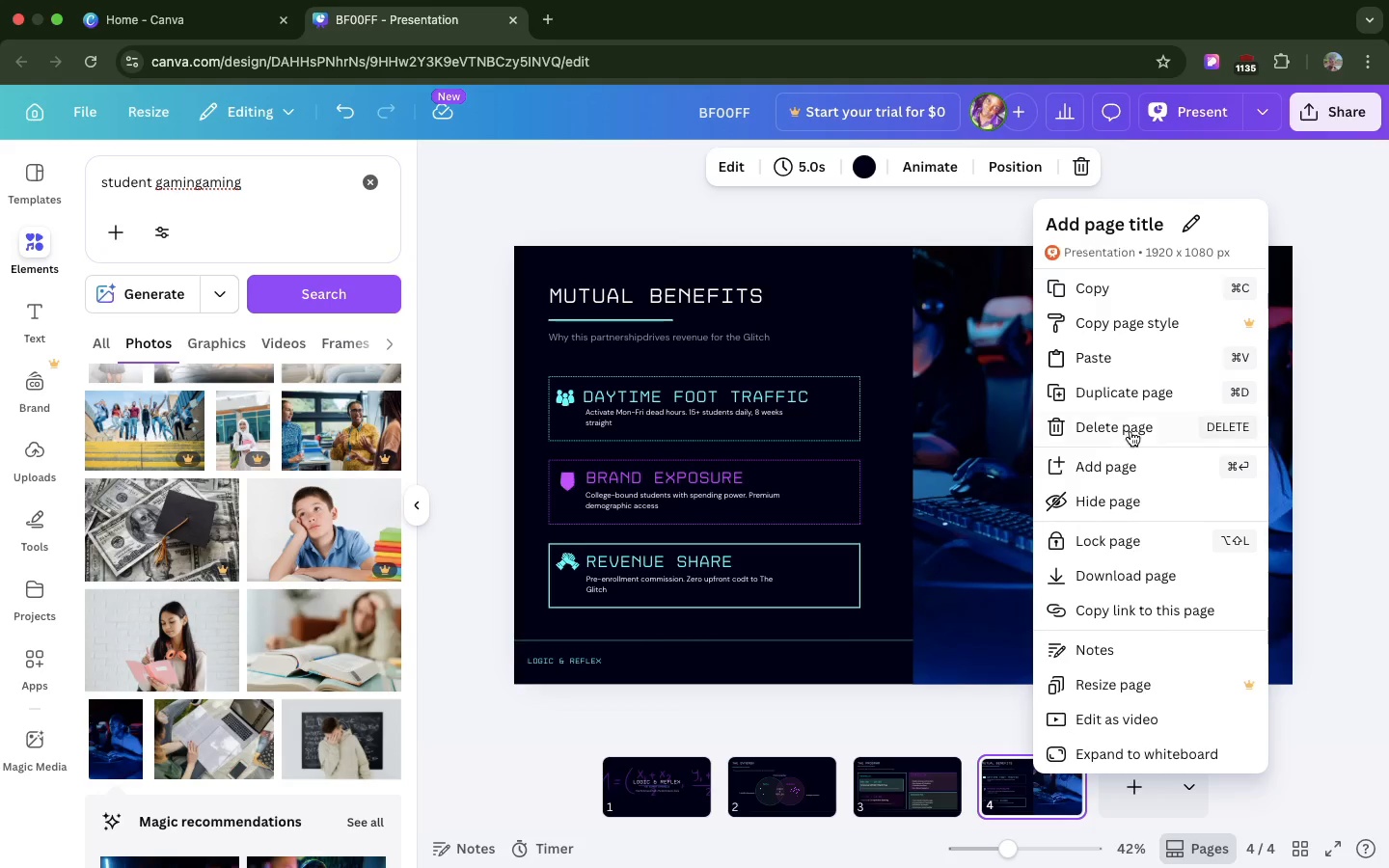 
wait(7.57)
 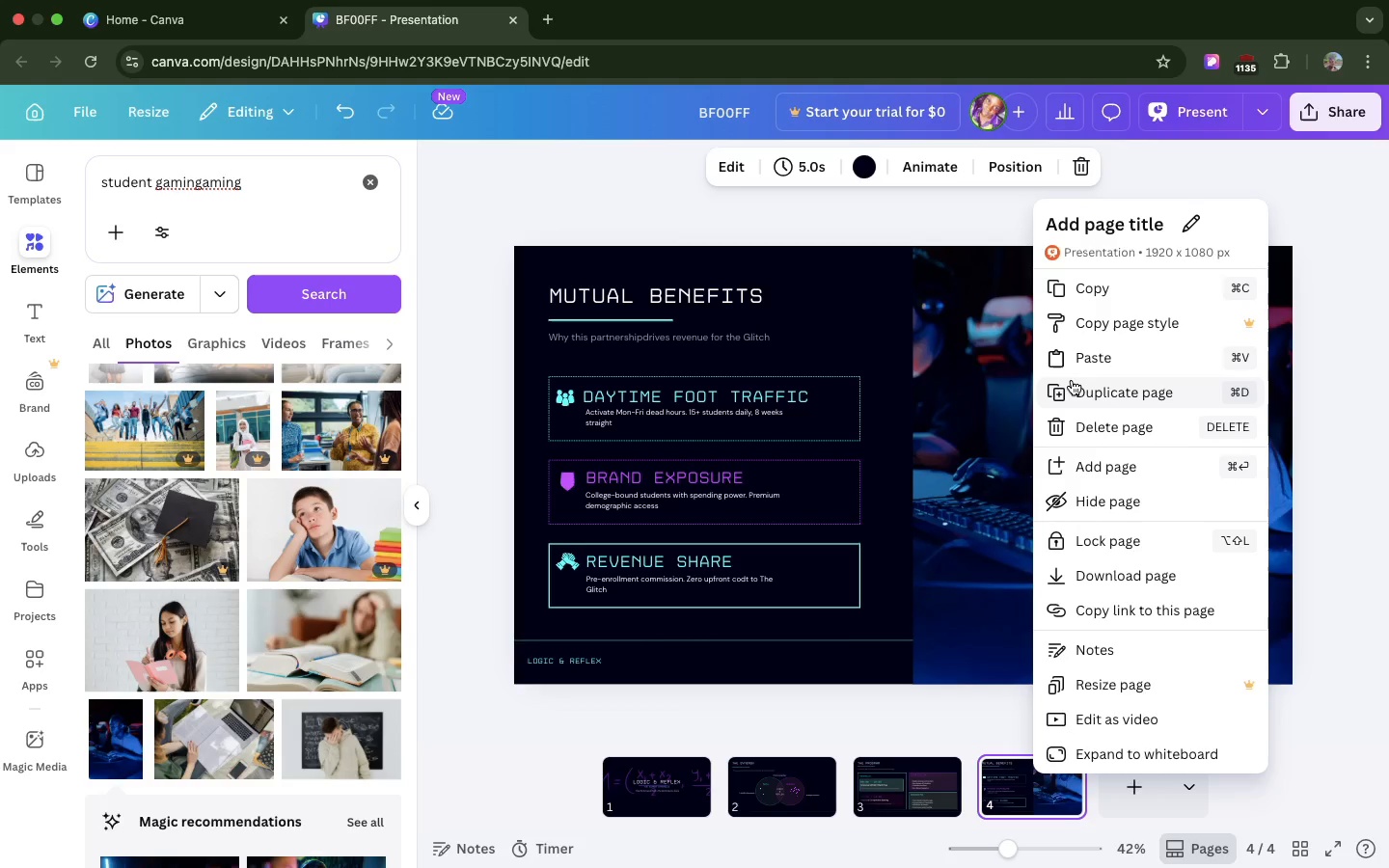 
left_click([1068, 391])
 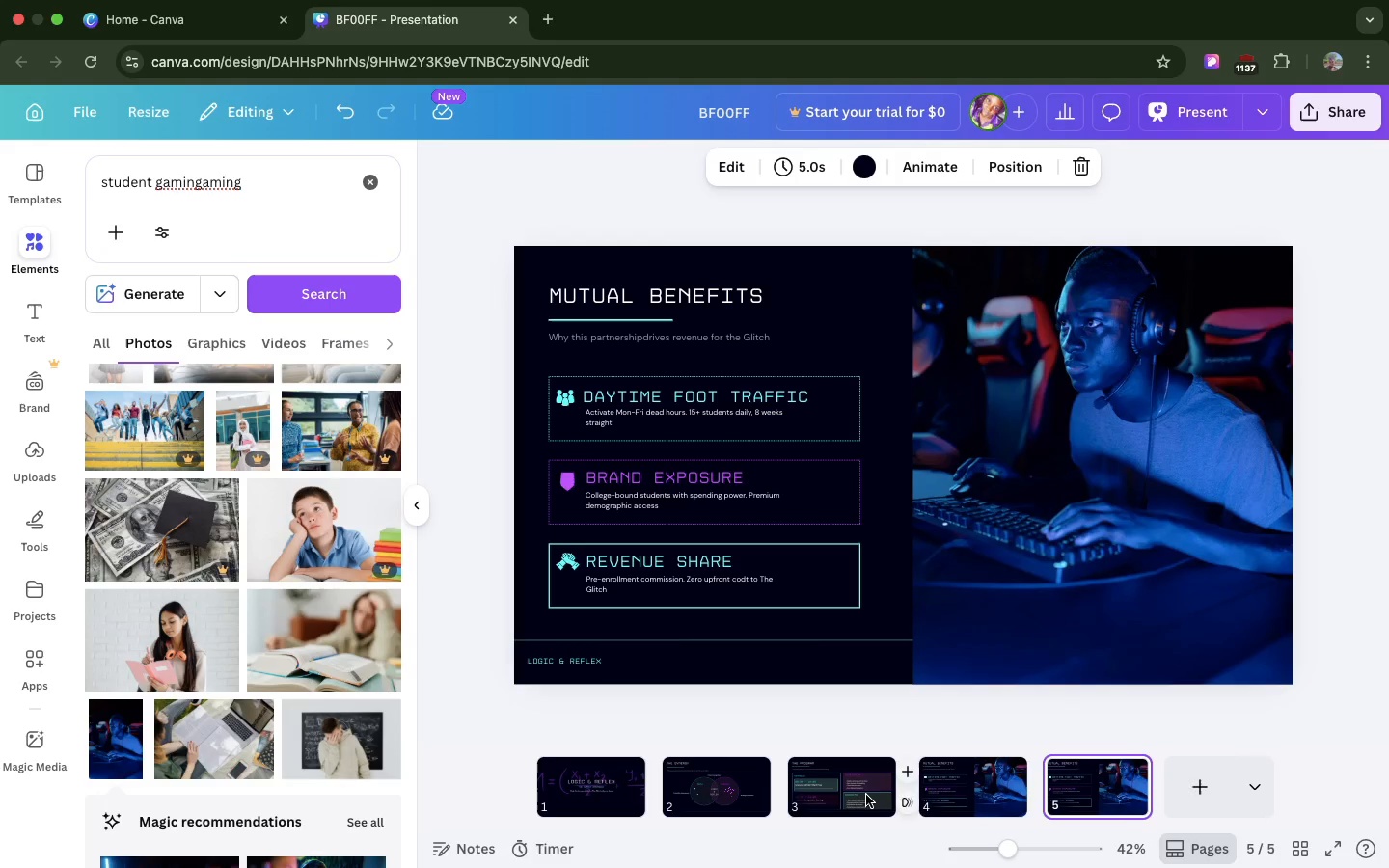 
left_click([858, 796])
 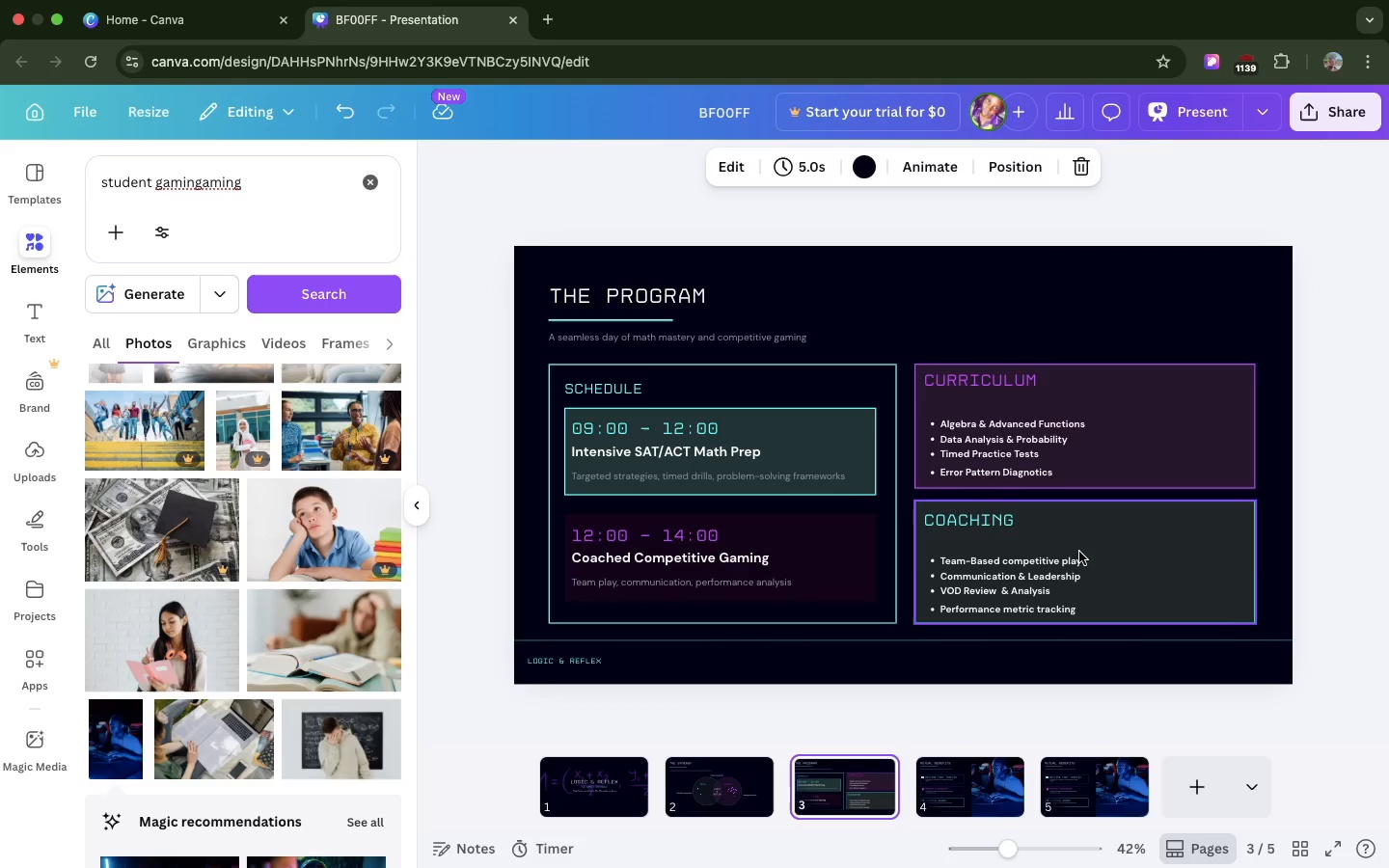 
left_click([1079, 552])
 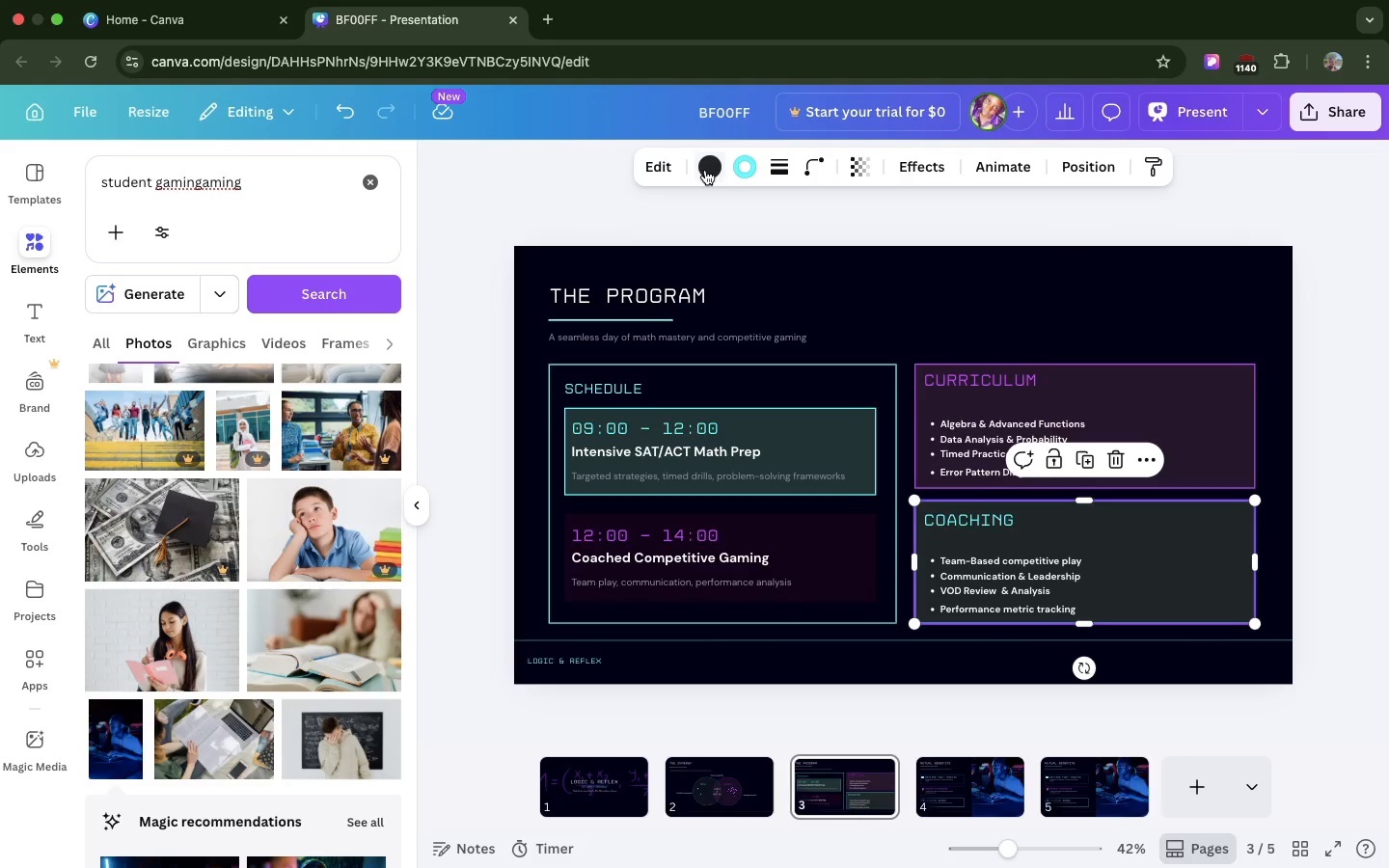 
left_click([705, 170])
 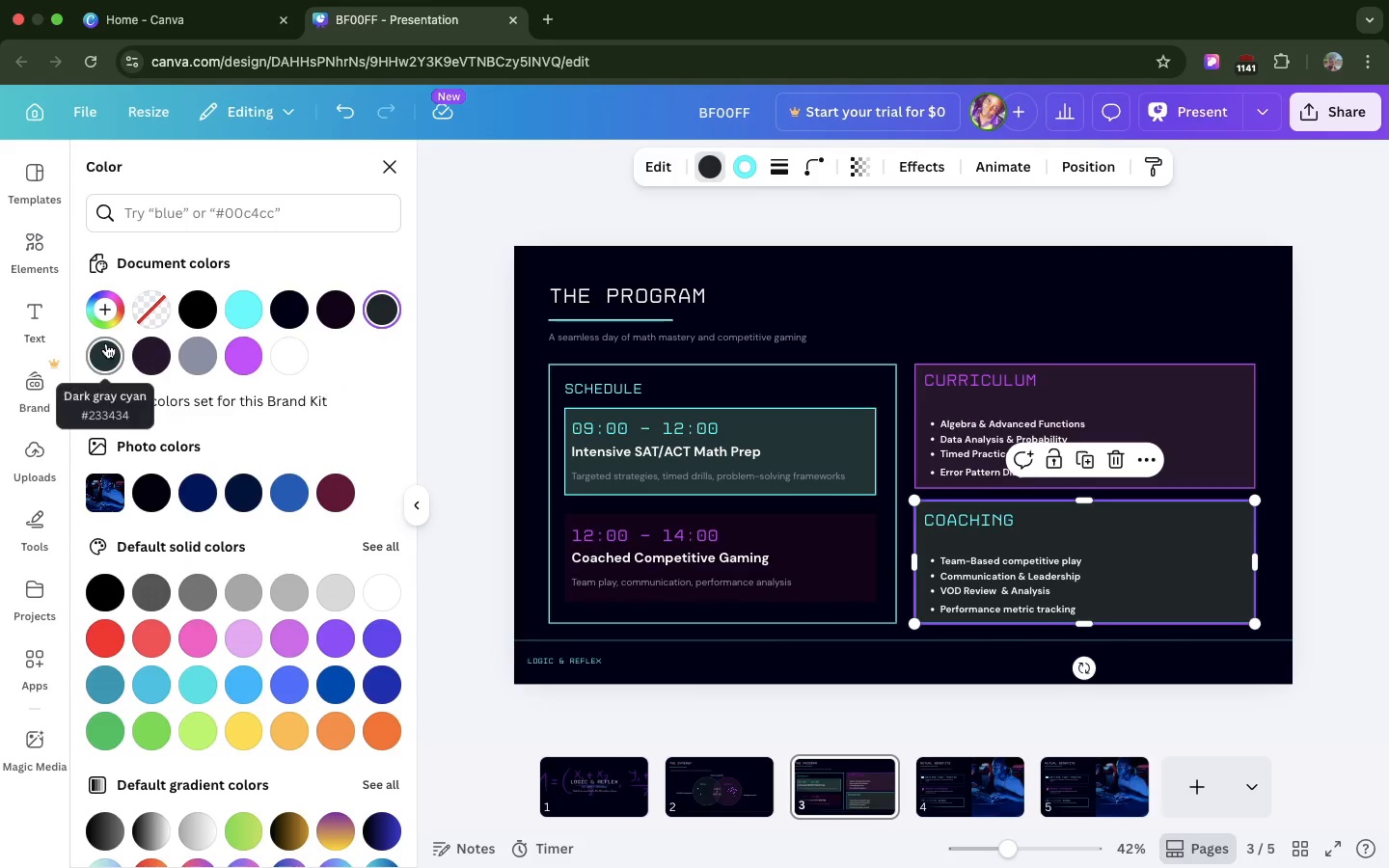 
left_click([106, 350])
 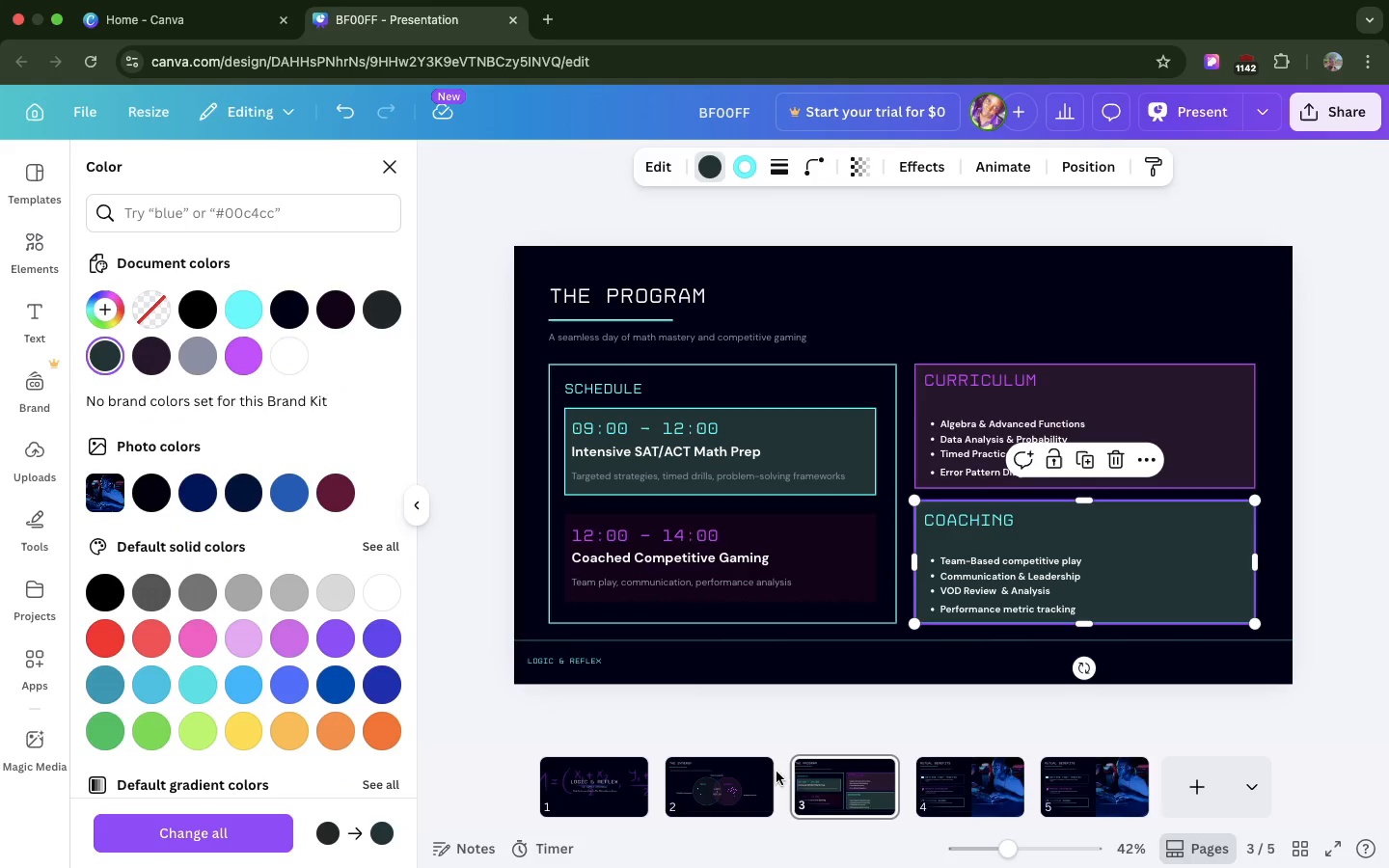 
left_click([774, 777])
 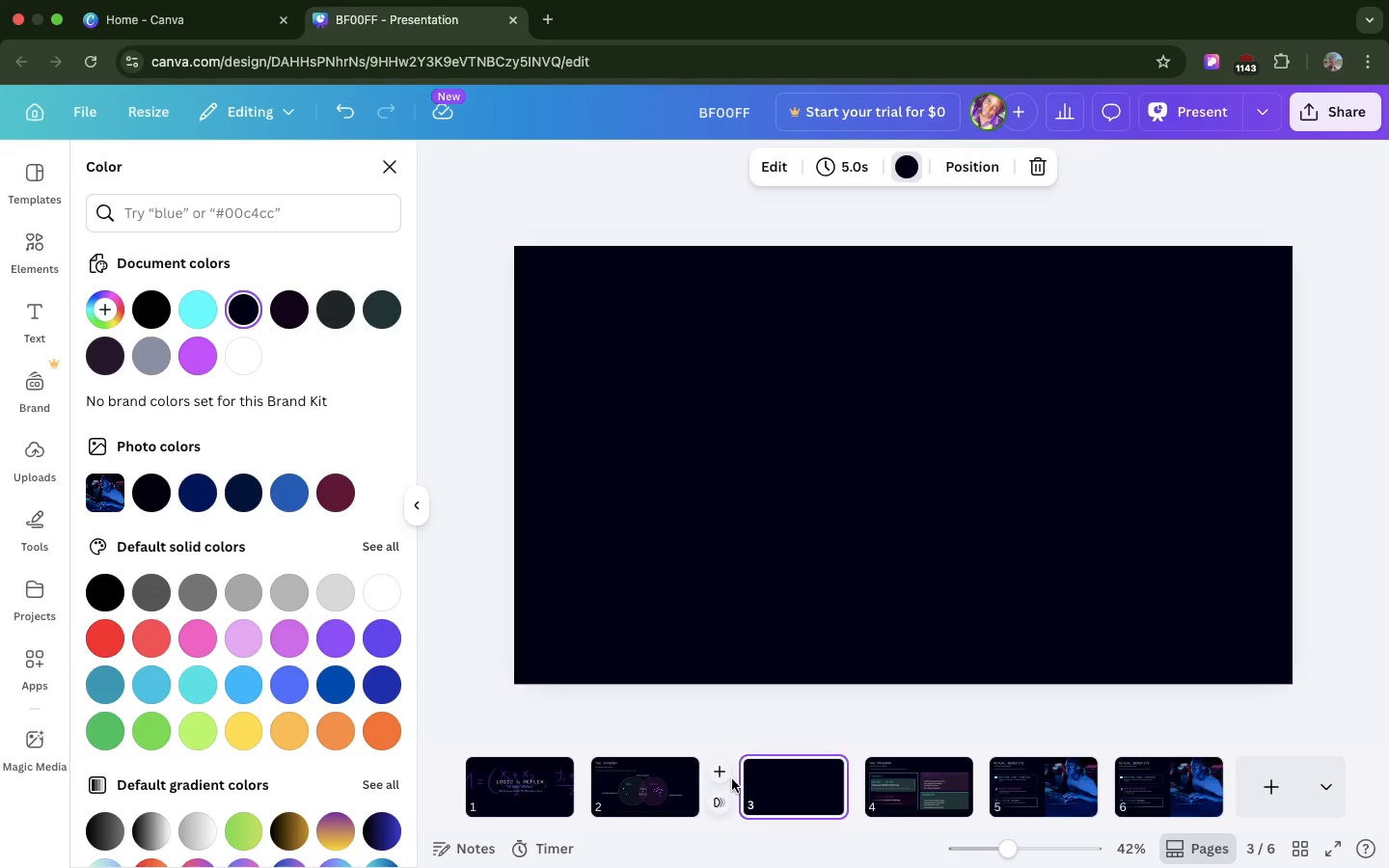 
key(Meta+Z)
 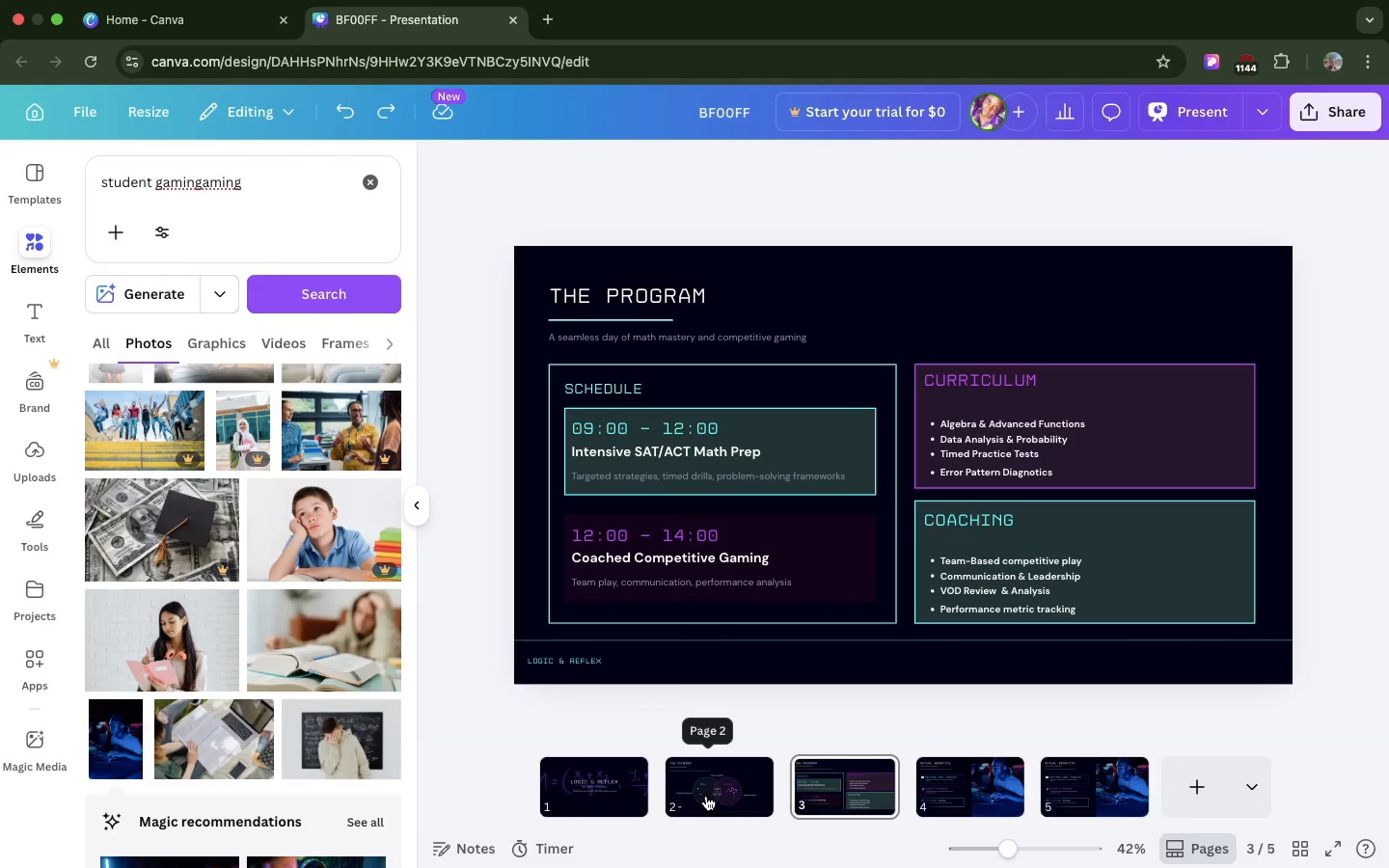 
left_click([706, 796])
 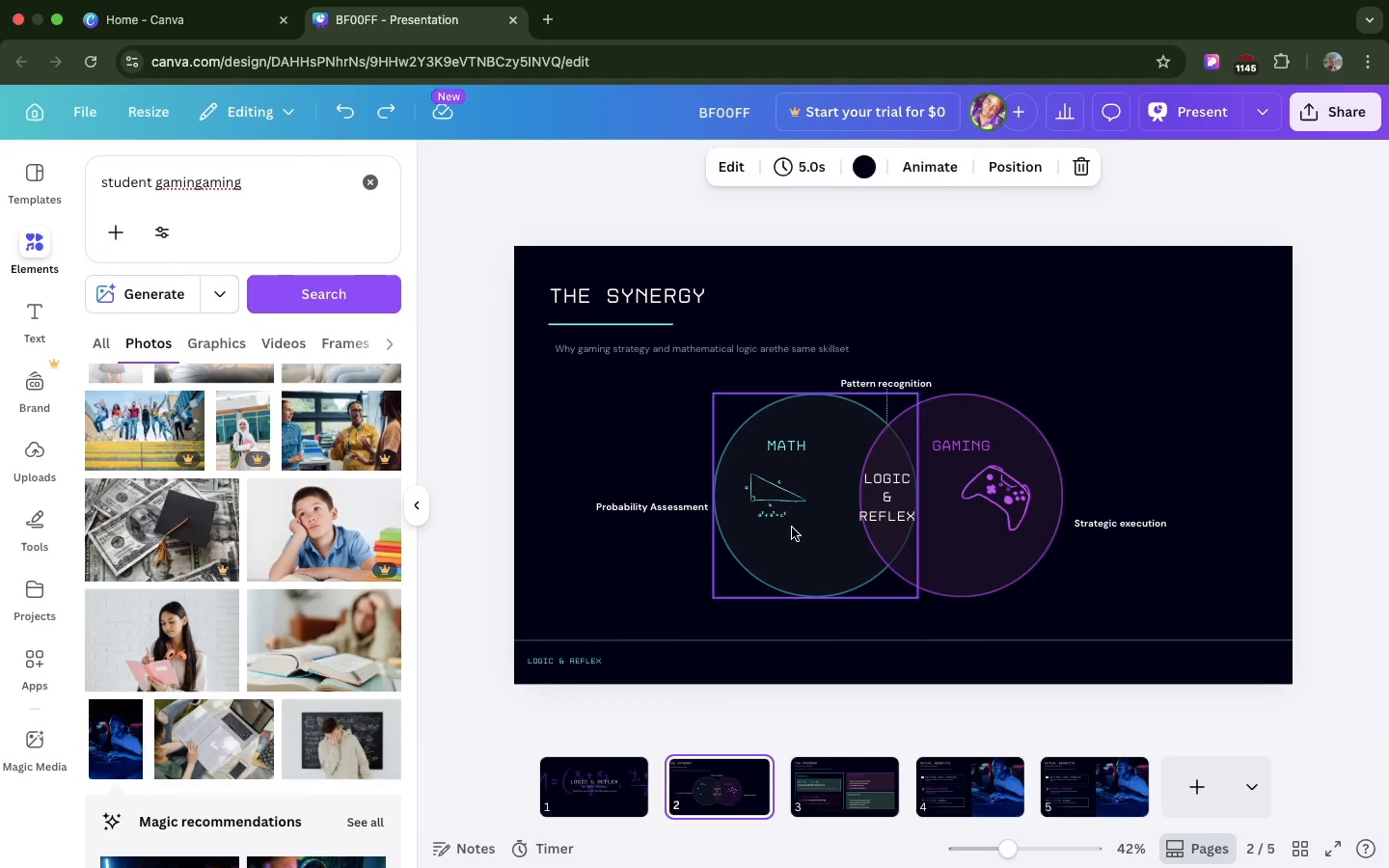 
left_click([792, 528])
 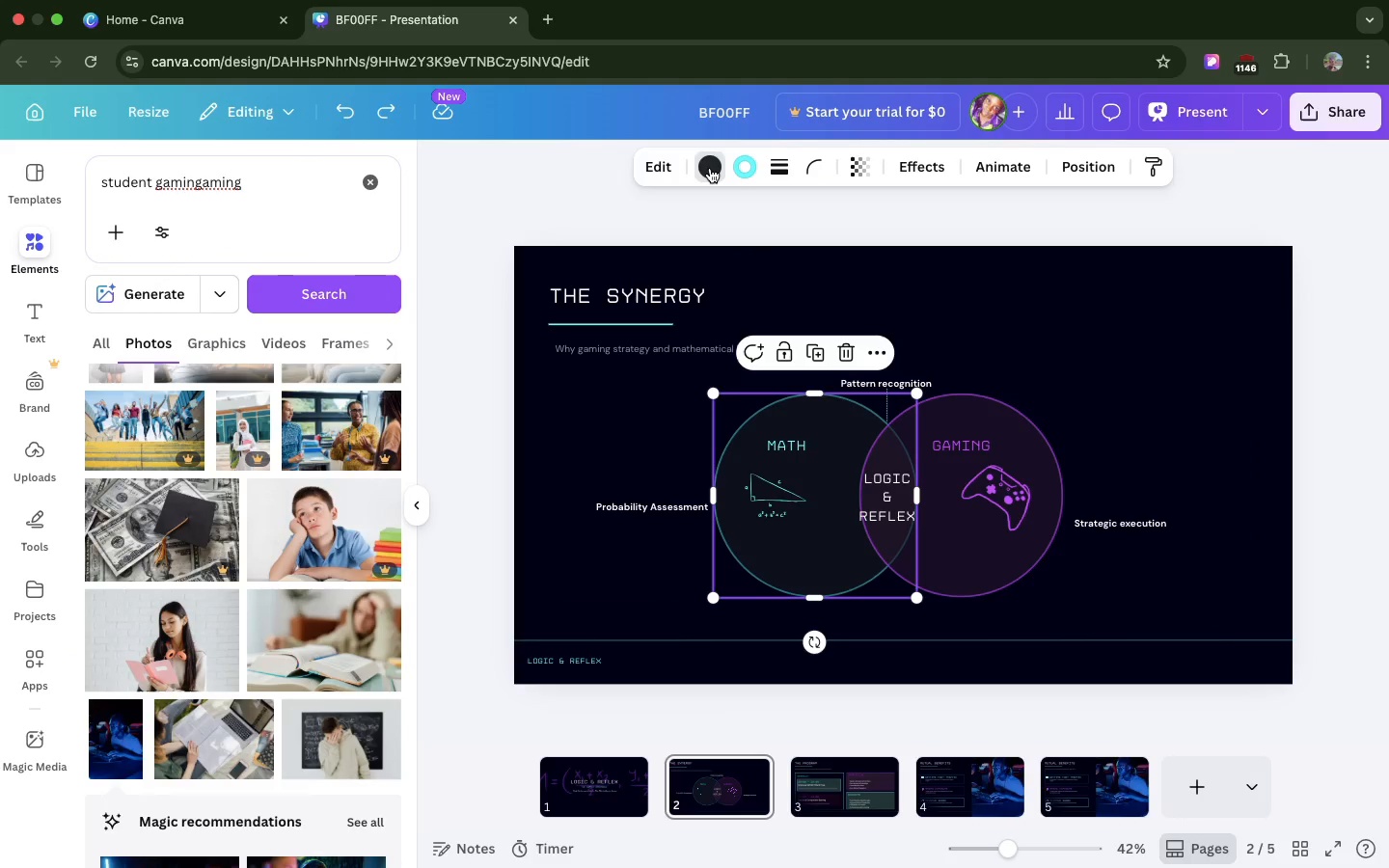 
left_click([710, 168])
 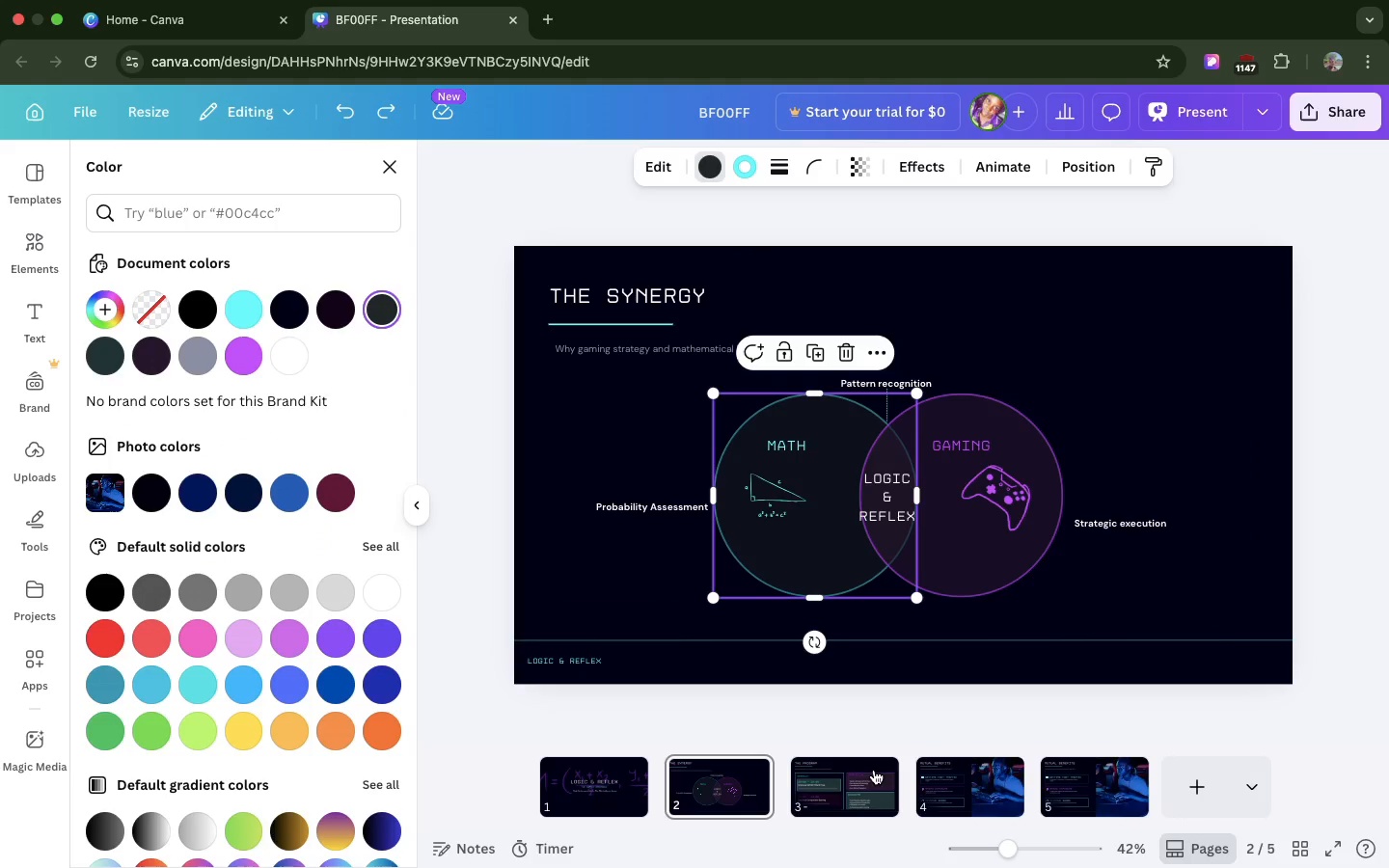 
left_click([866, 775])
 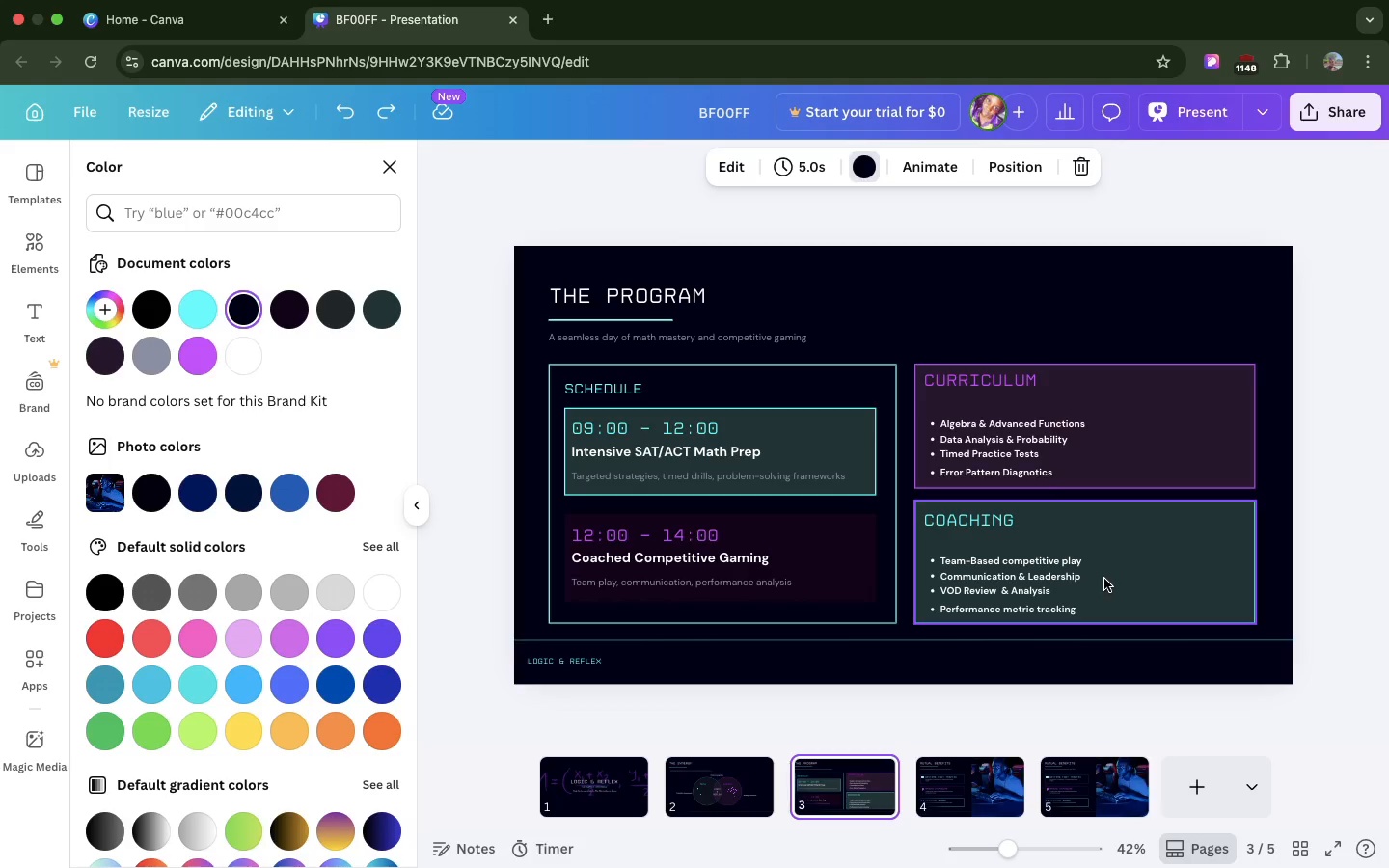 
left_click([1104, 579])
 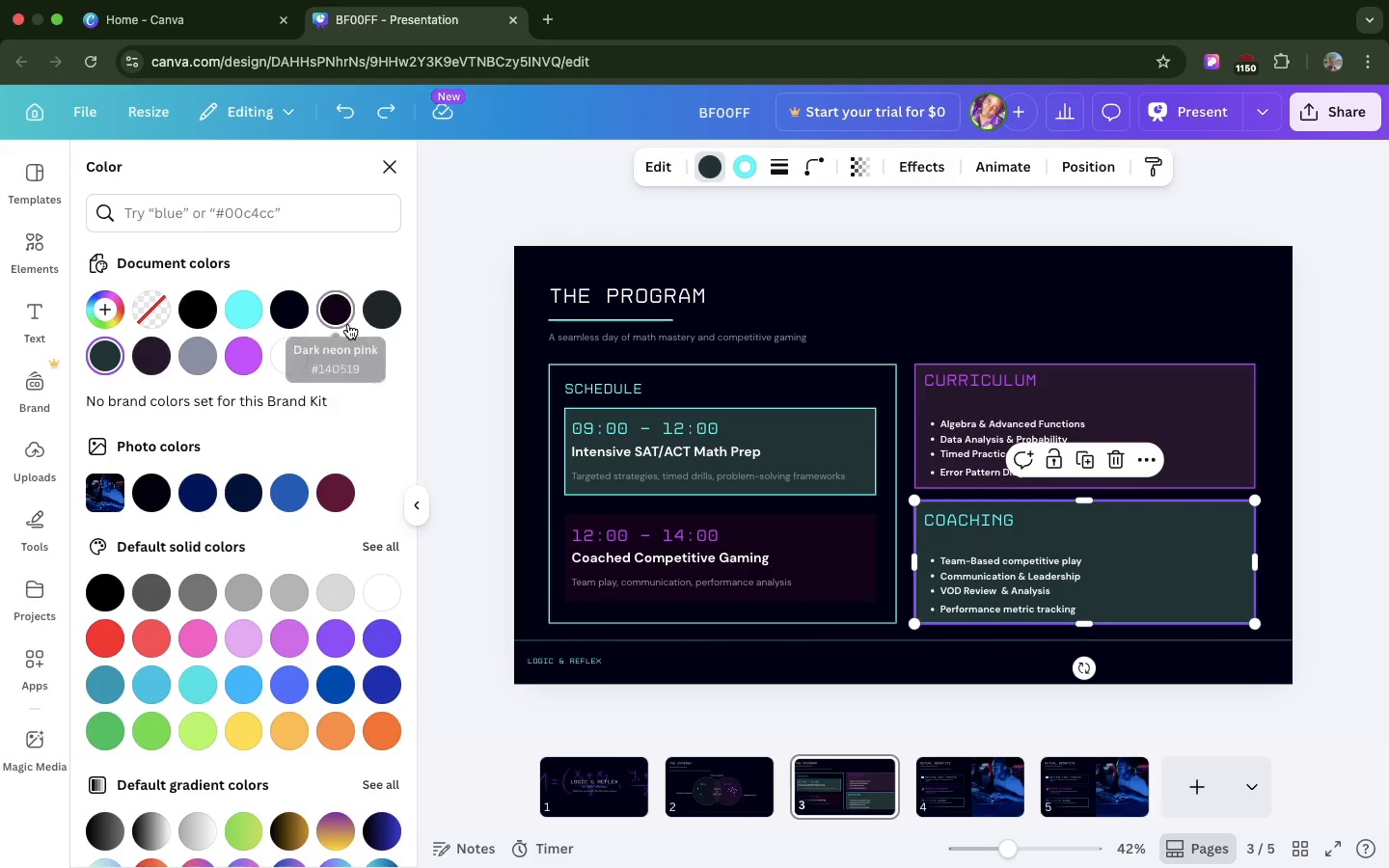 
left_click([339, 316])
 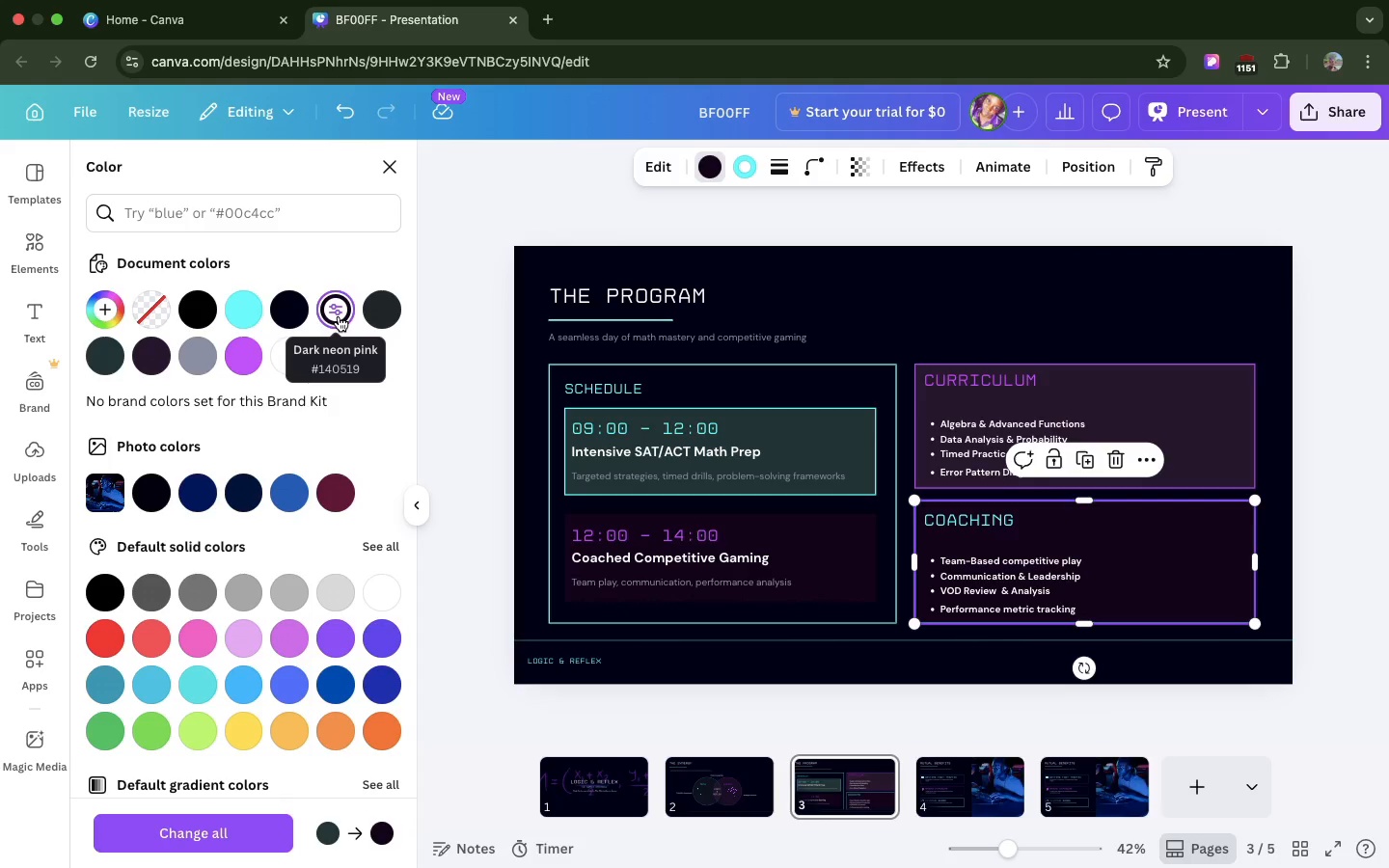 
key(Meta+Z)
 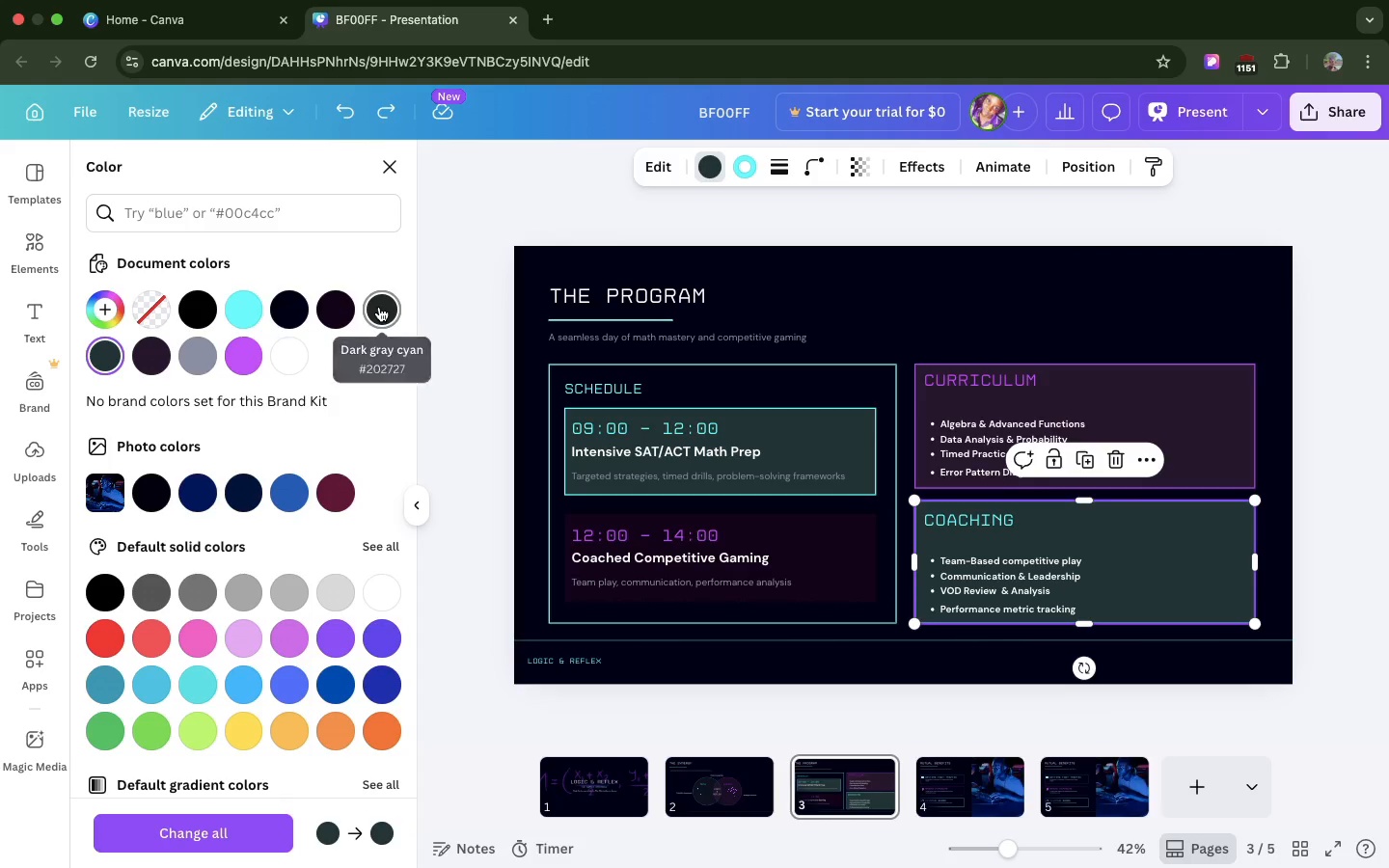 
left_click([379, 307])
 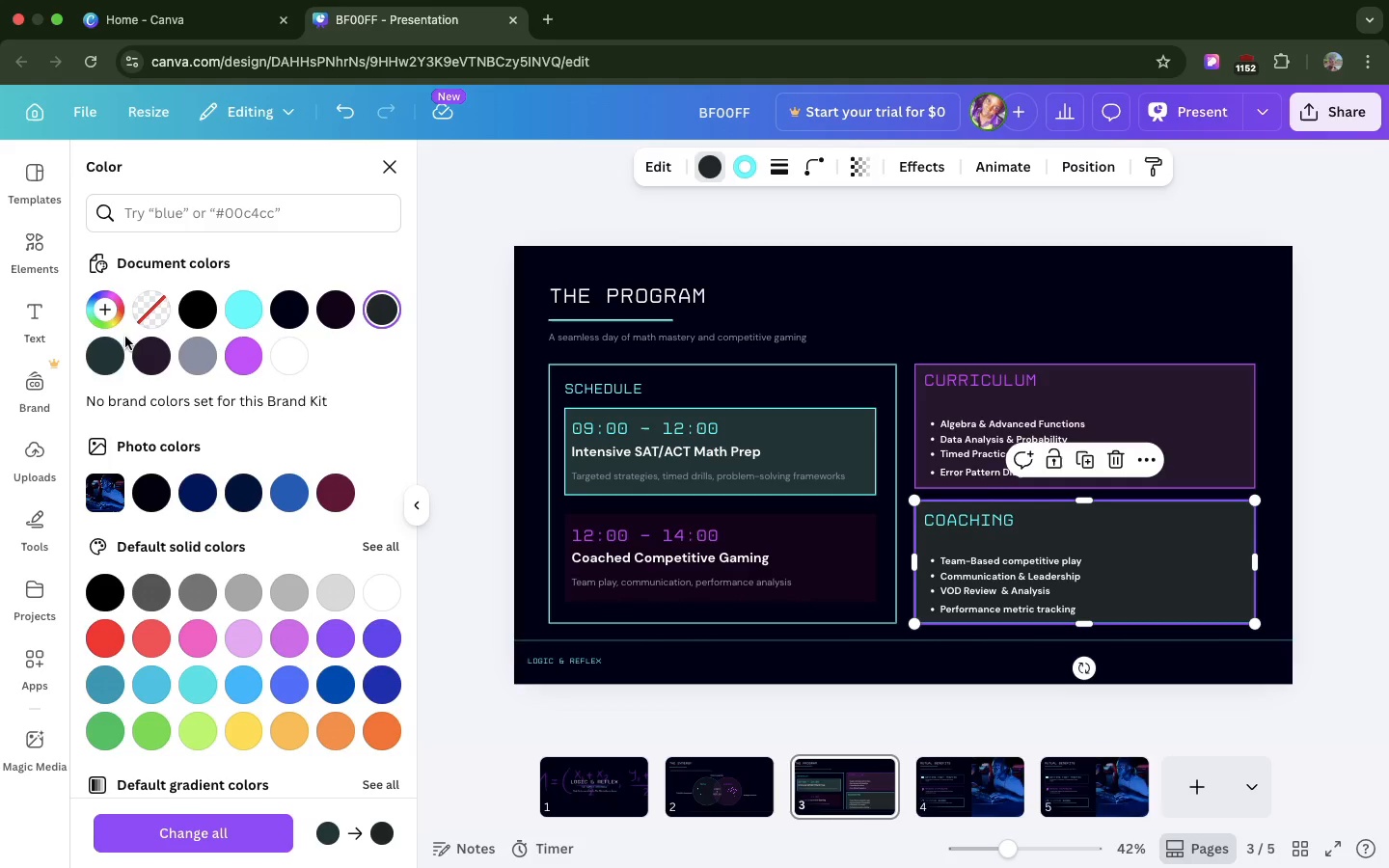 
left_click([113, 349])
 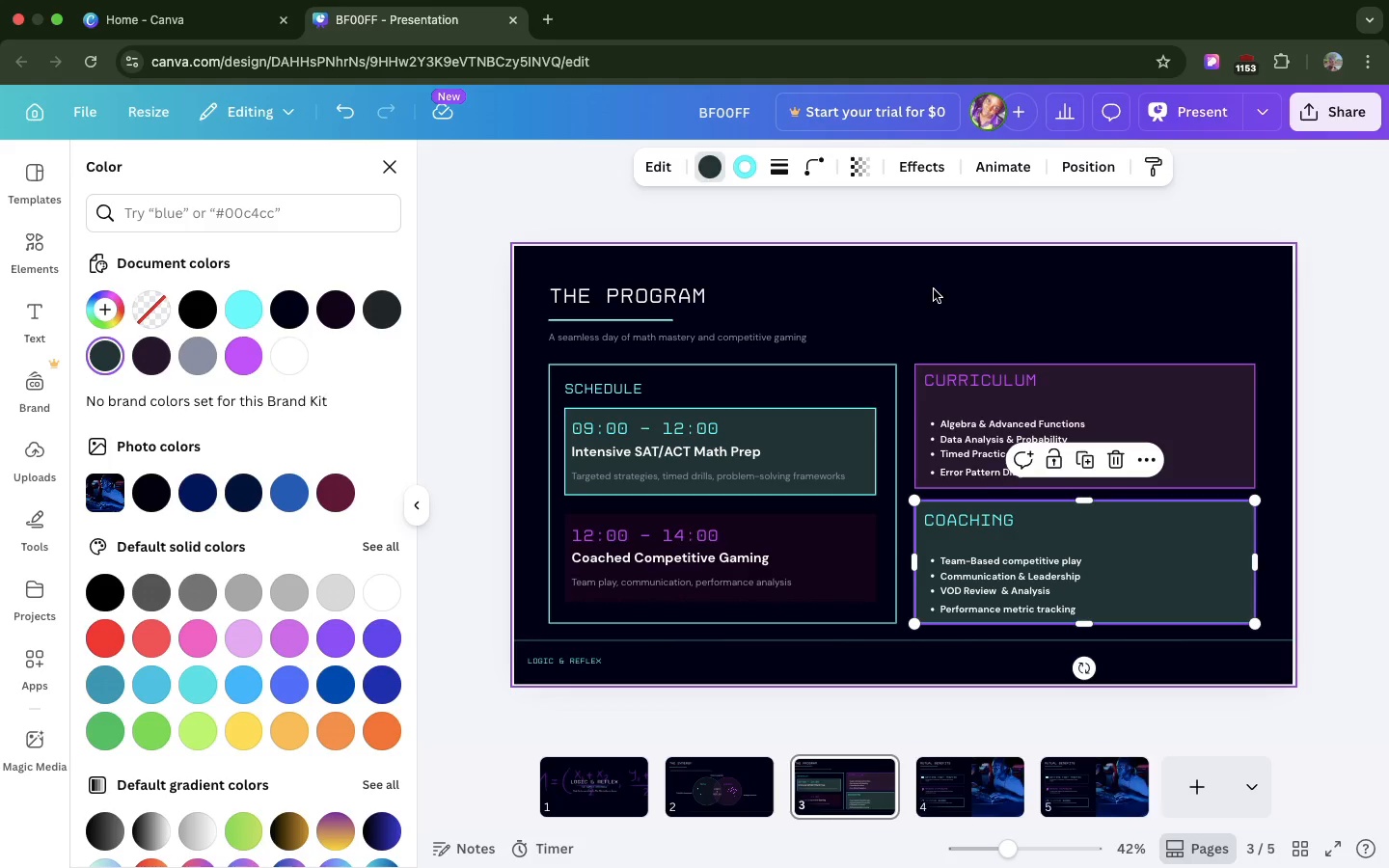 
left_click([934, 289])
 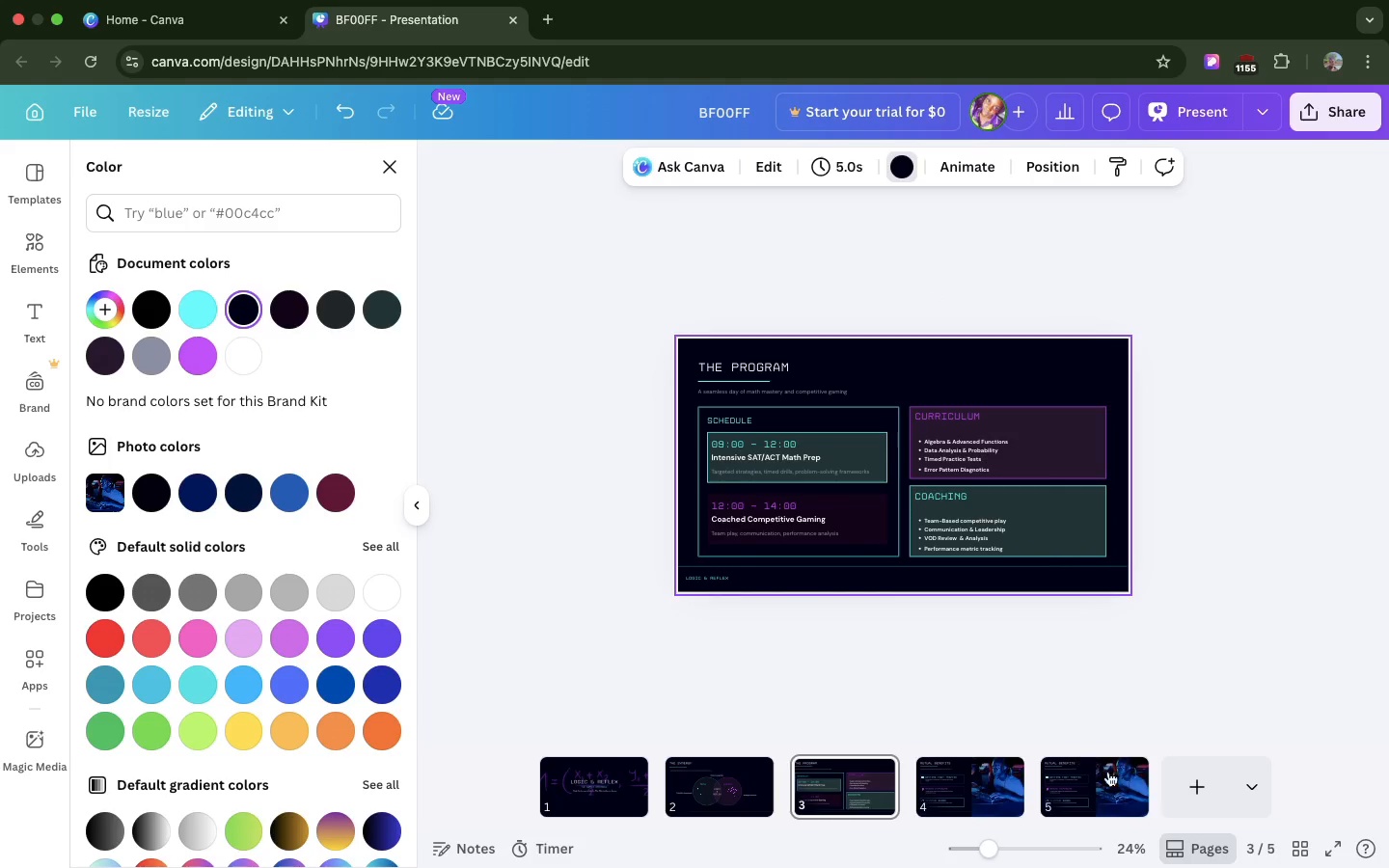 
left_click([1119, 786])
 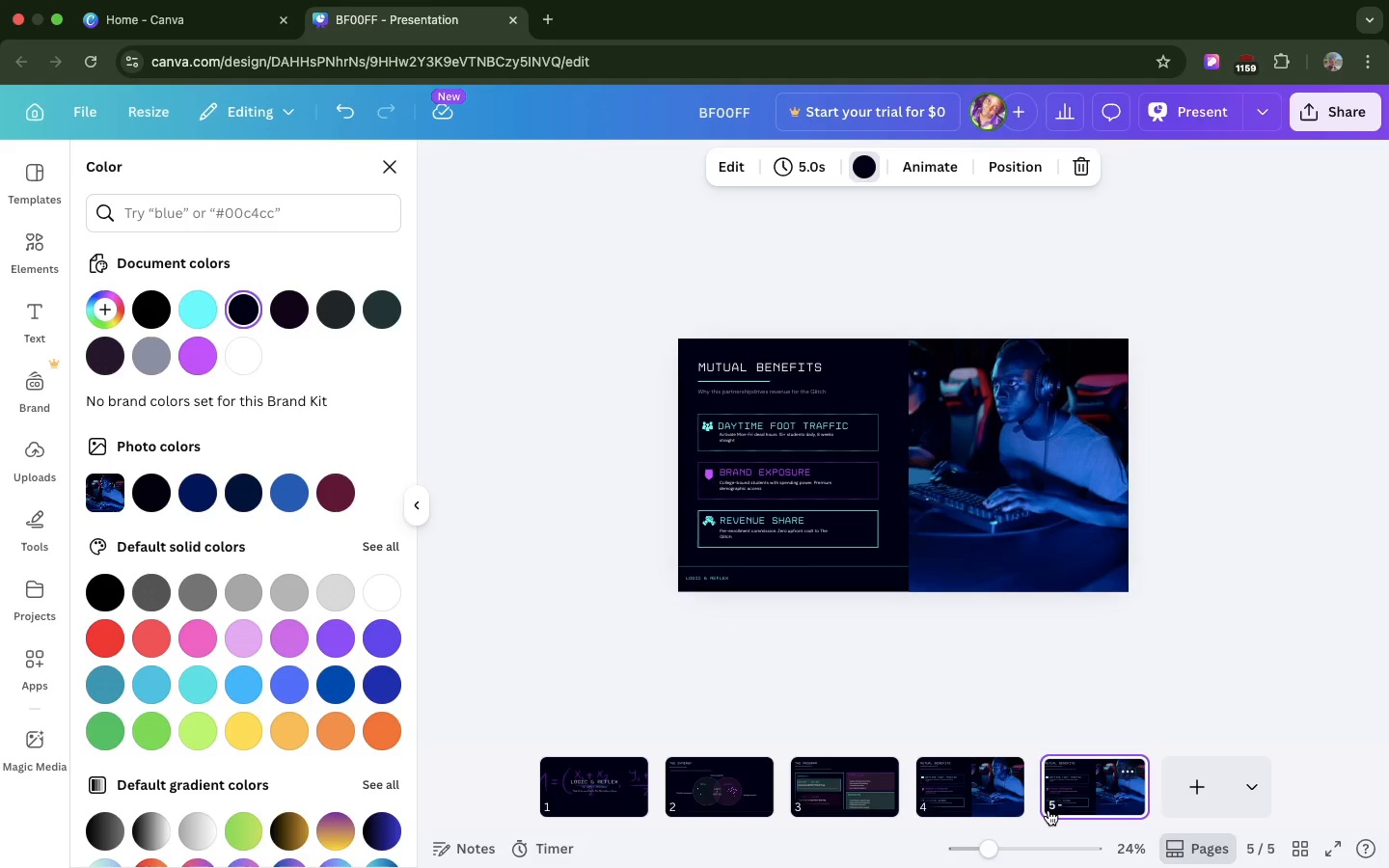 
wait(40.54)
 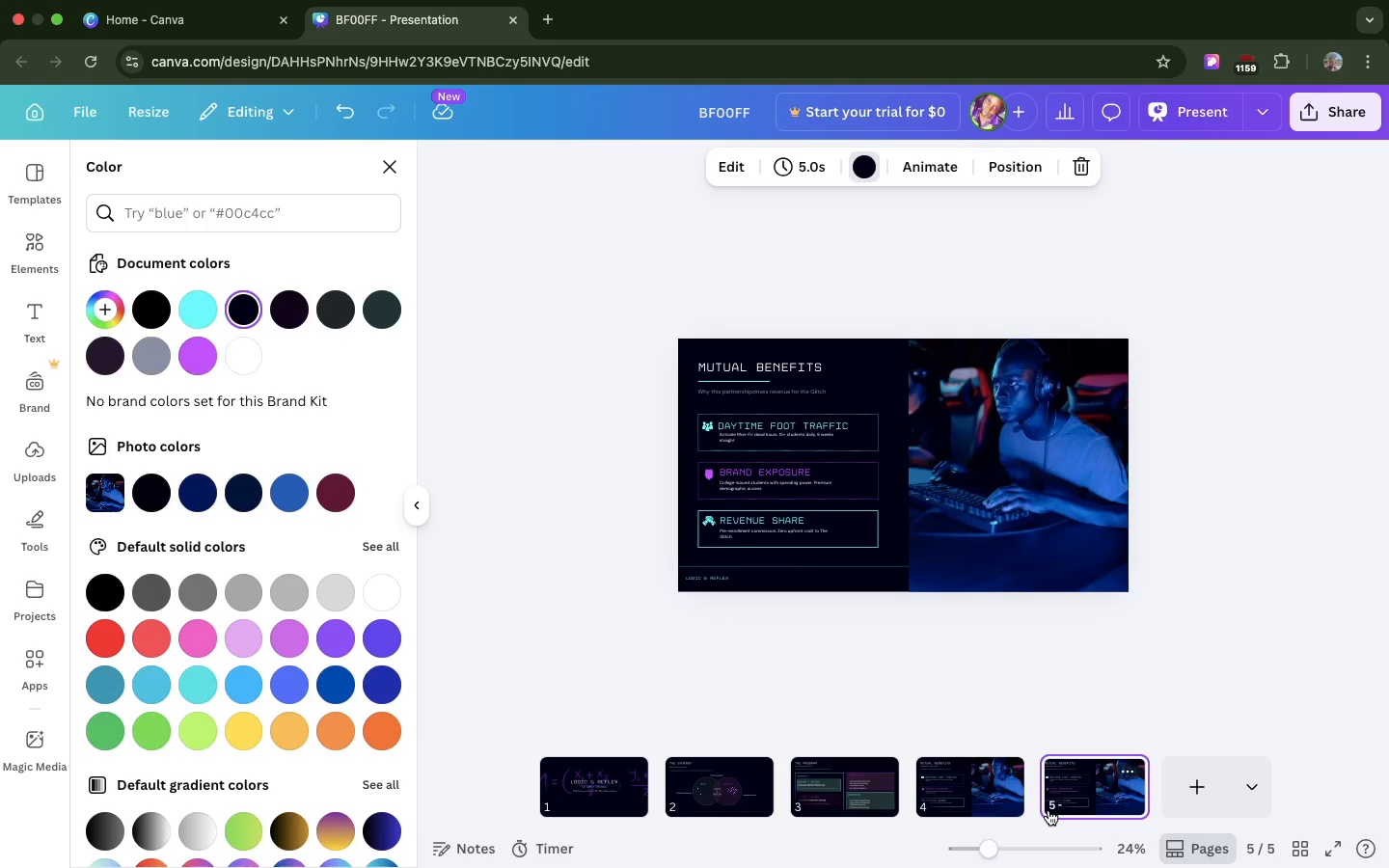 
left_click([1024, 552])
 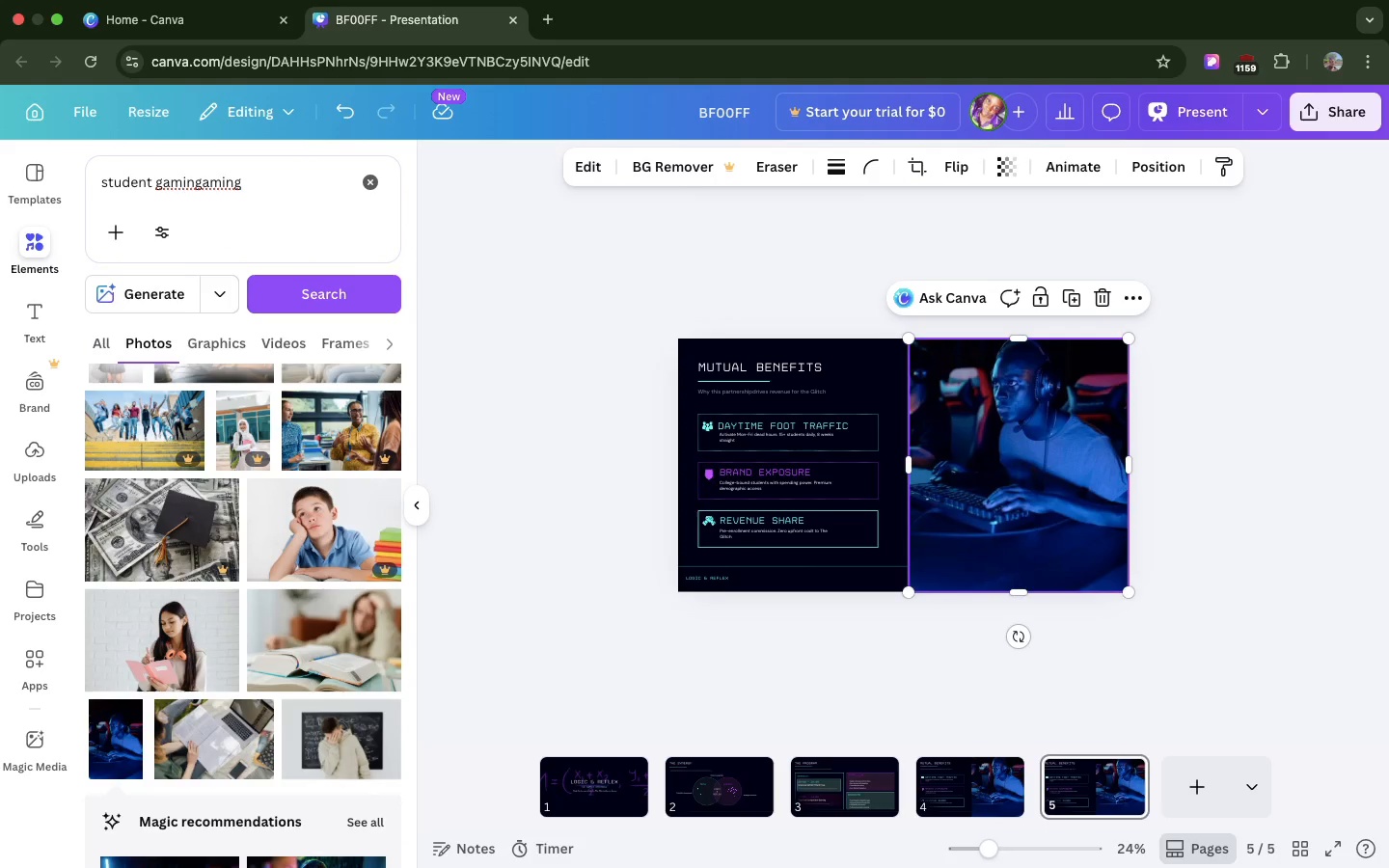 
key(Backspace)
 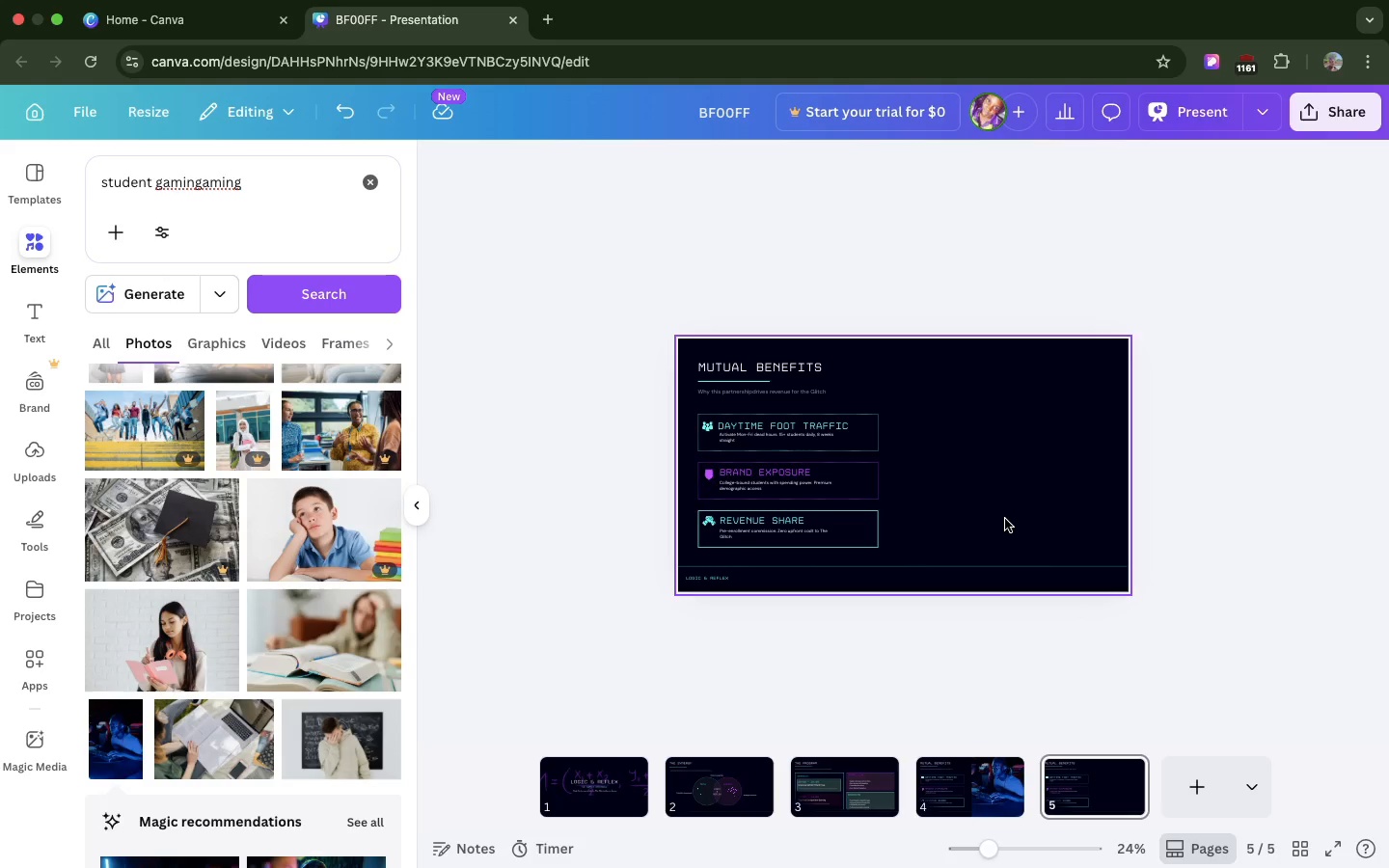 
wait(22.77)
 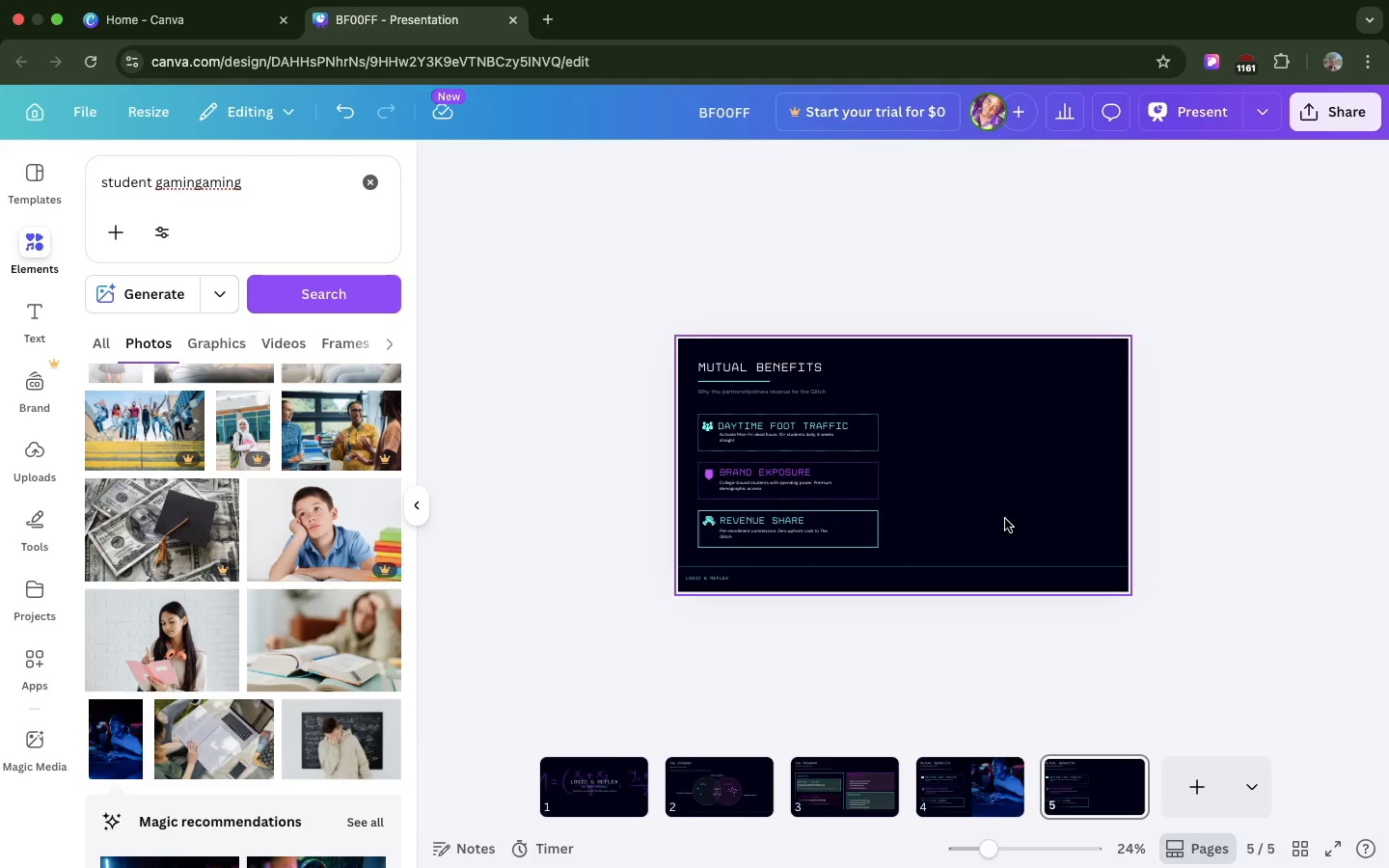 
double_click([758, 359])
 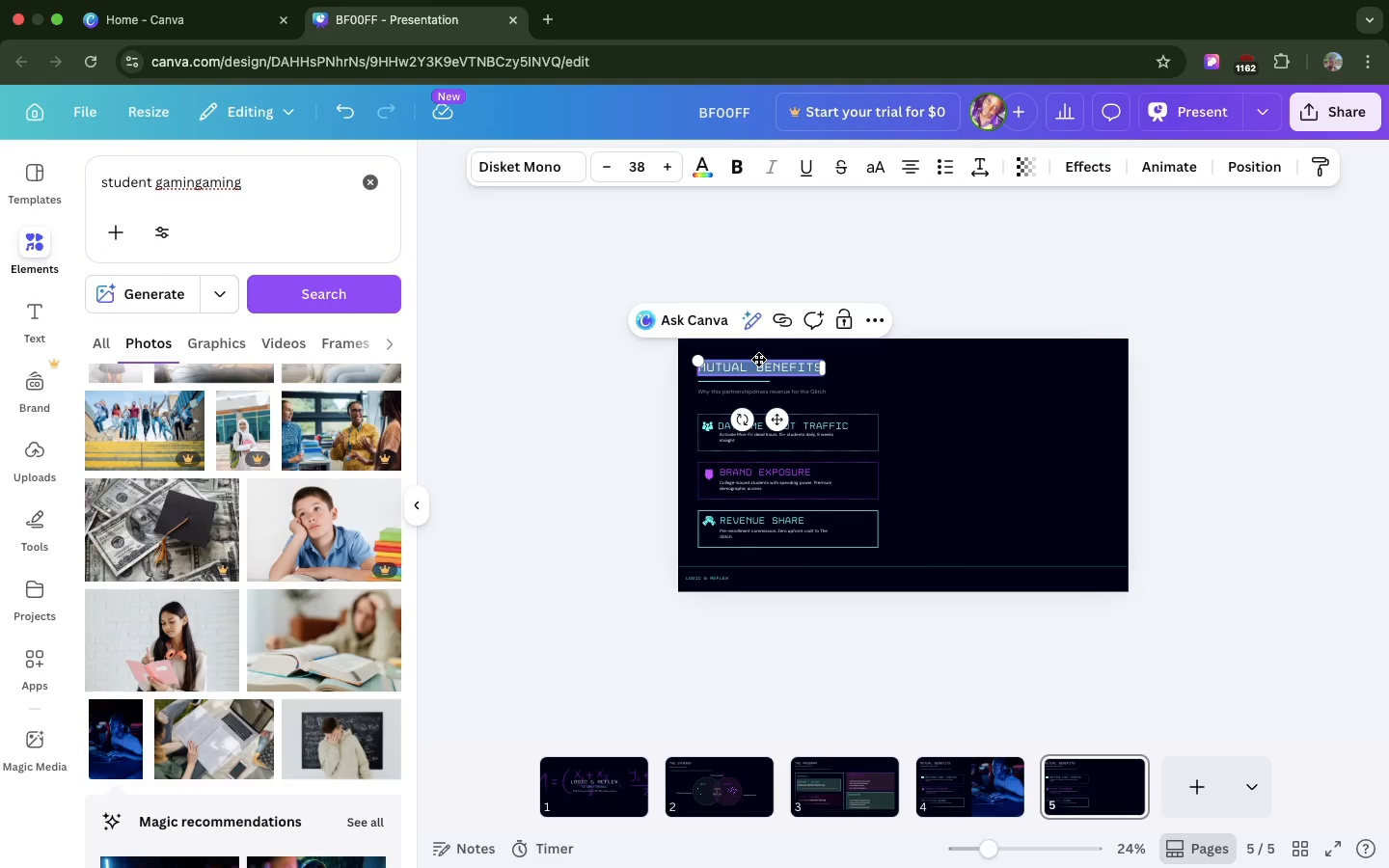 
type(THE aA)
key(Backspace)
type(SK)
 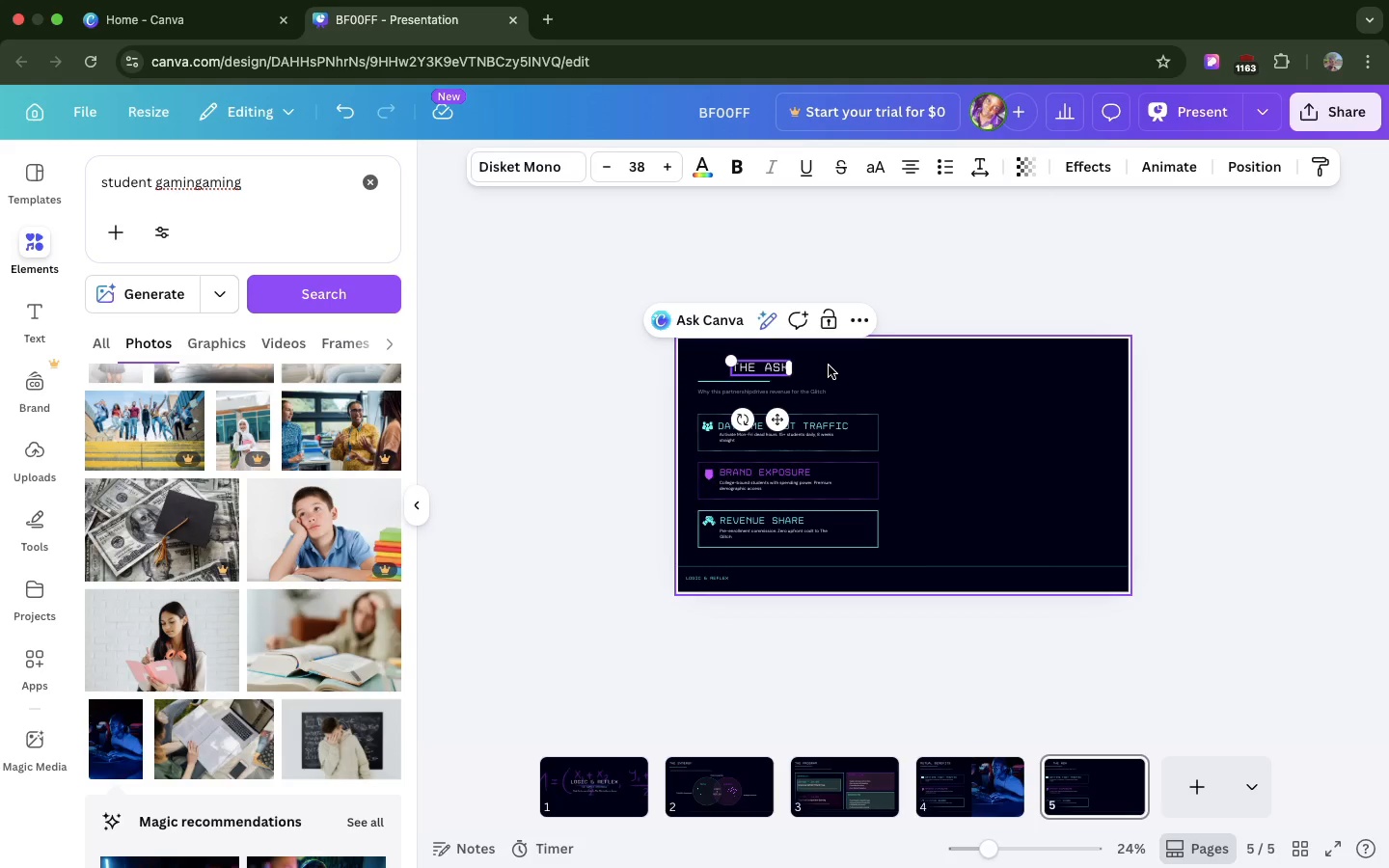 
left_click([829, 366])
 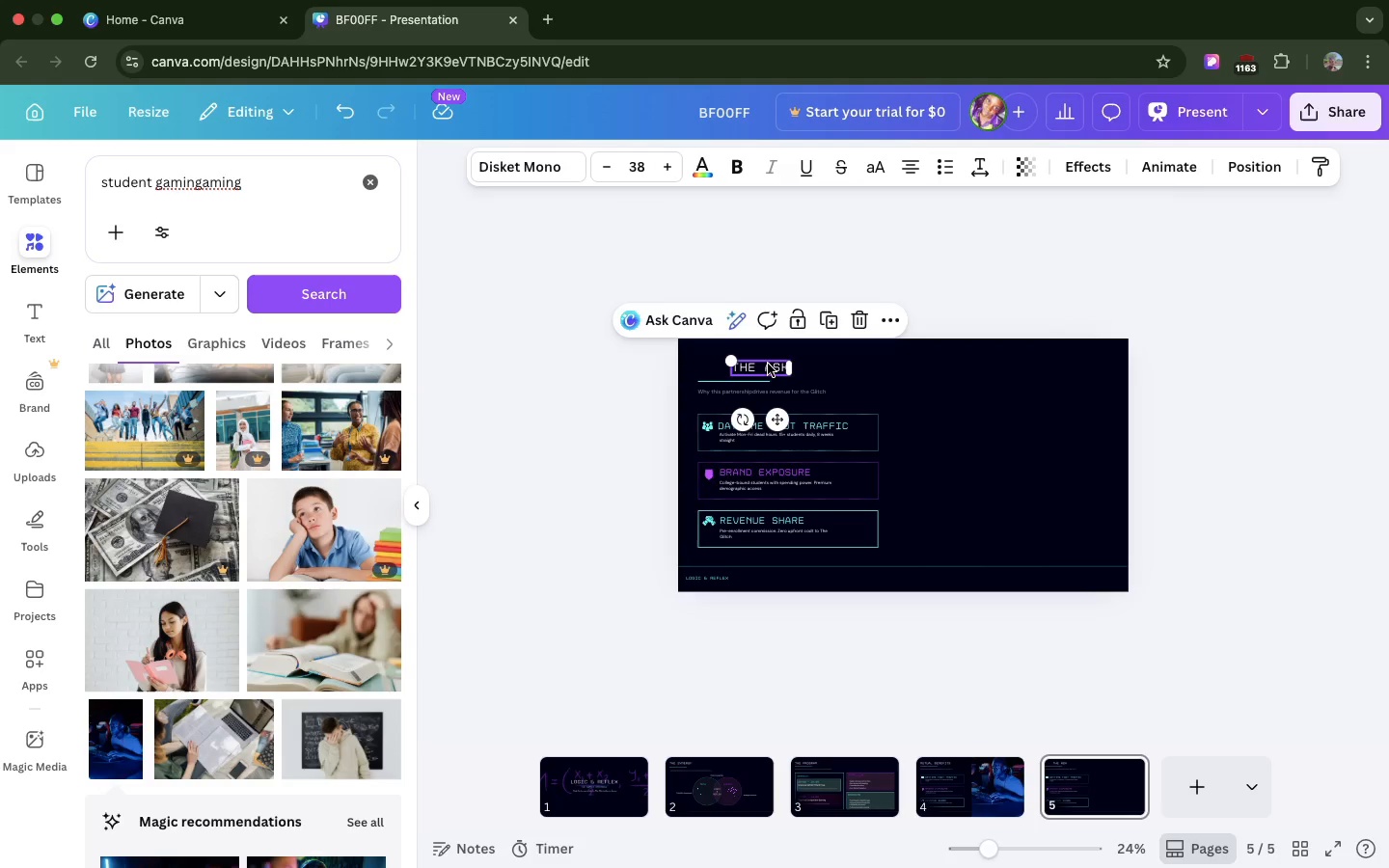 
left_click_drag(start_coordinate=[768, 364], to_coordinate=[736, 363])
 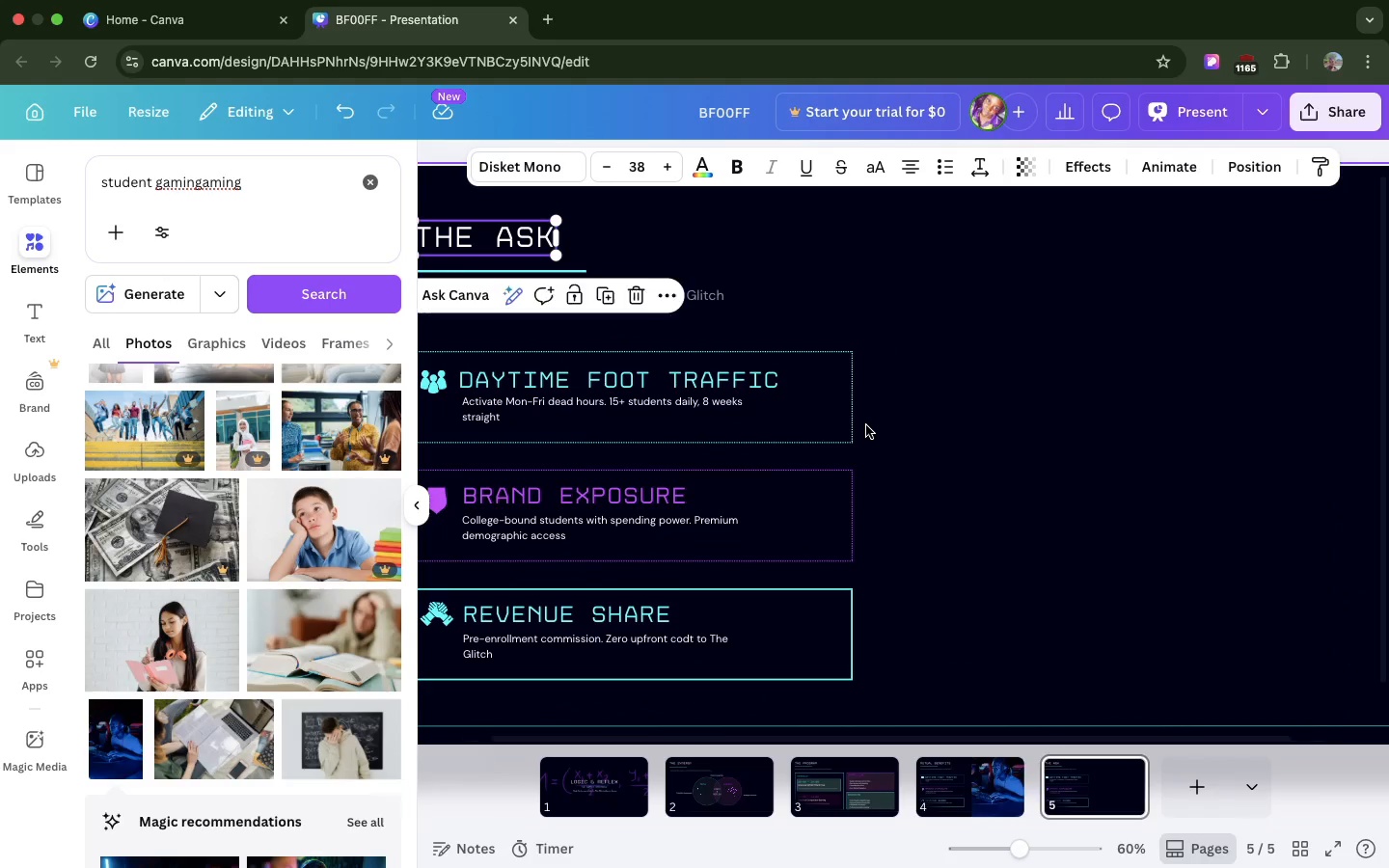 
scroll: coordinate [866, 425], scroll_direction: up, amount: 23.0
 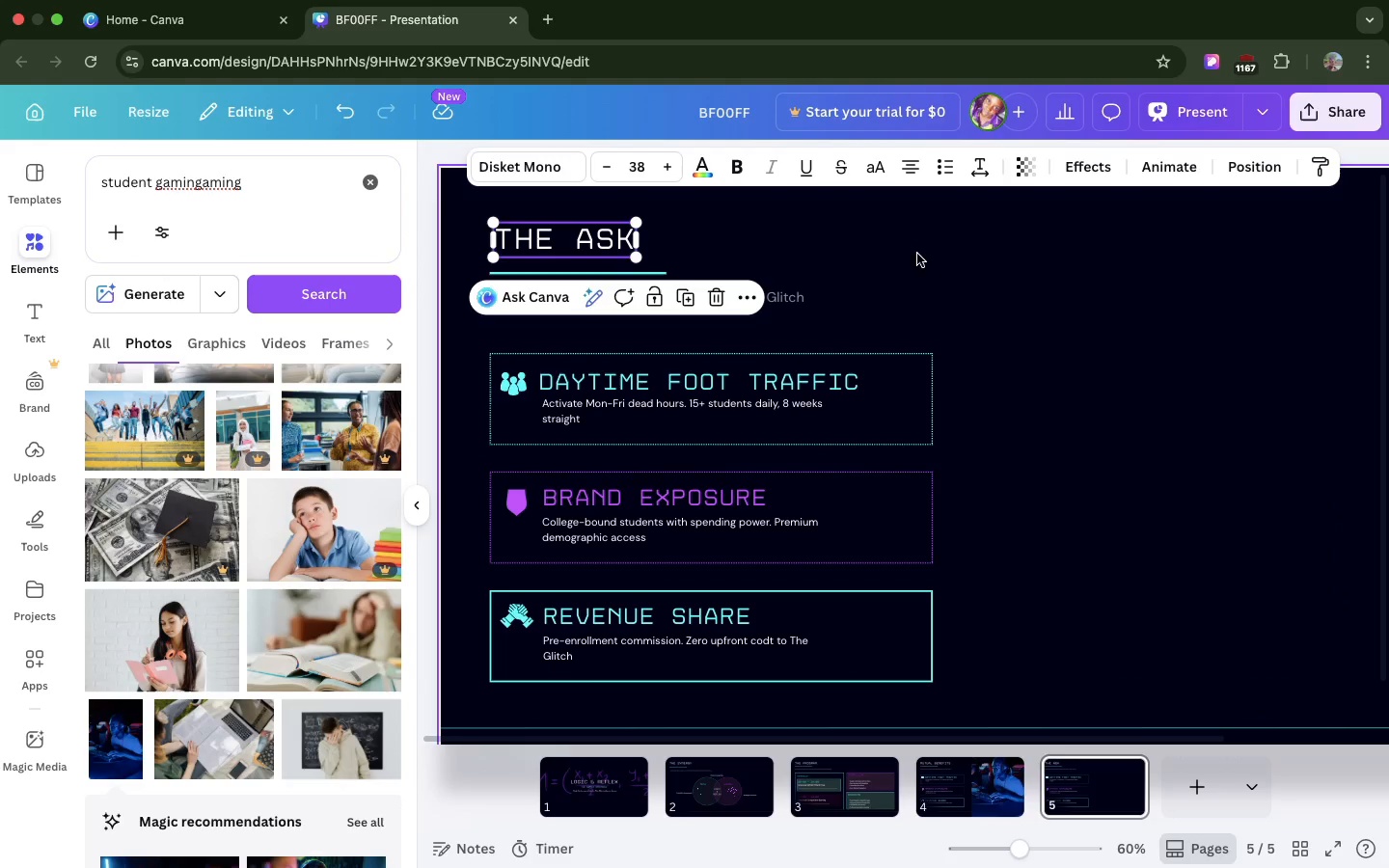 
left_click([905, 373])
 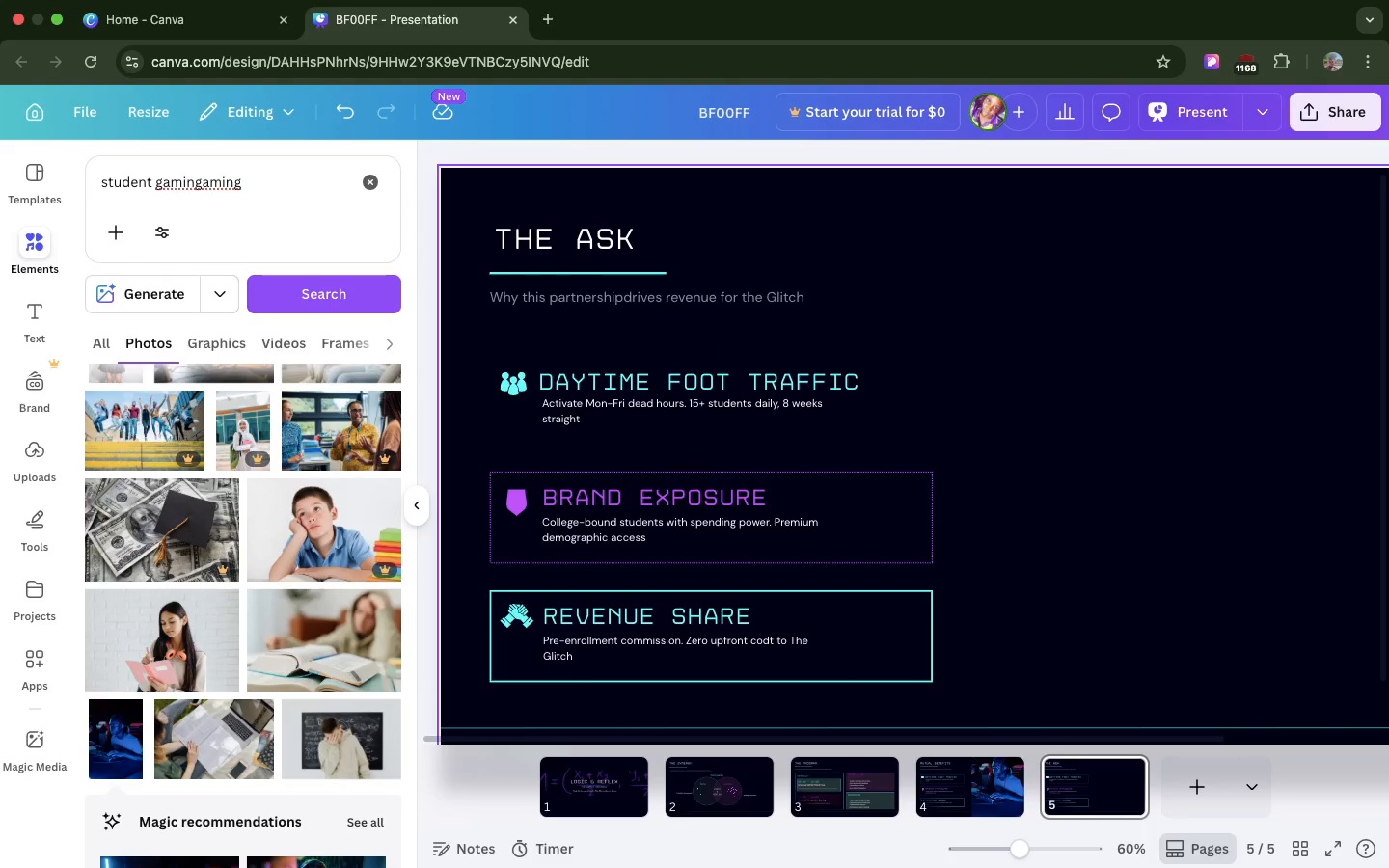 
key(Backspace)
 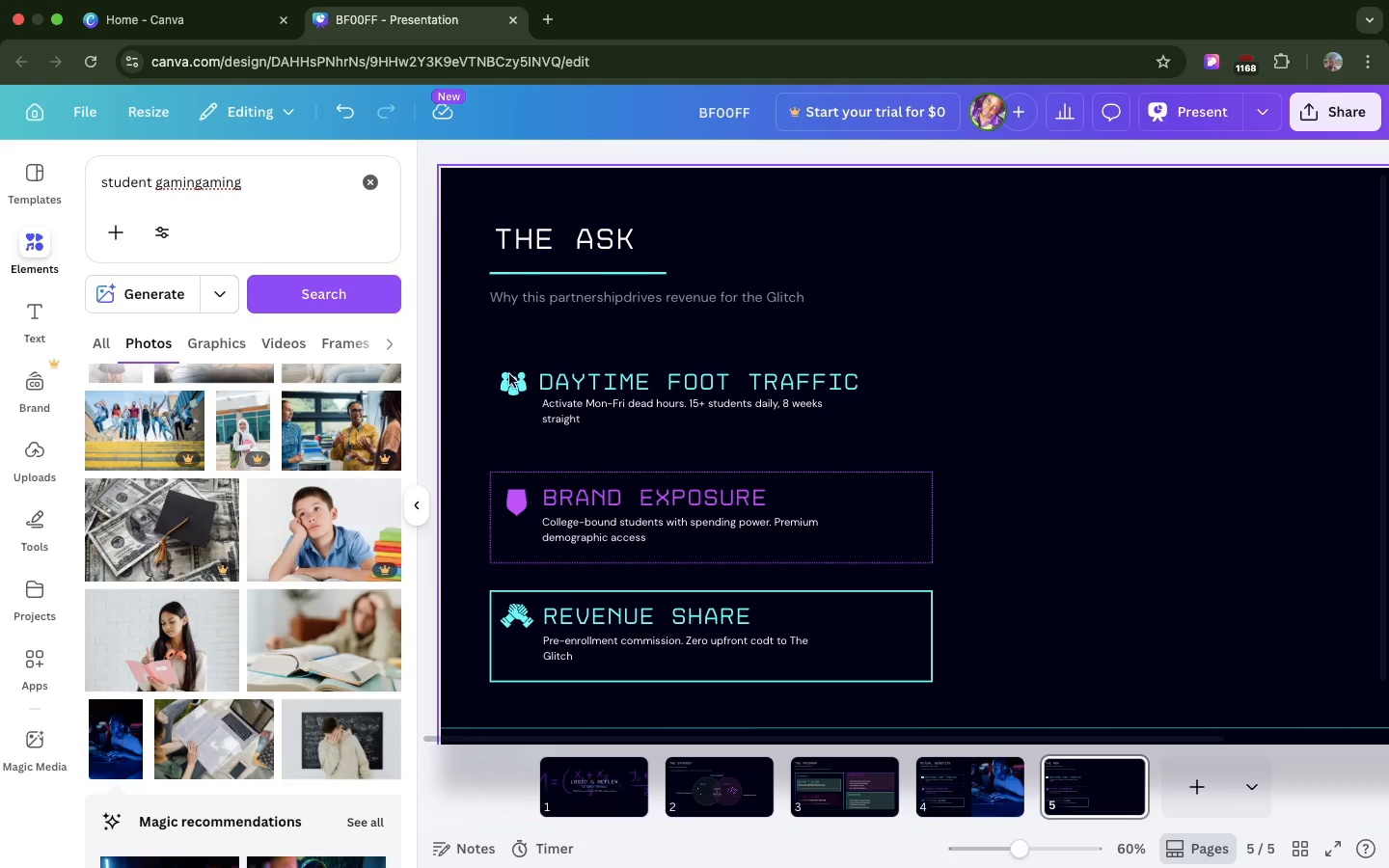 
left_click([504, 387])
 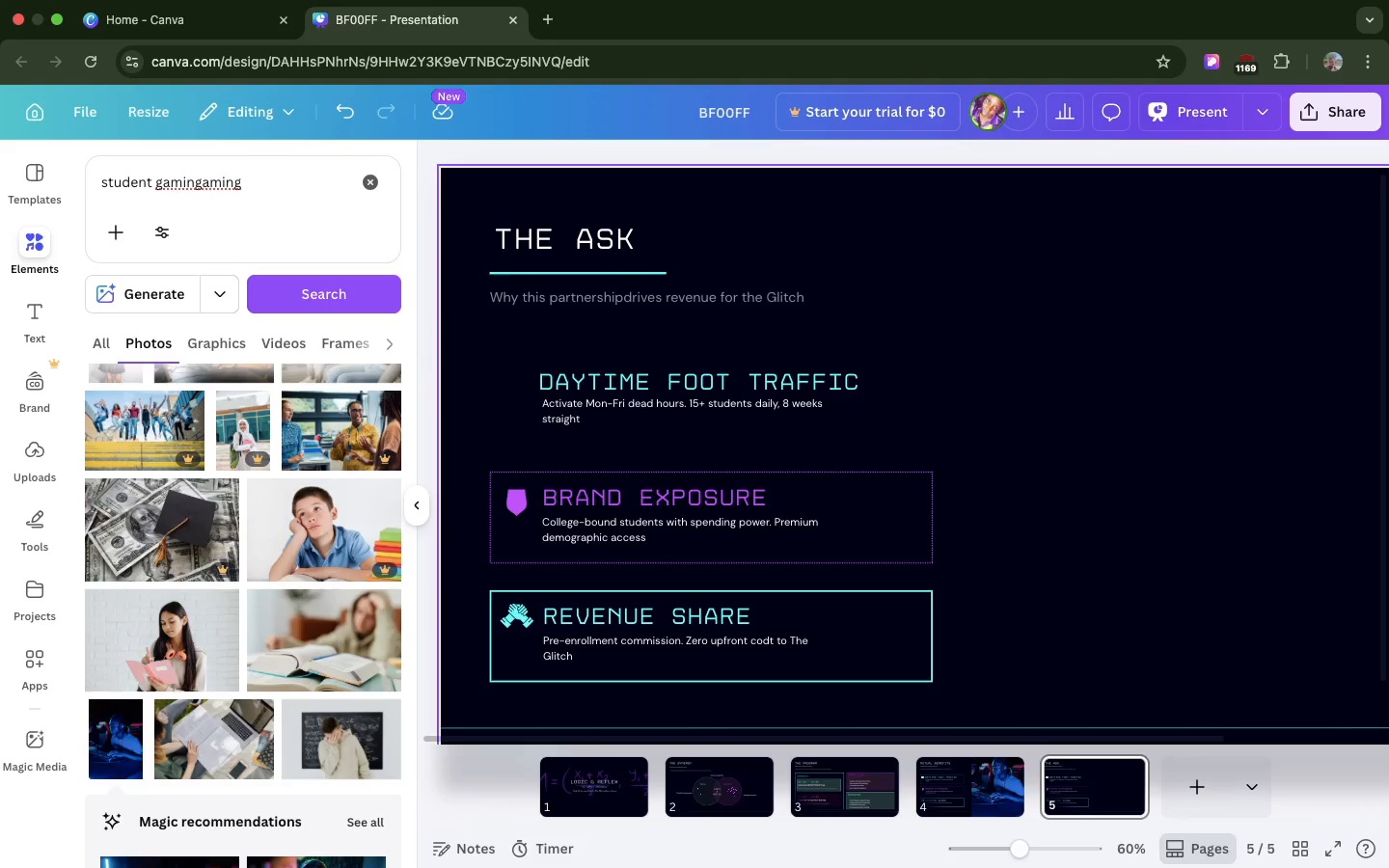 
key(Backspace)
 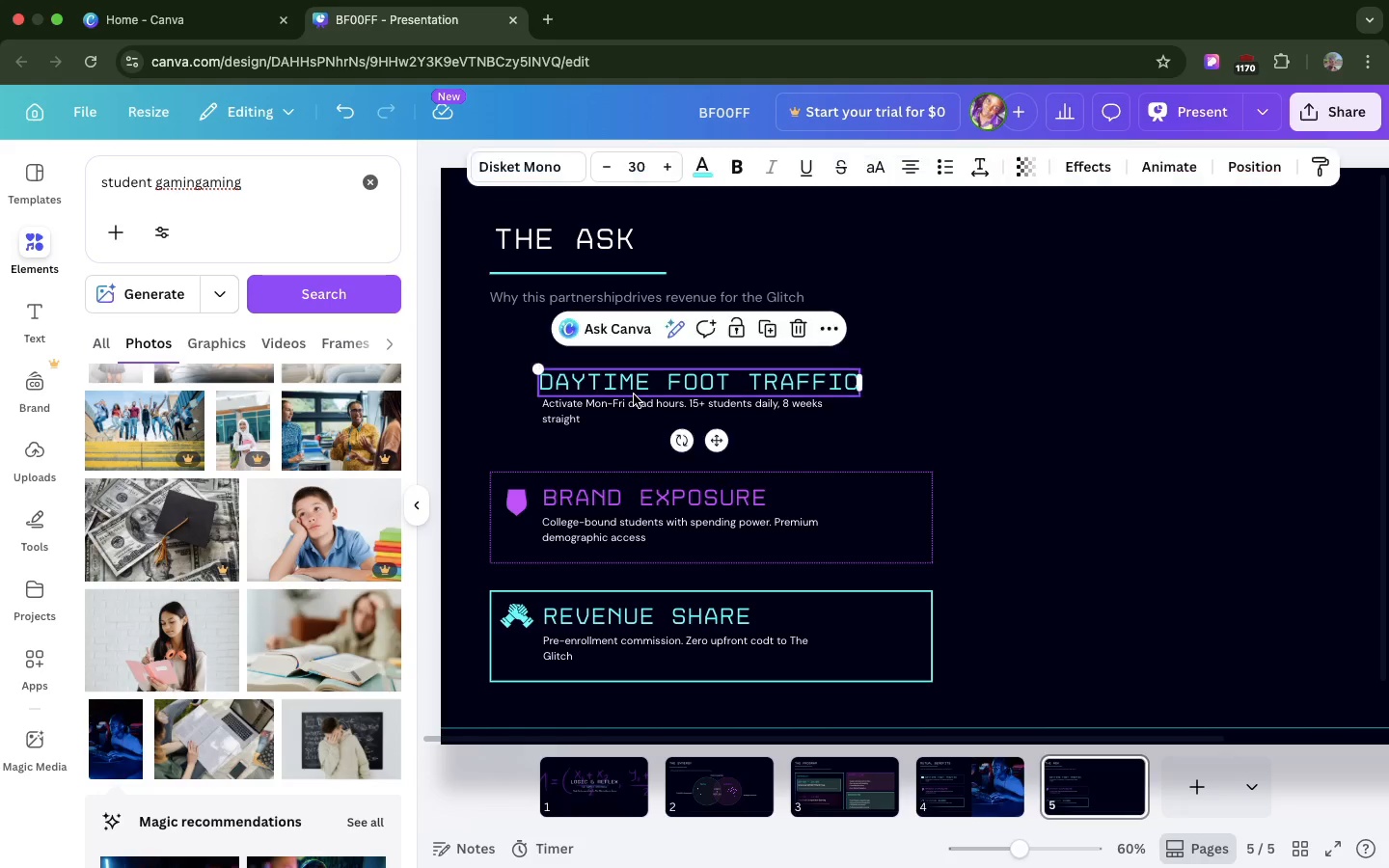 
left_click_drag(start_coordinate=[634, 394], to_coordinate=[879, 374])
 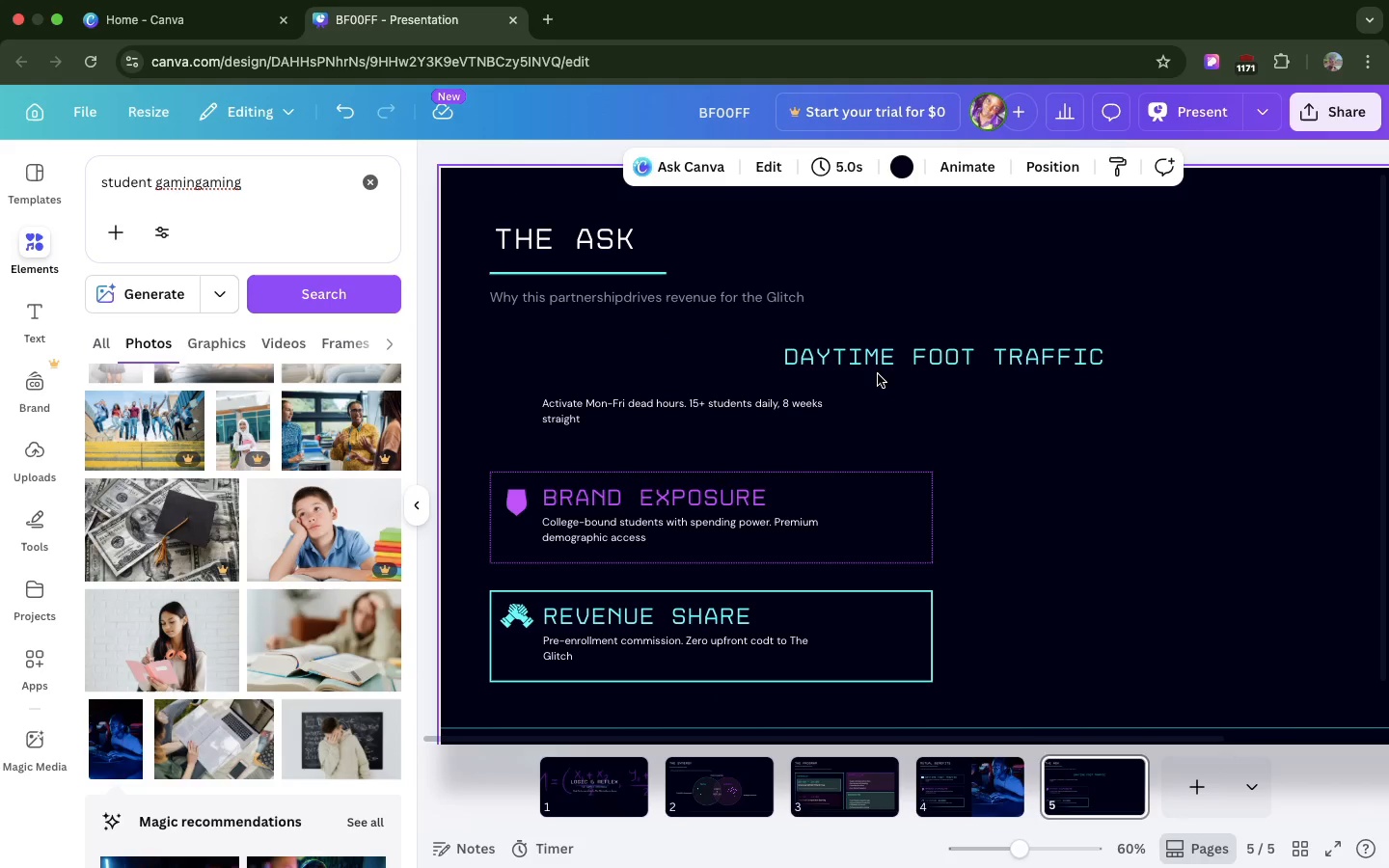 
double_click([878, 374])
 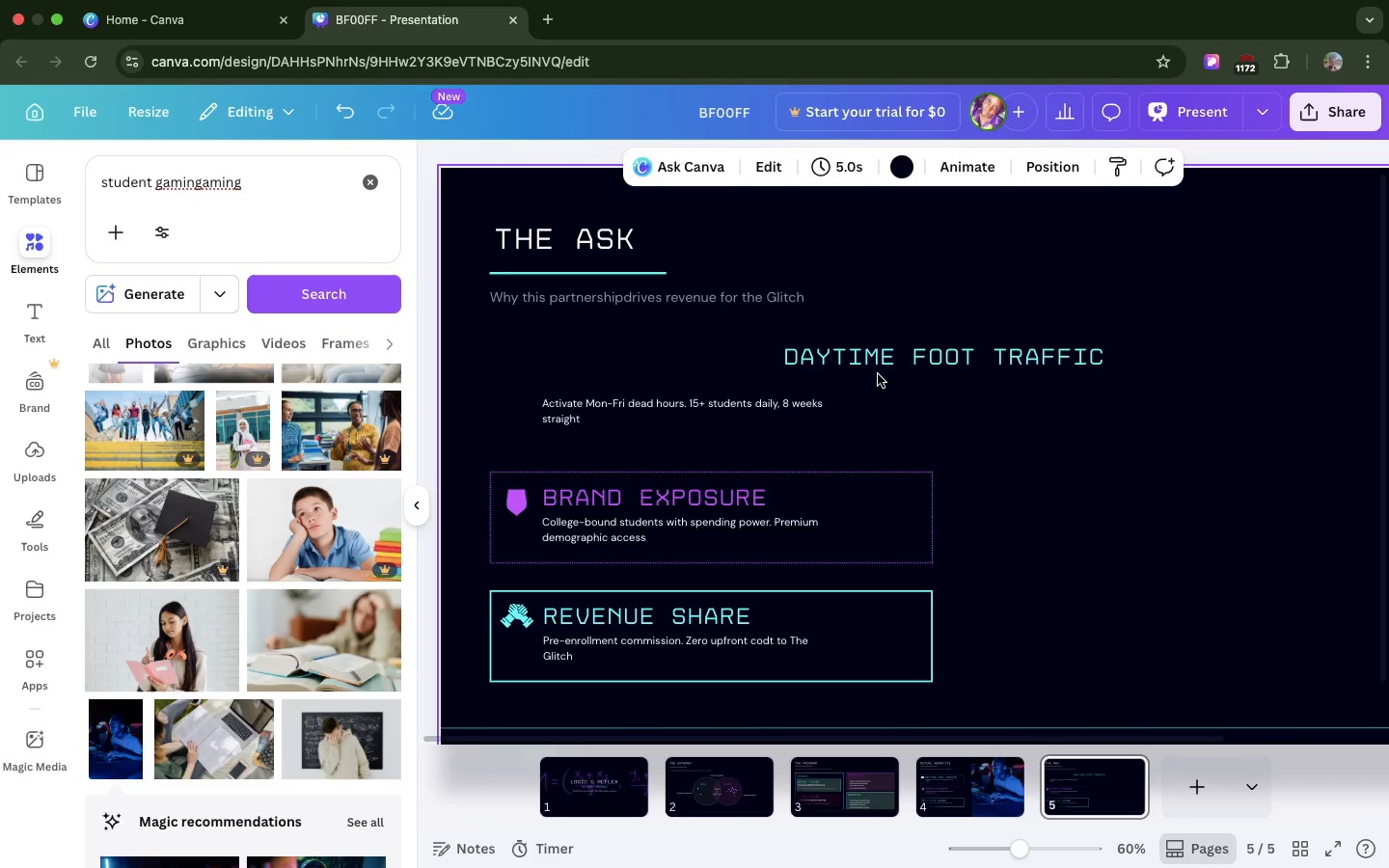 
triple_click([878, 374])
 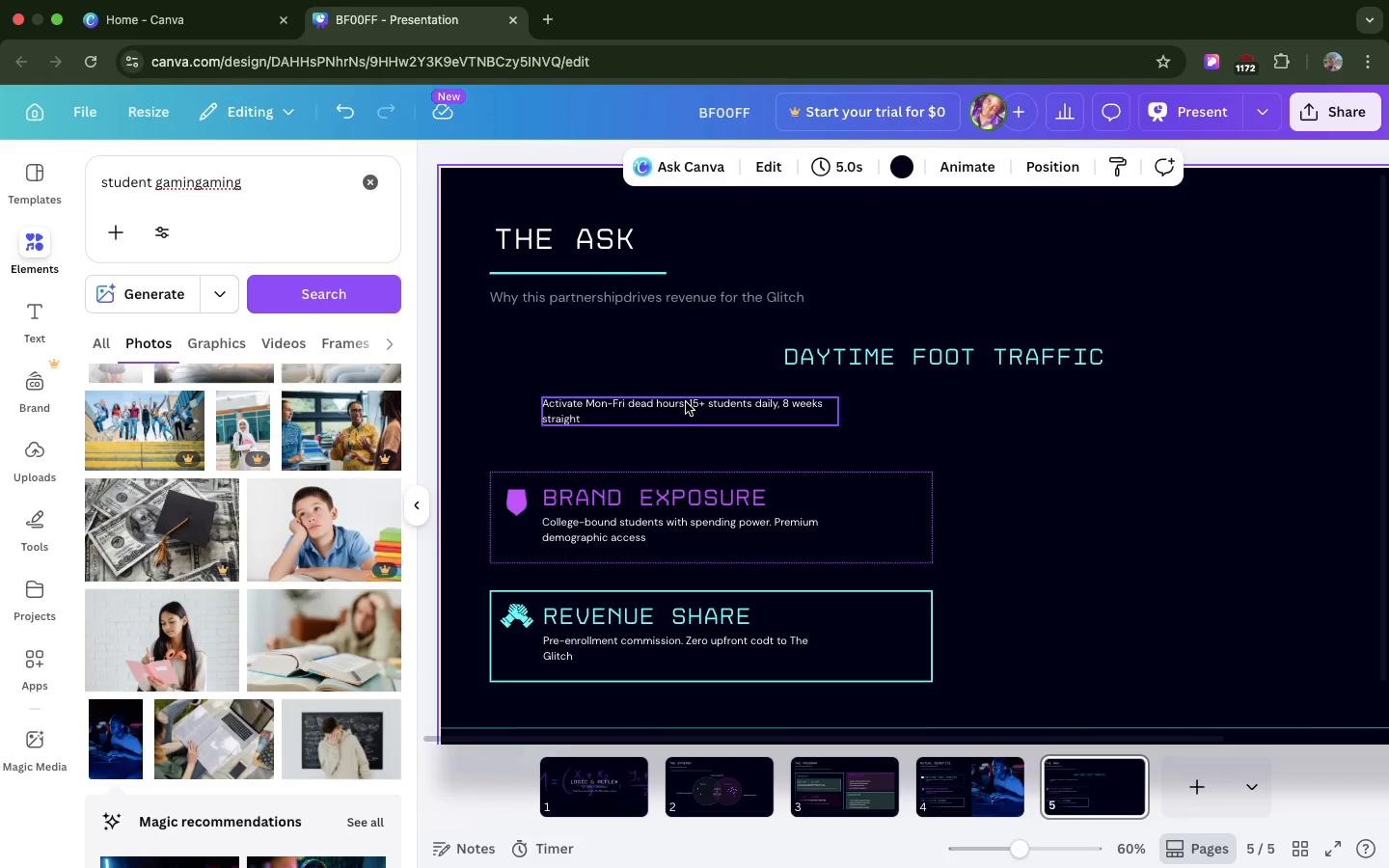 
left_click([686, 402])
 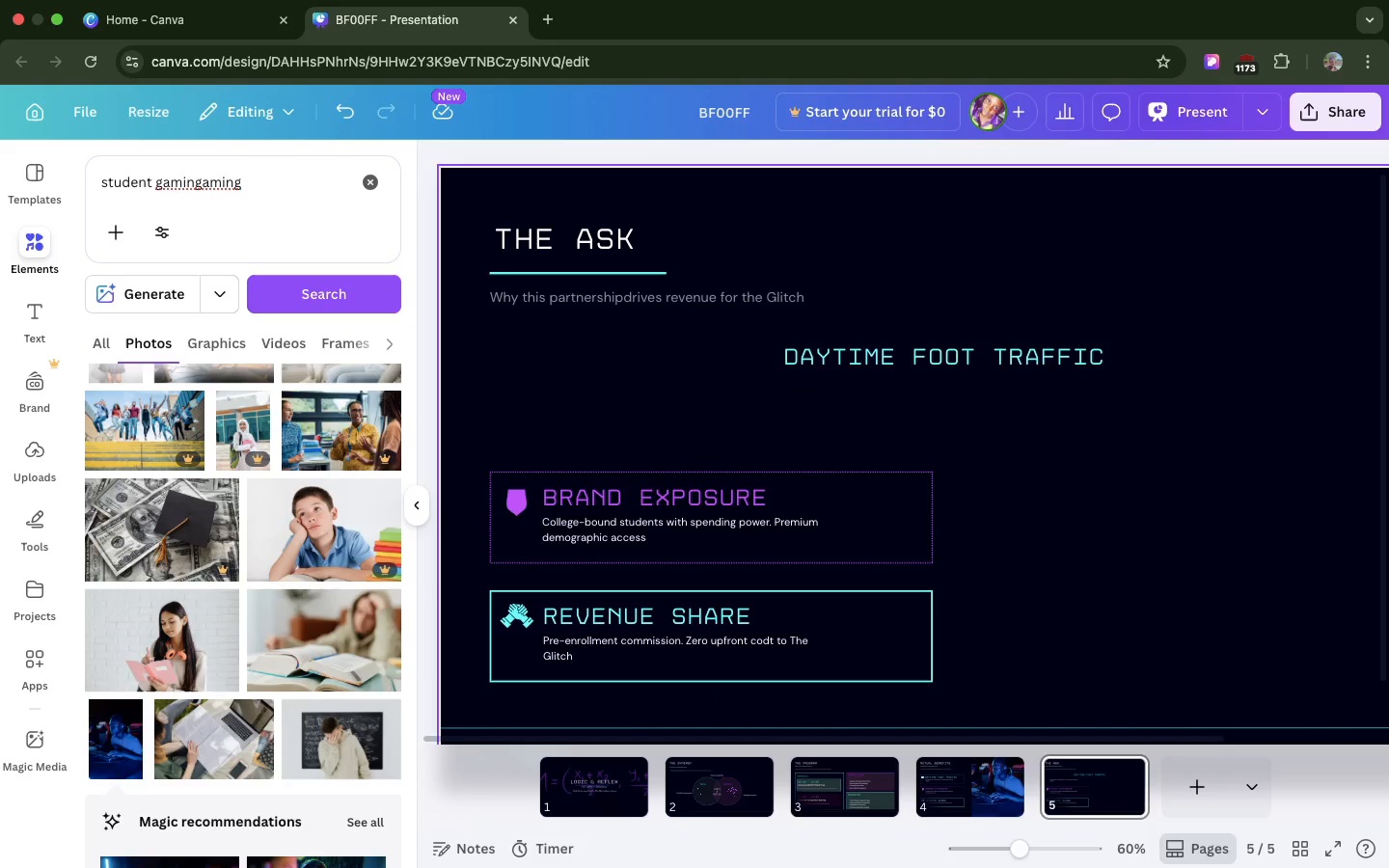 
key(Backspace)
 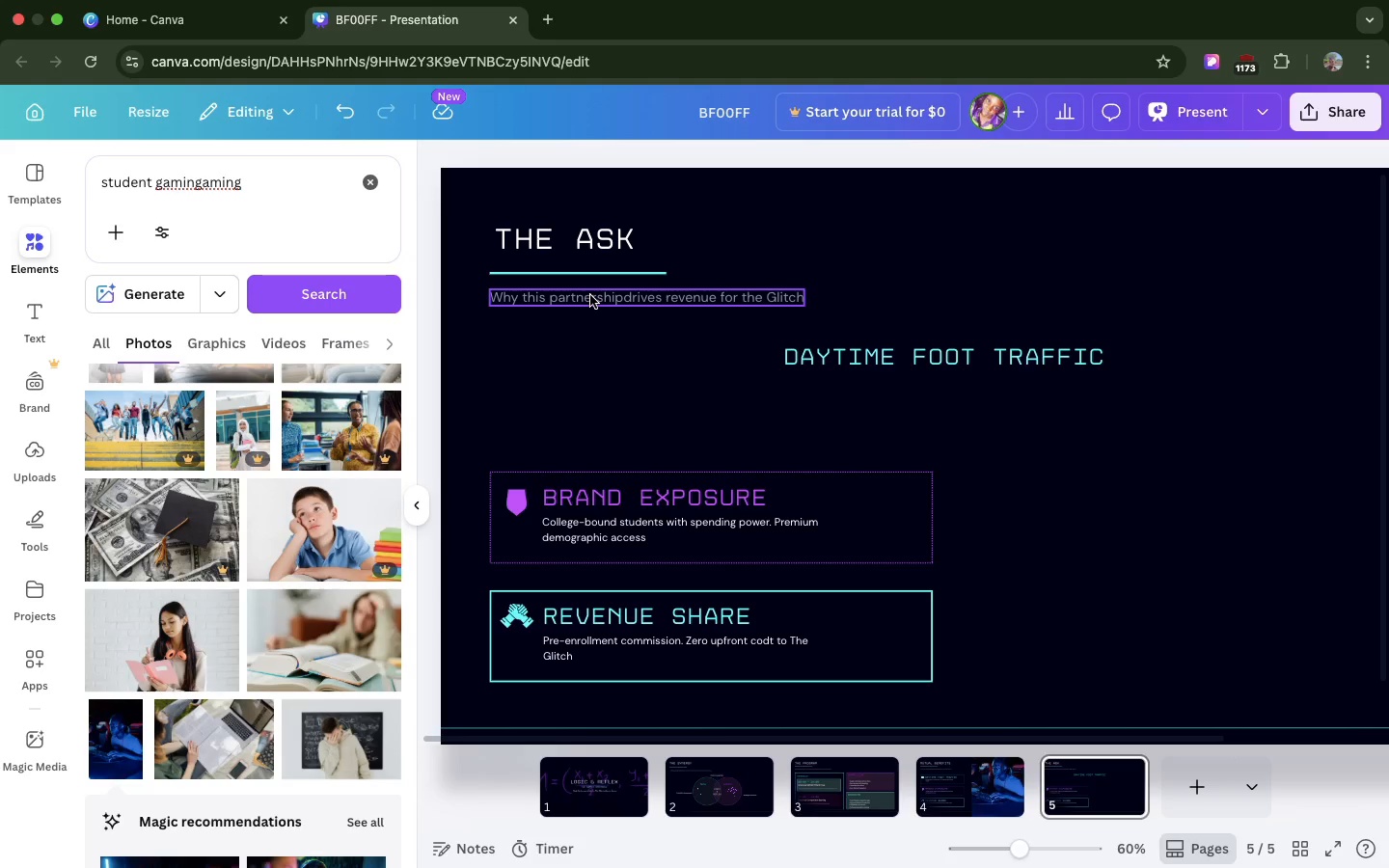 
left_click_drag(start_coordinate=[589, 295], to_coordinate=[911, 401])
 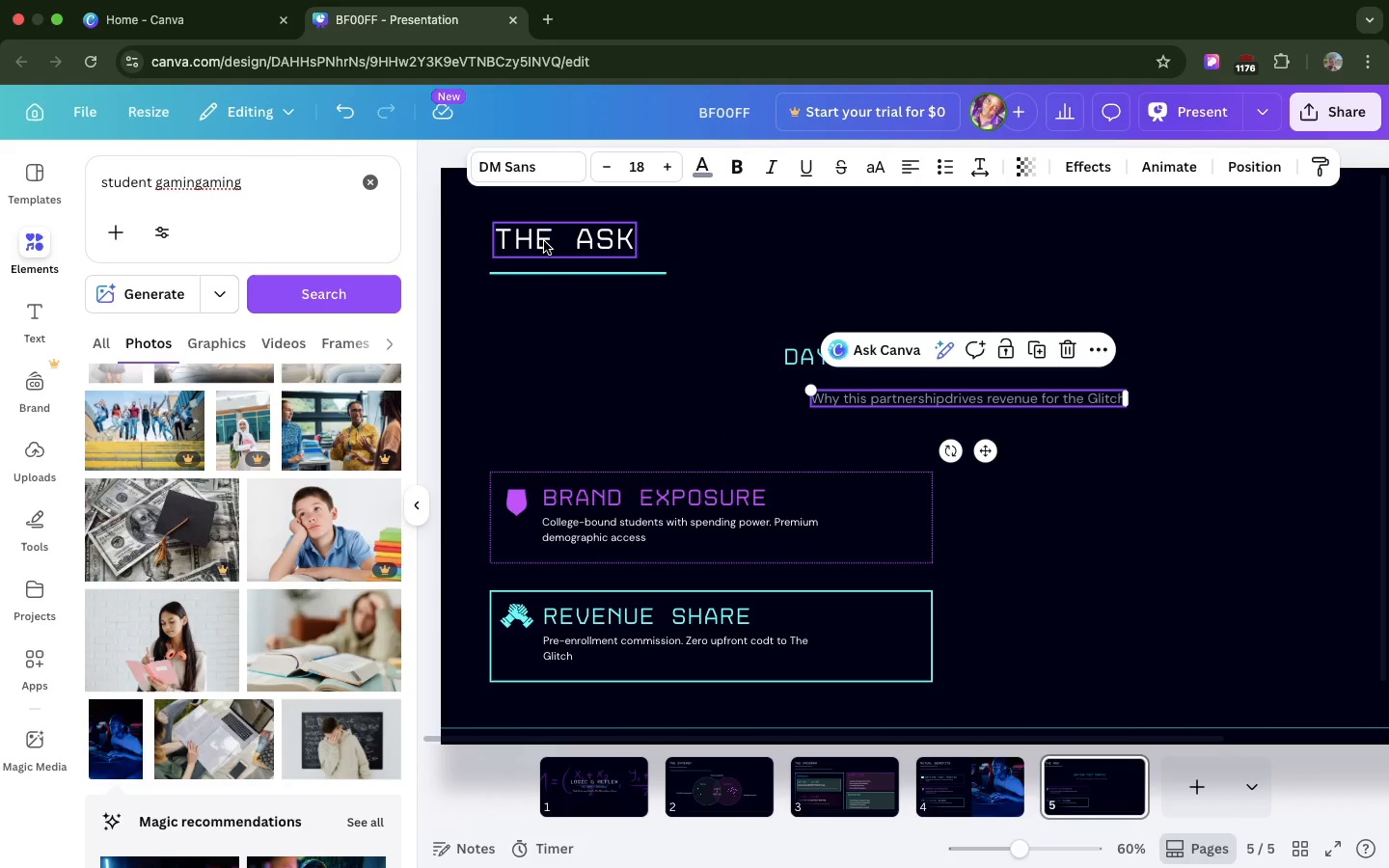 
left_click_drag(start_coordinate=[544, 241], to_coordinate=[913, 272])
 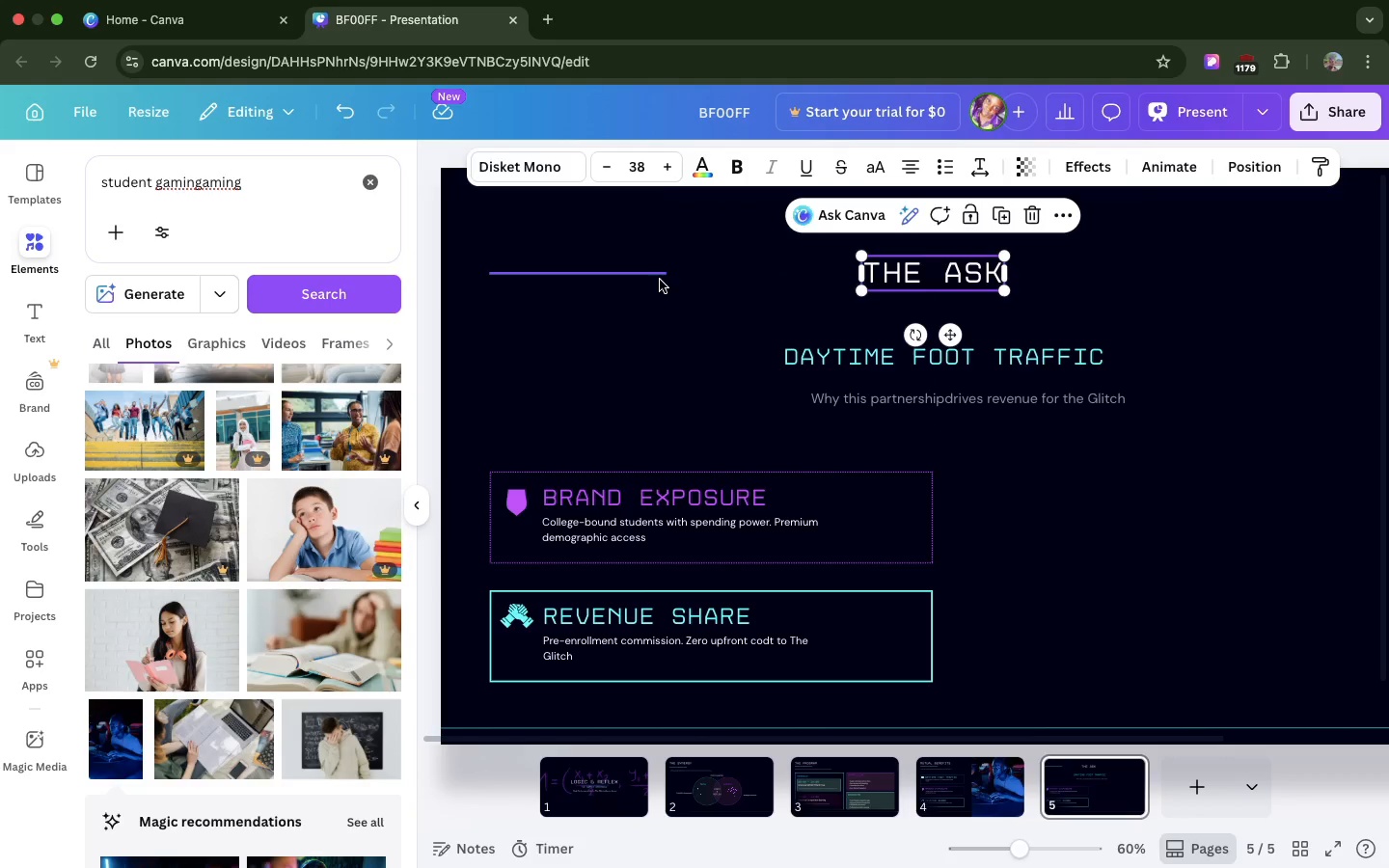 
left_click_drag(start_coordinate=[660, 280], to_coordinate=[1027, 314])
 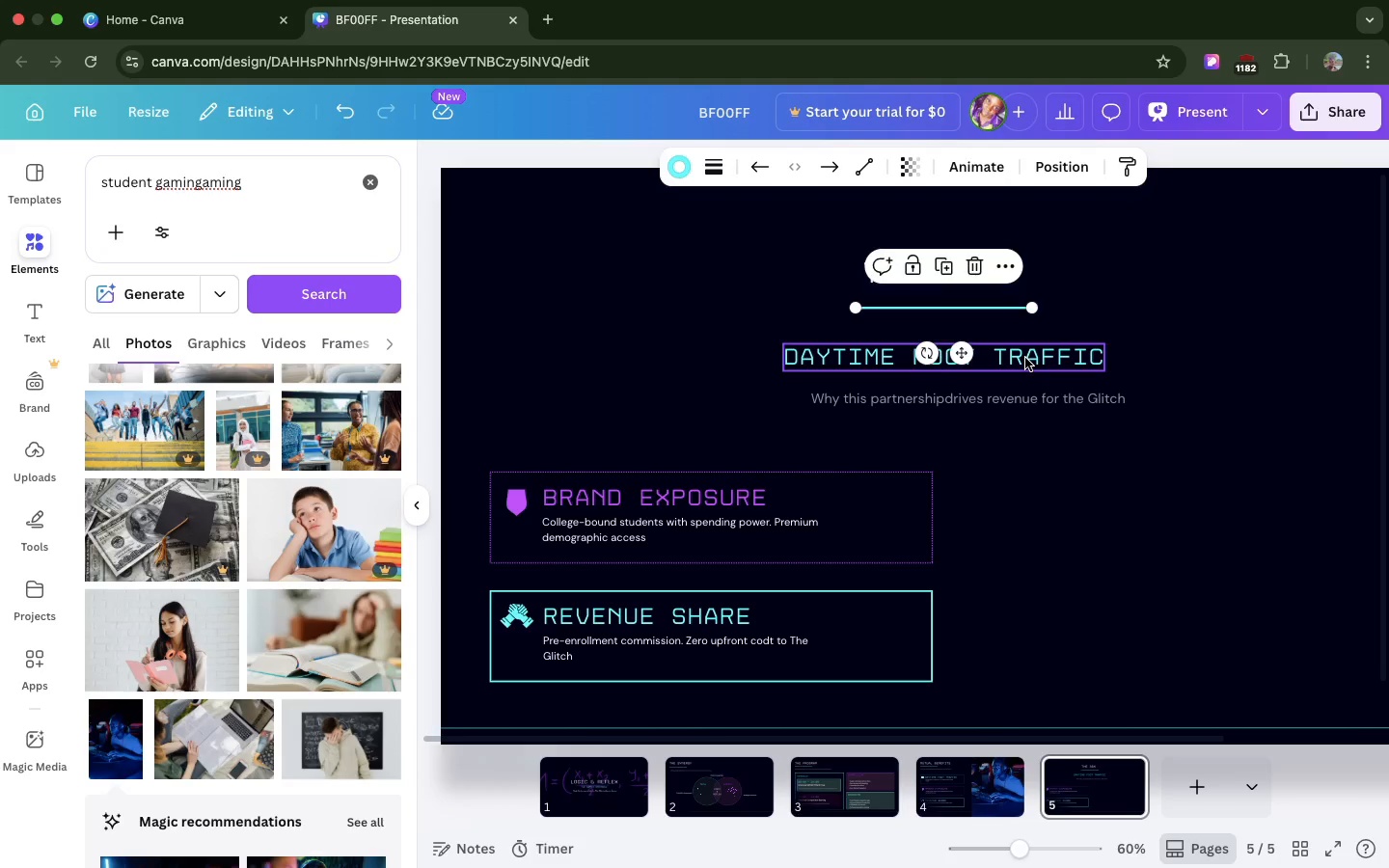 
left_click([1025, 358])
 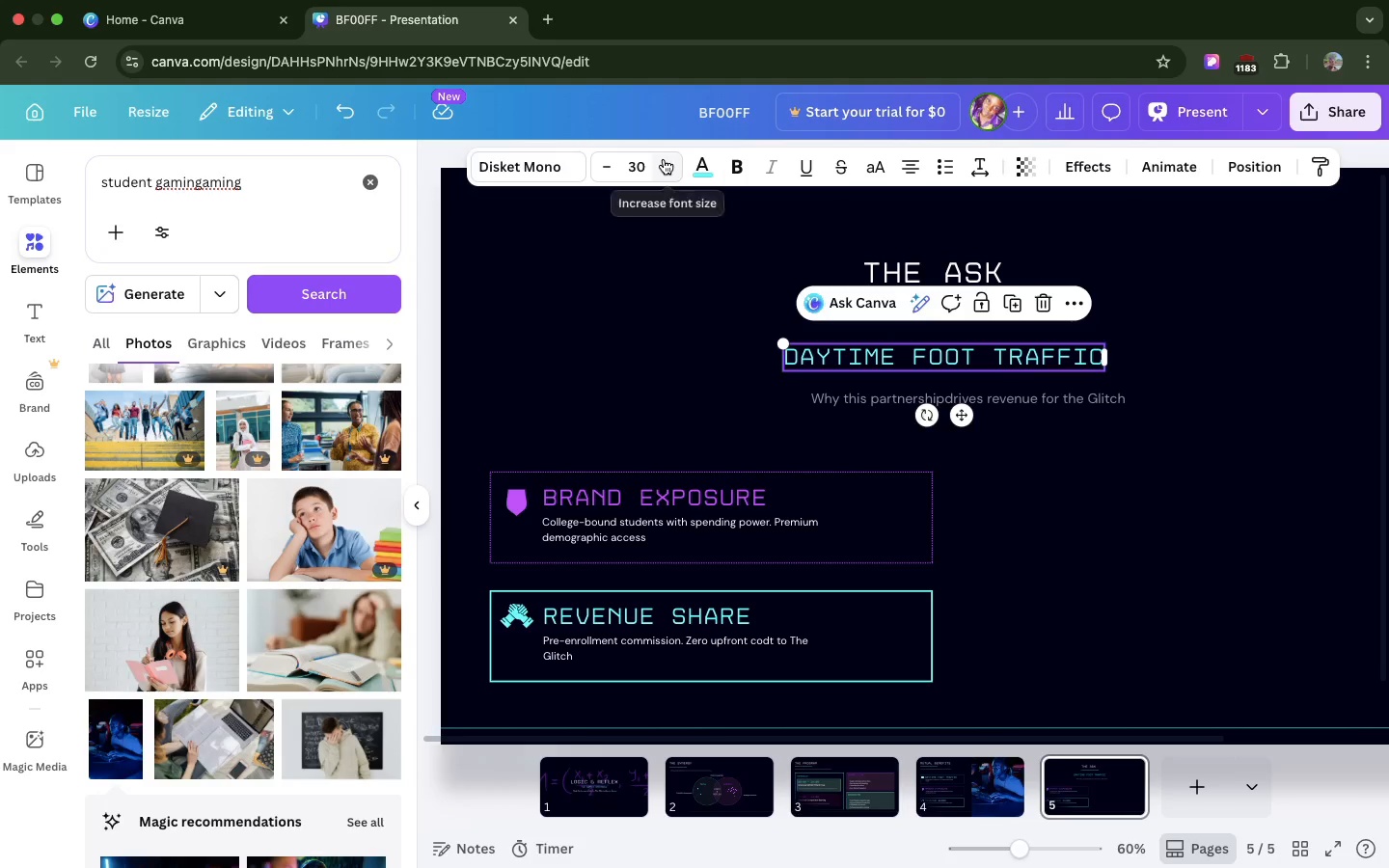 
double_click([664, 159])
 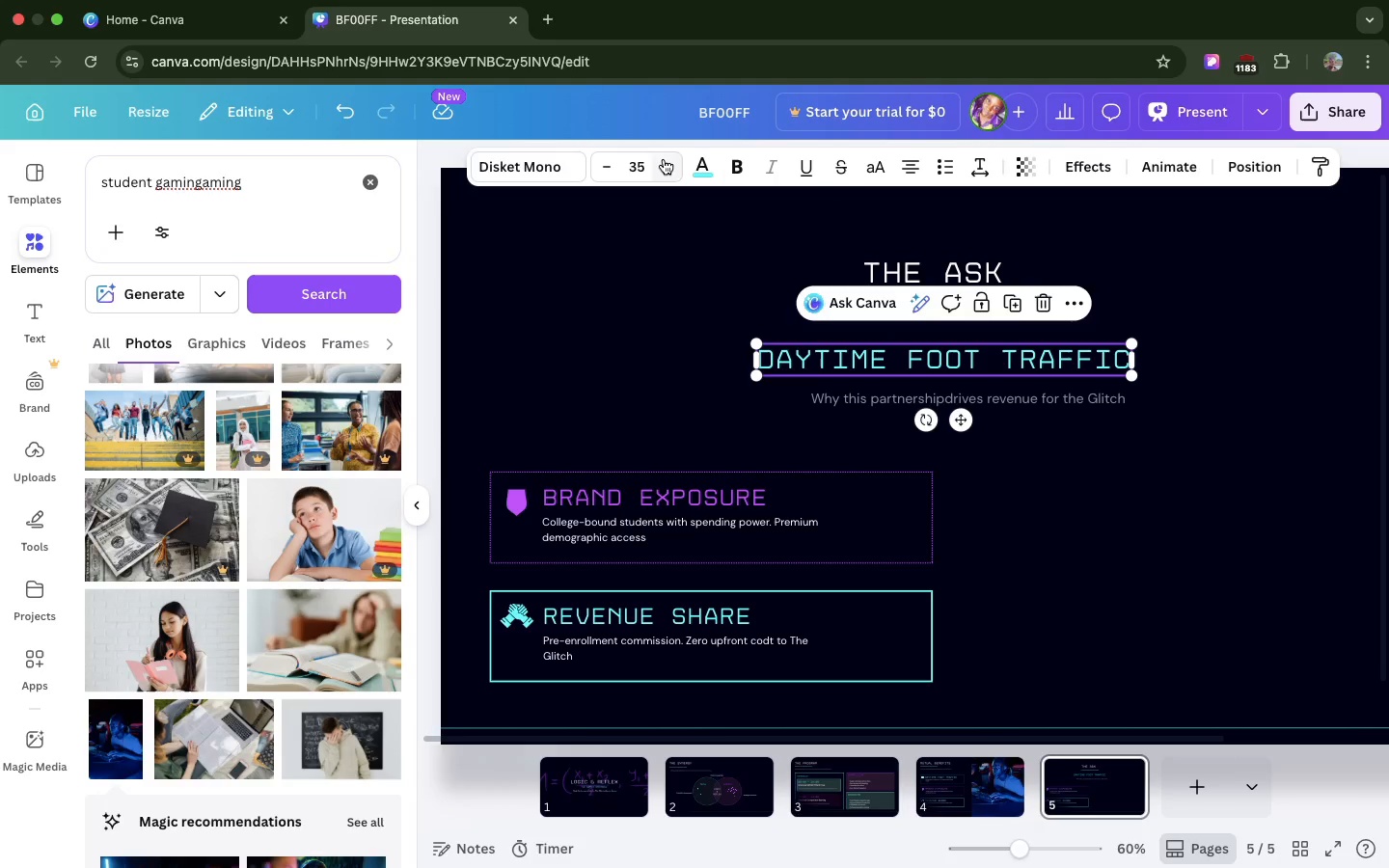 
triple_click([664, 159])
 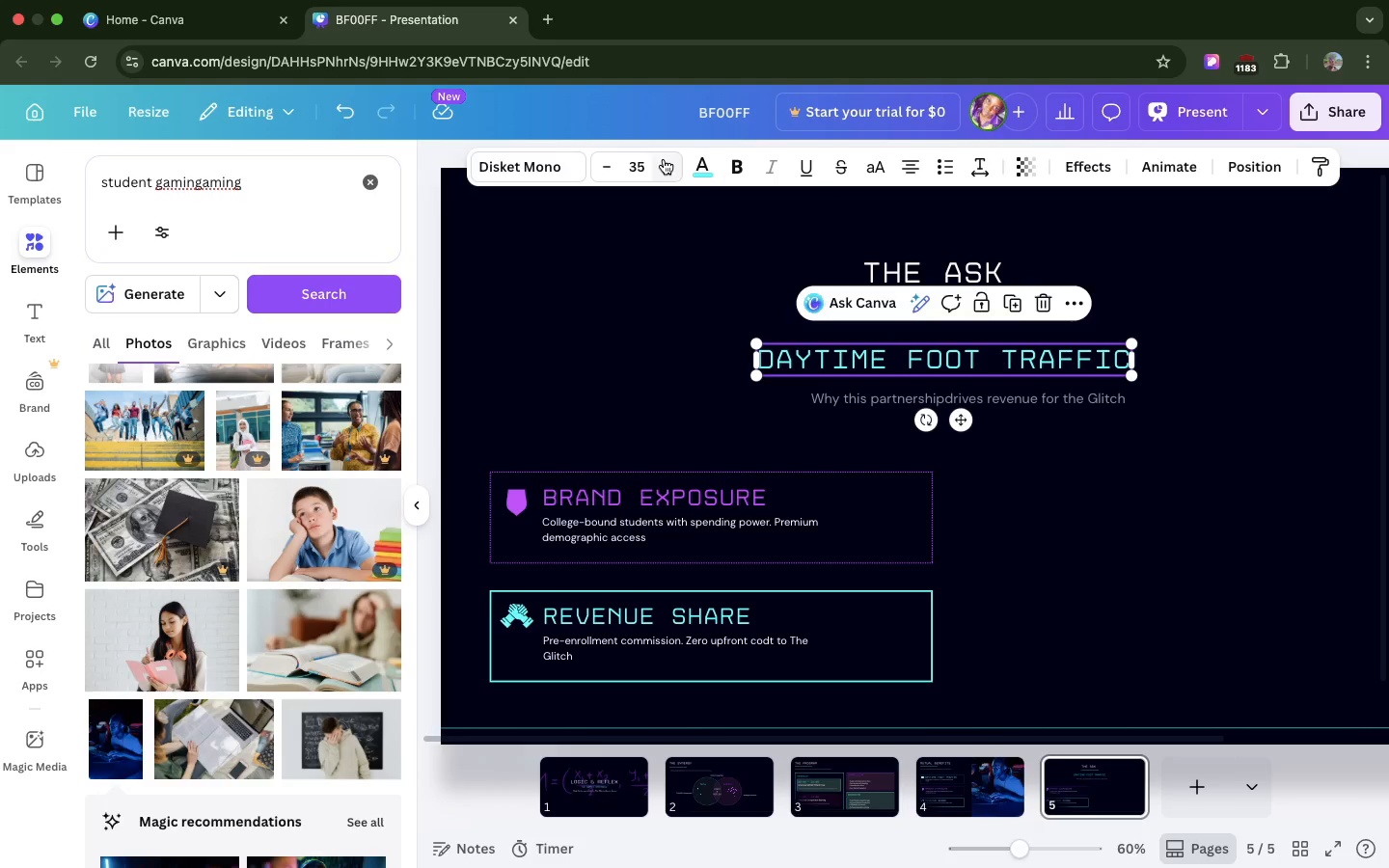 
triple_click([664, 159])
 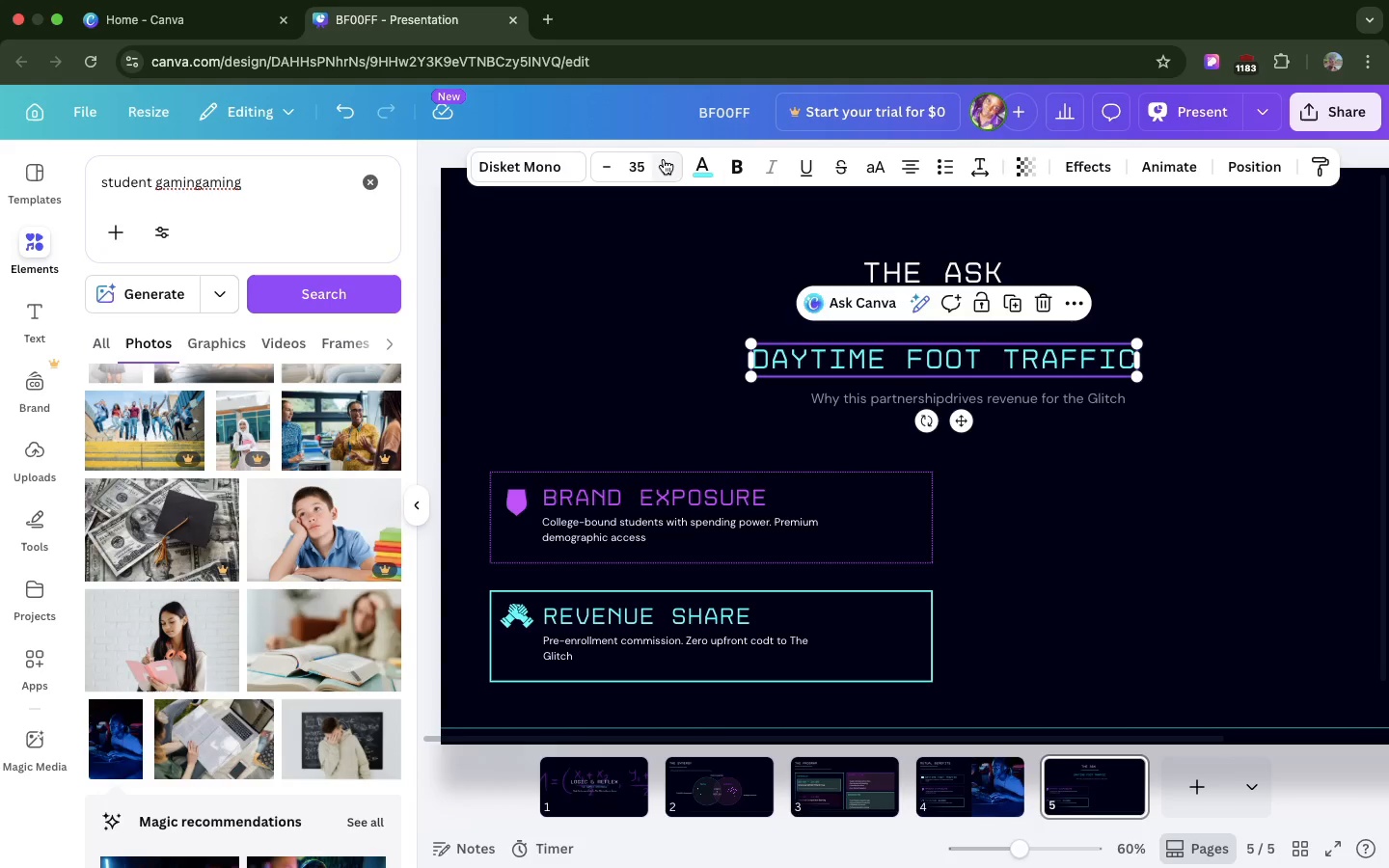 
triple_click([664, 159])
 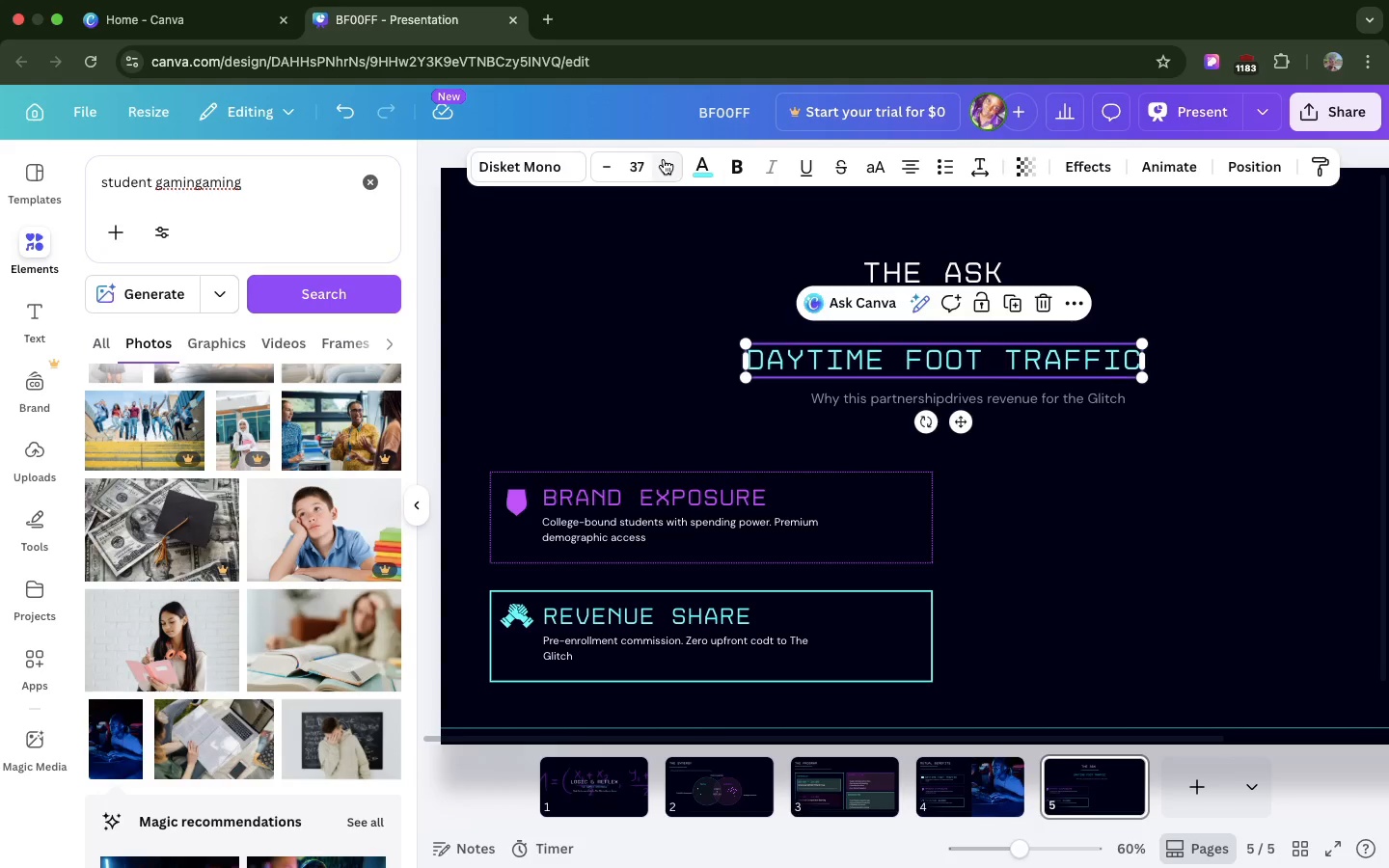 
triple_click([664, 159])
 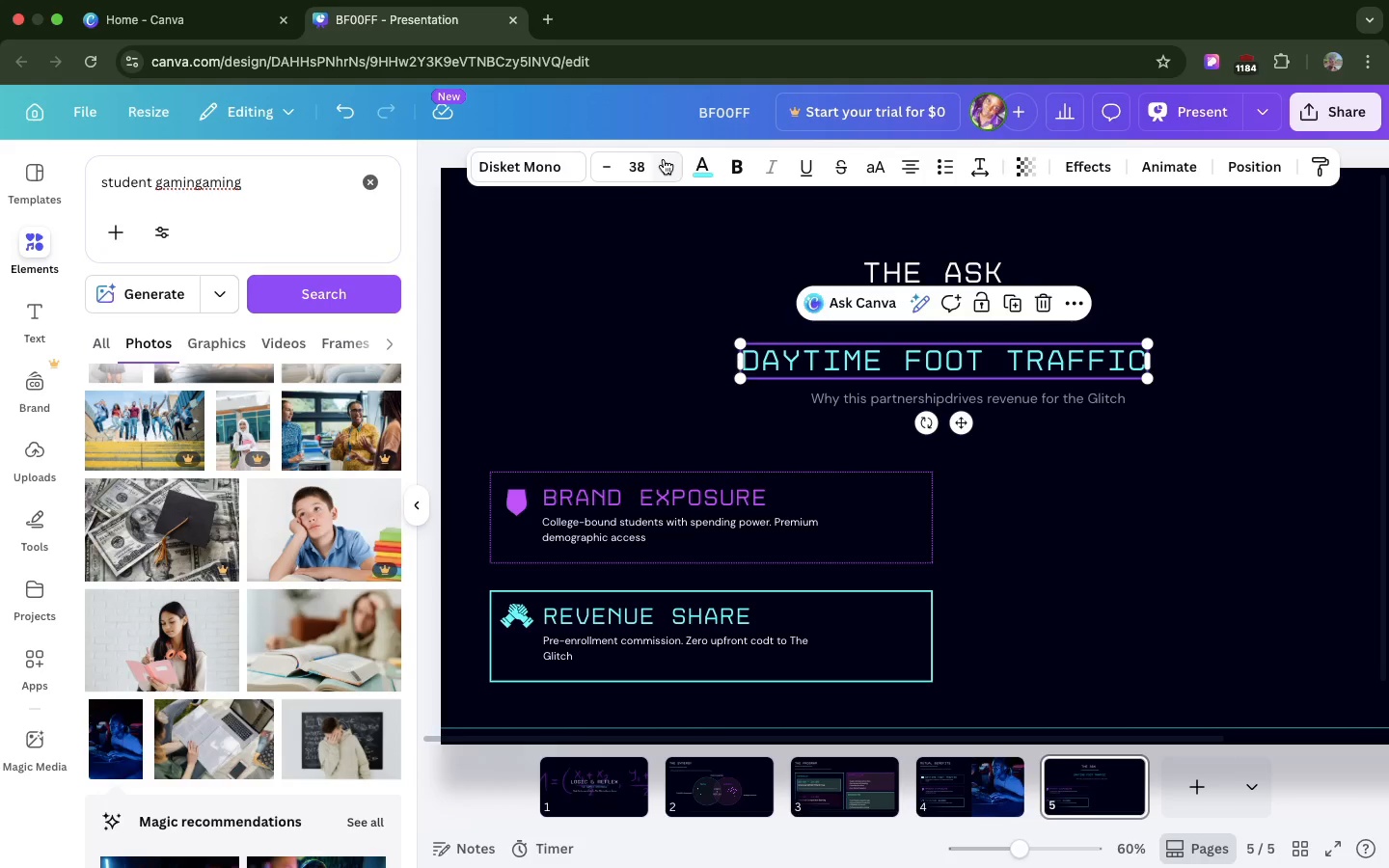 
triple_click([664, 159])
 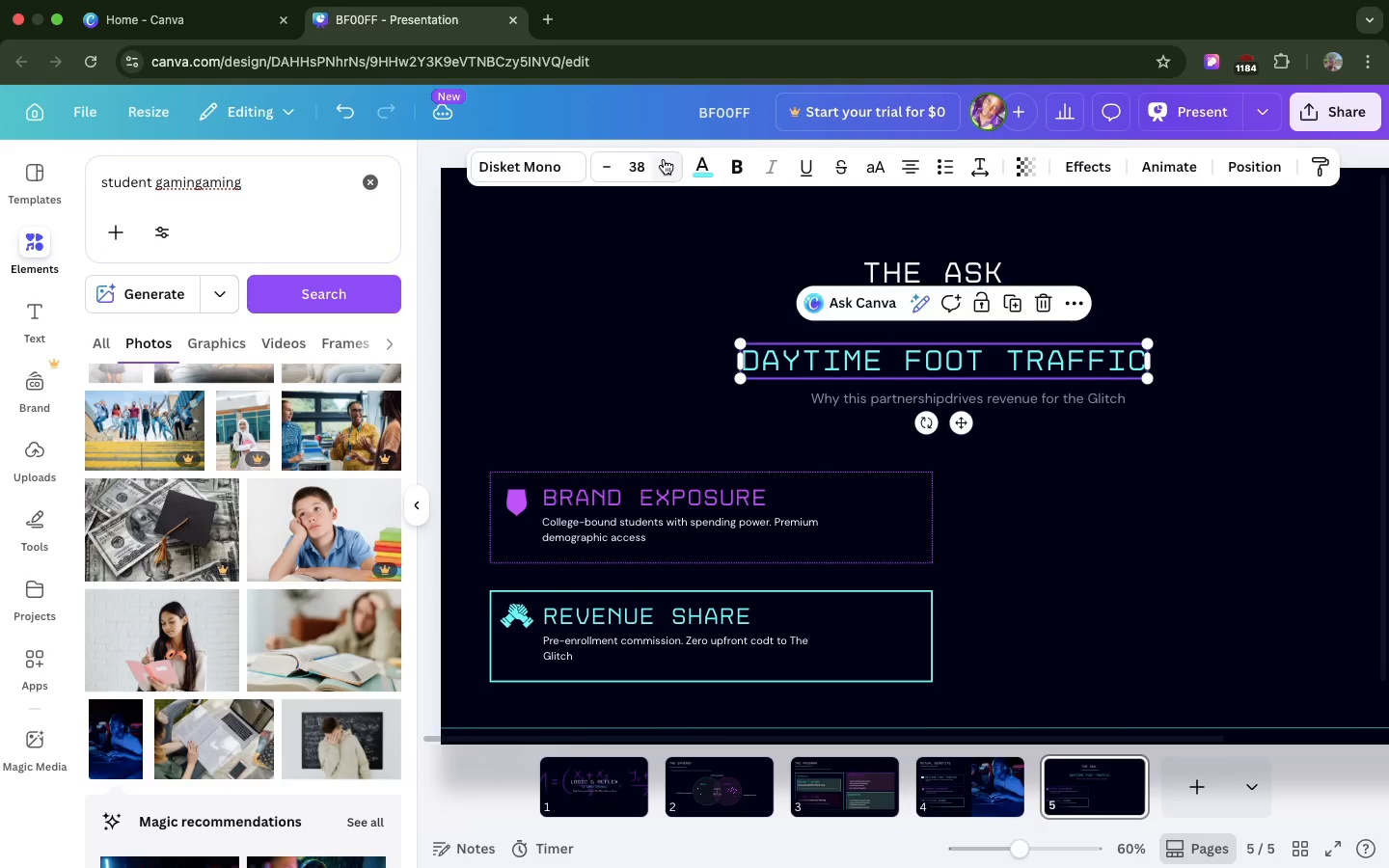 
triple_click([664, 159])
 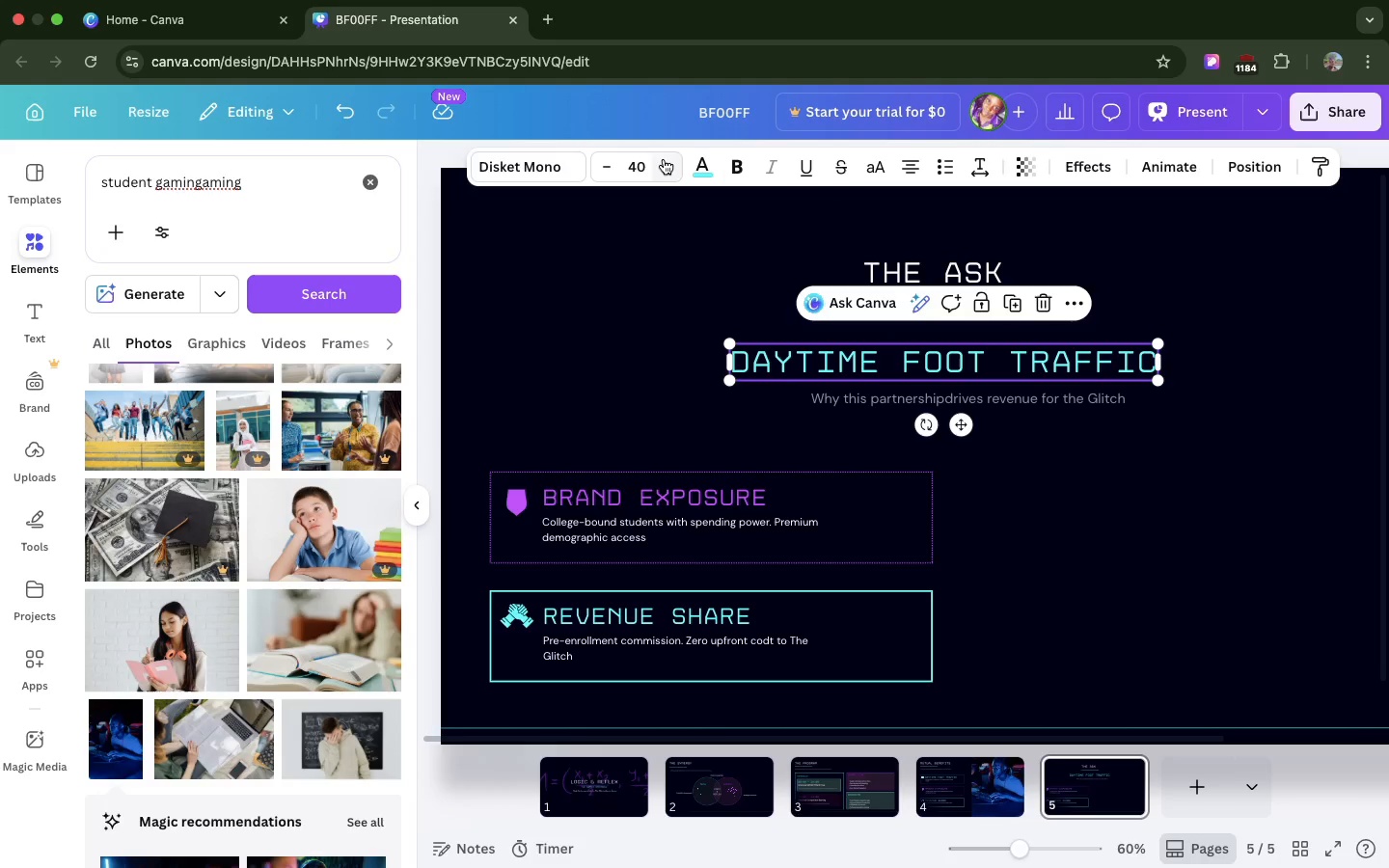 
double_click([664, 159])
 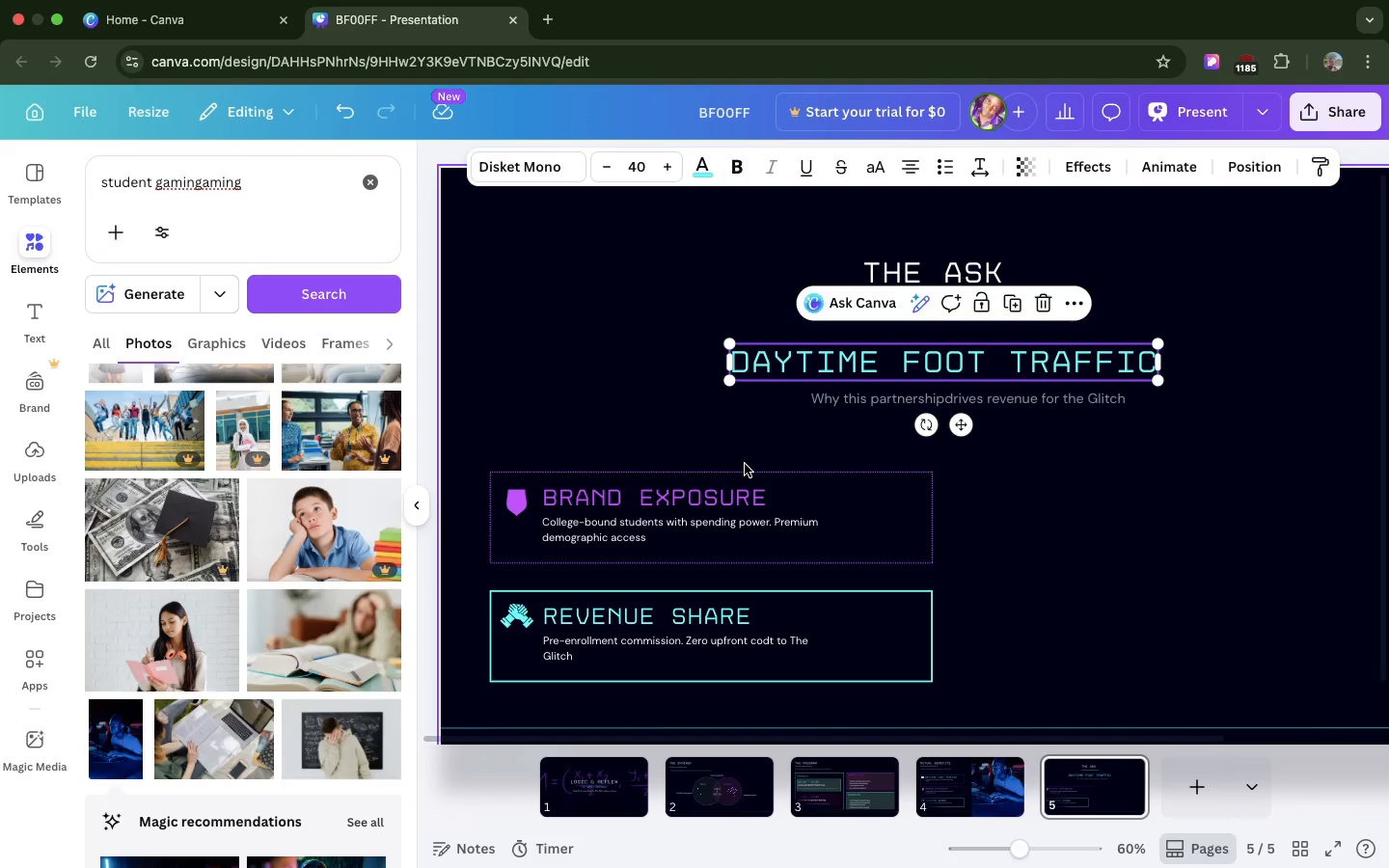 
left_click([794, 483])
 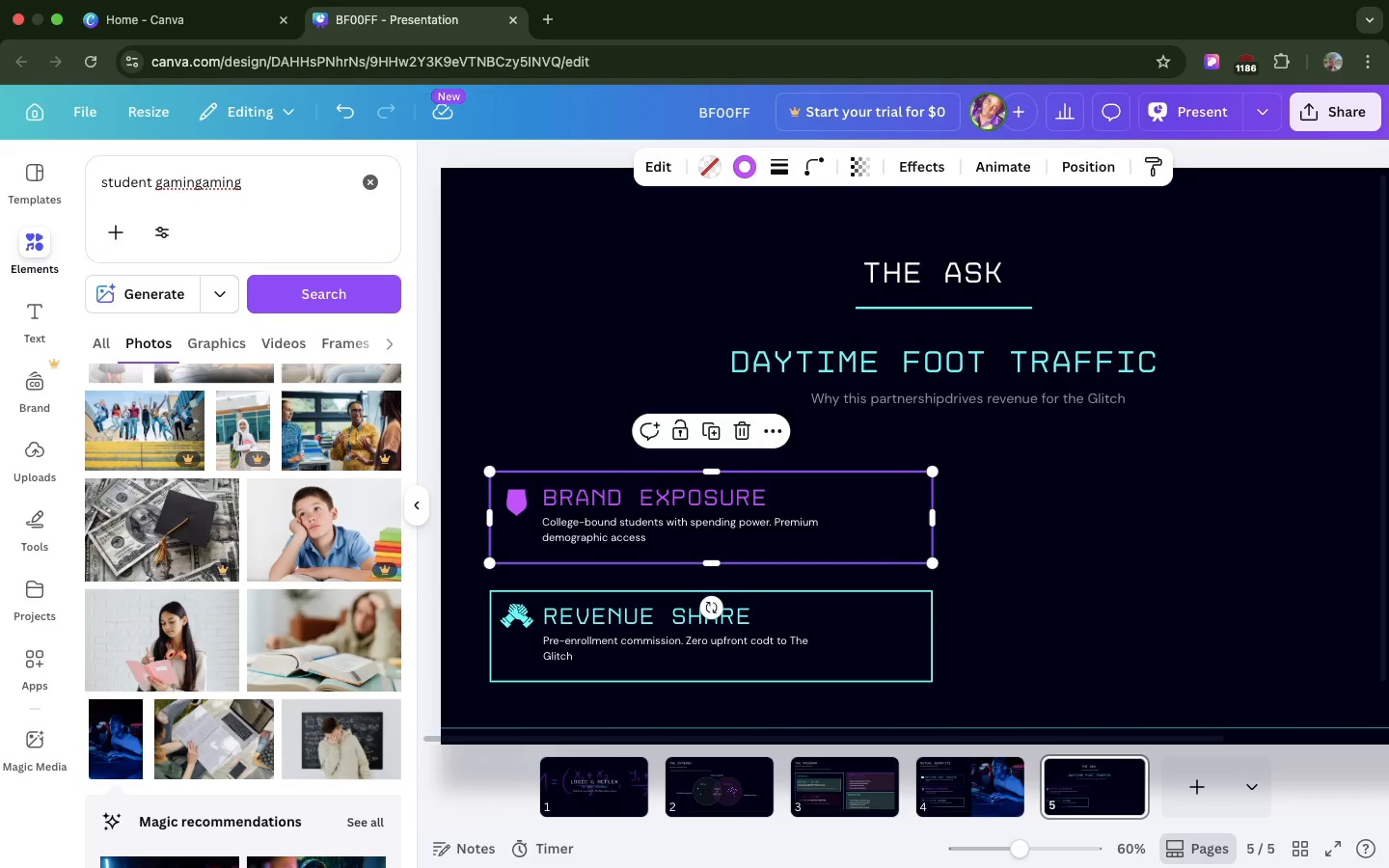 
key(Backspace)
 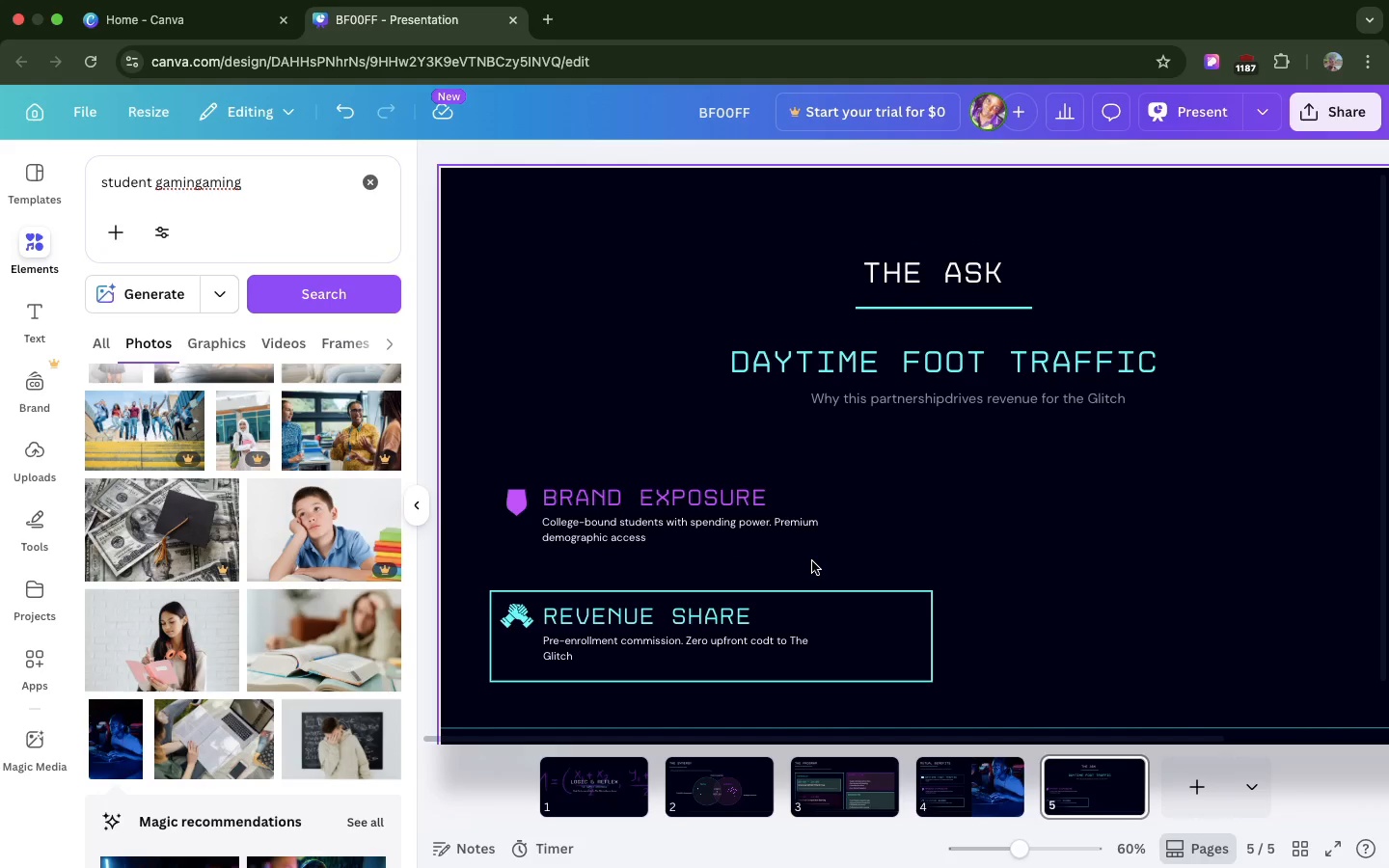 
left_click_drag(start_coordinate=[812, 561], to_coordinate=[625, 462])
 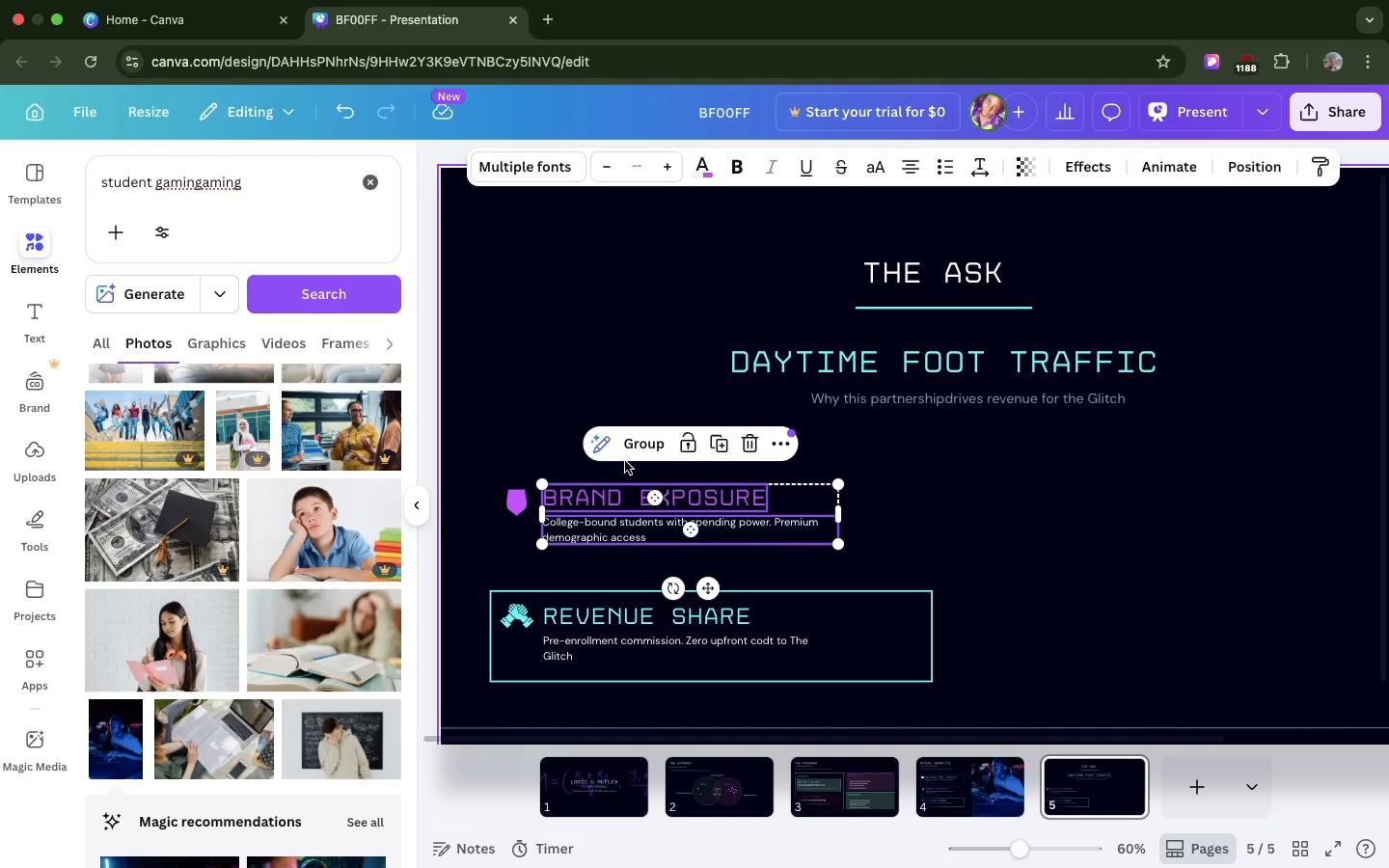 
key(Backspace)
 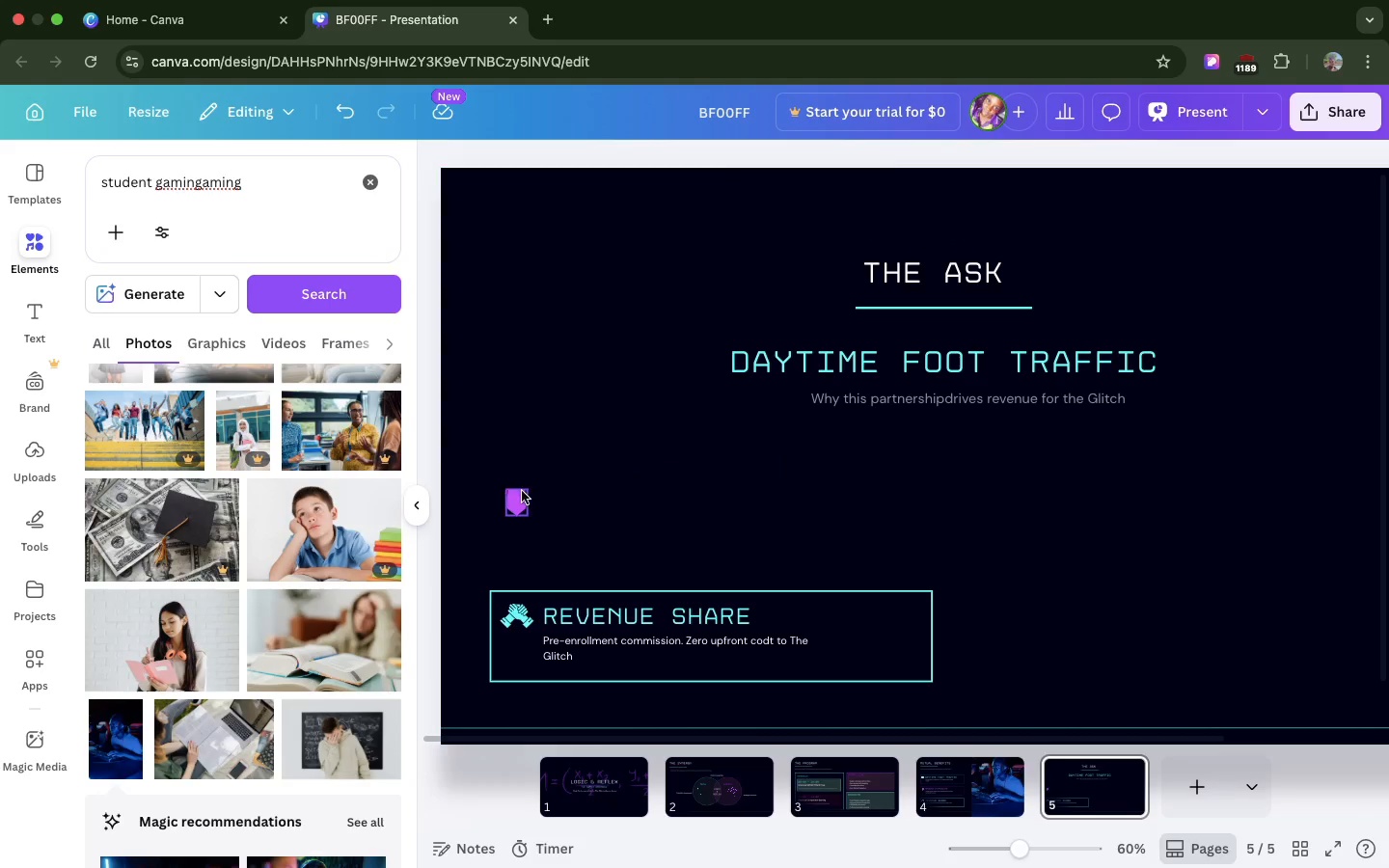 
left_click([522, 491])
 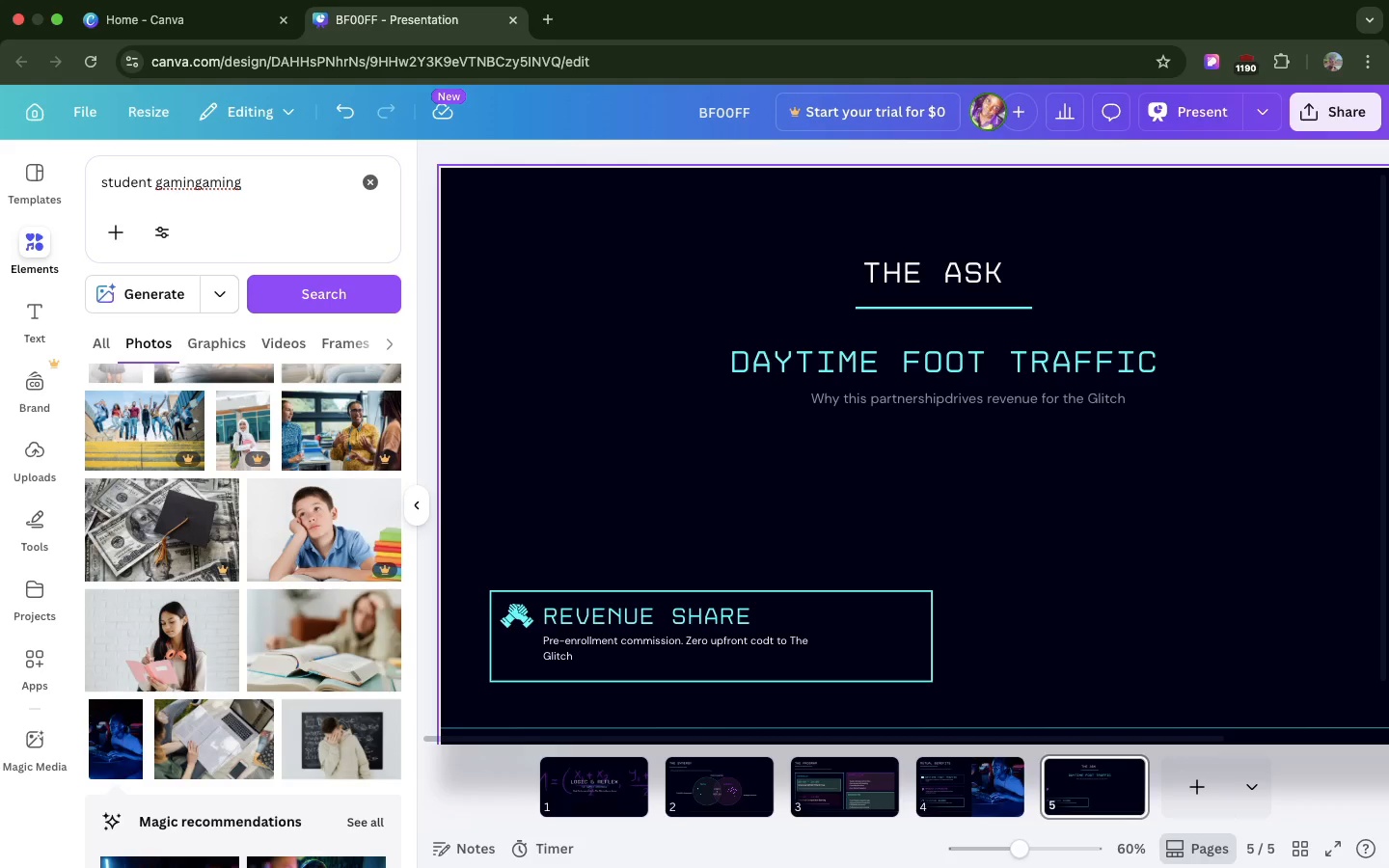 
key(Backspace)
 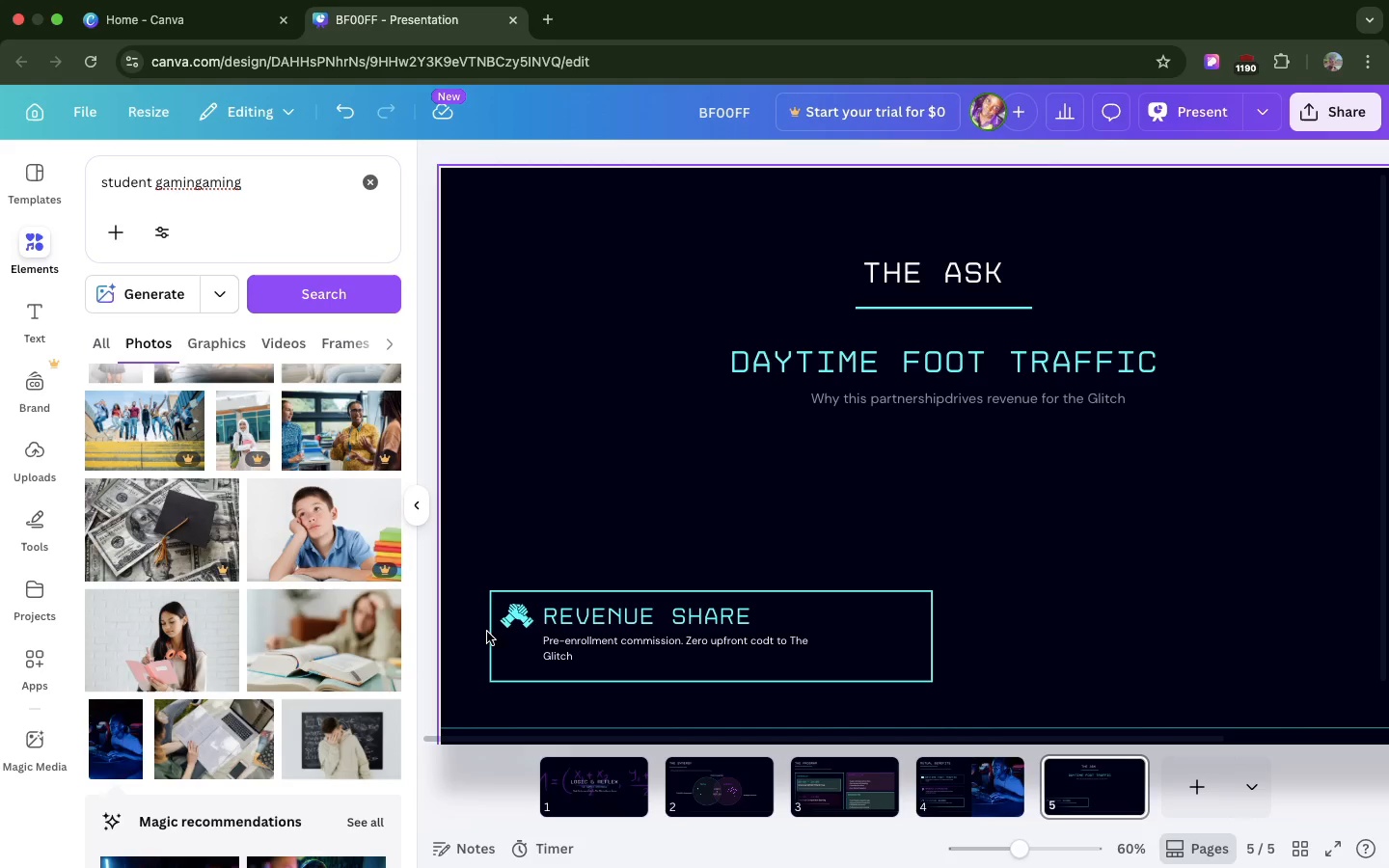 
left_click([509, 616])
 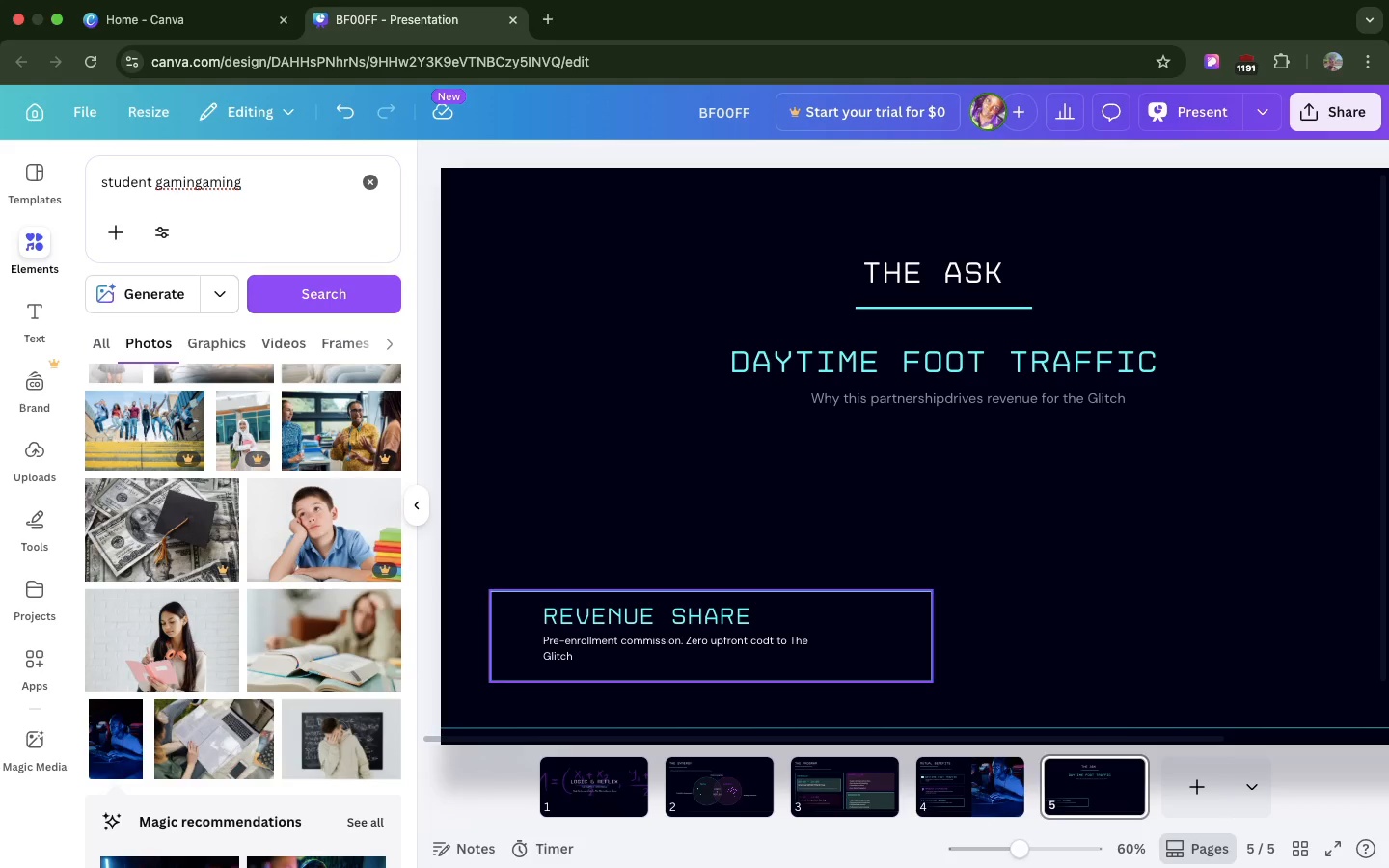 
key(Backspace)
 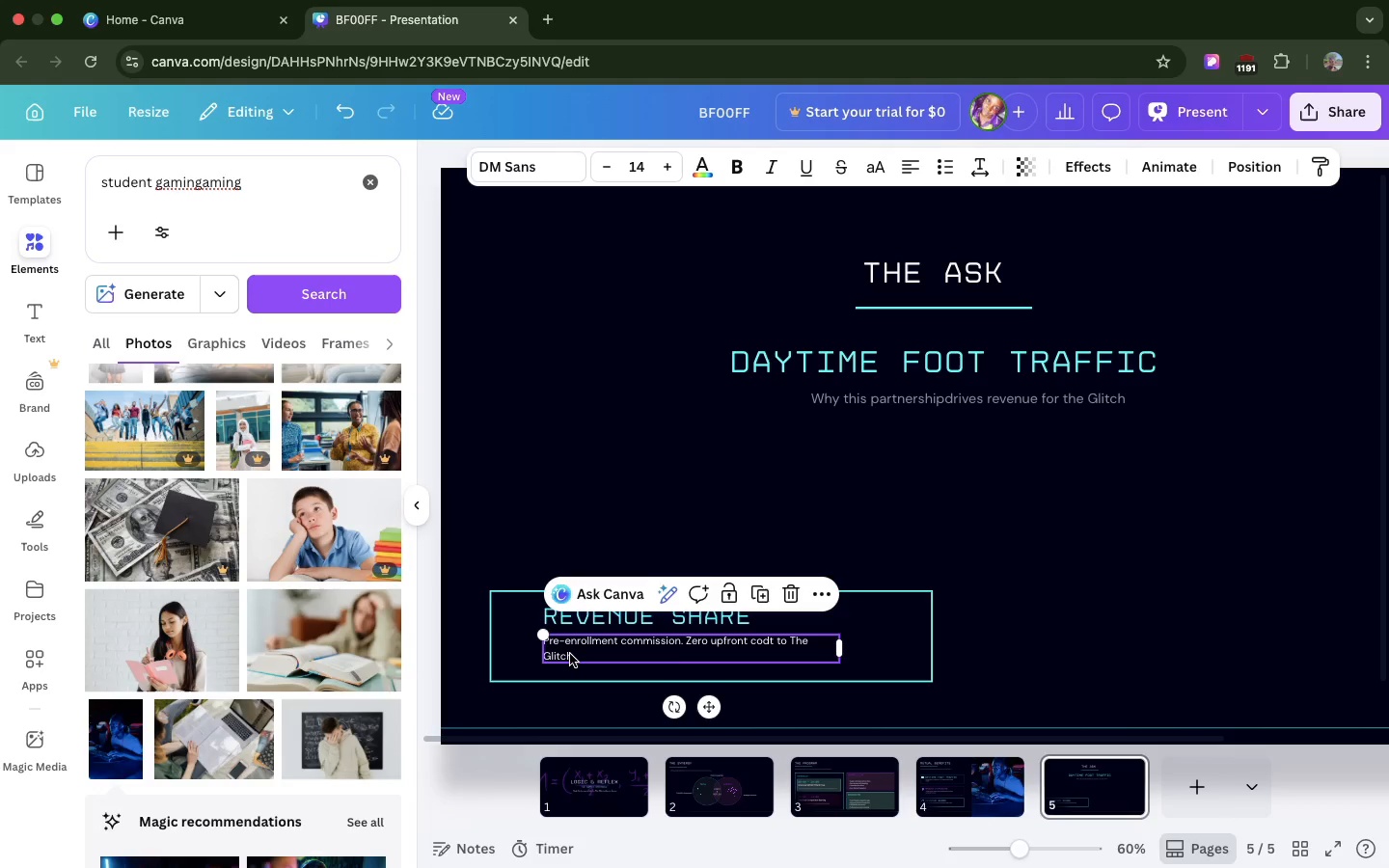 
left_click([570, 654])
 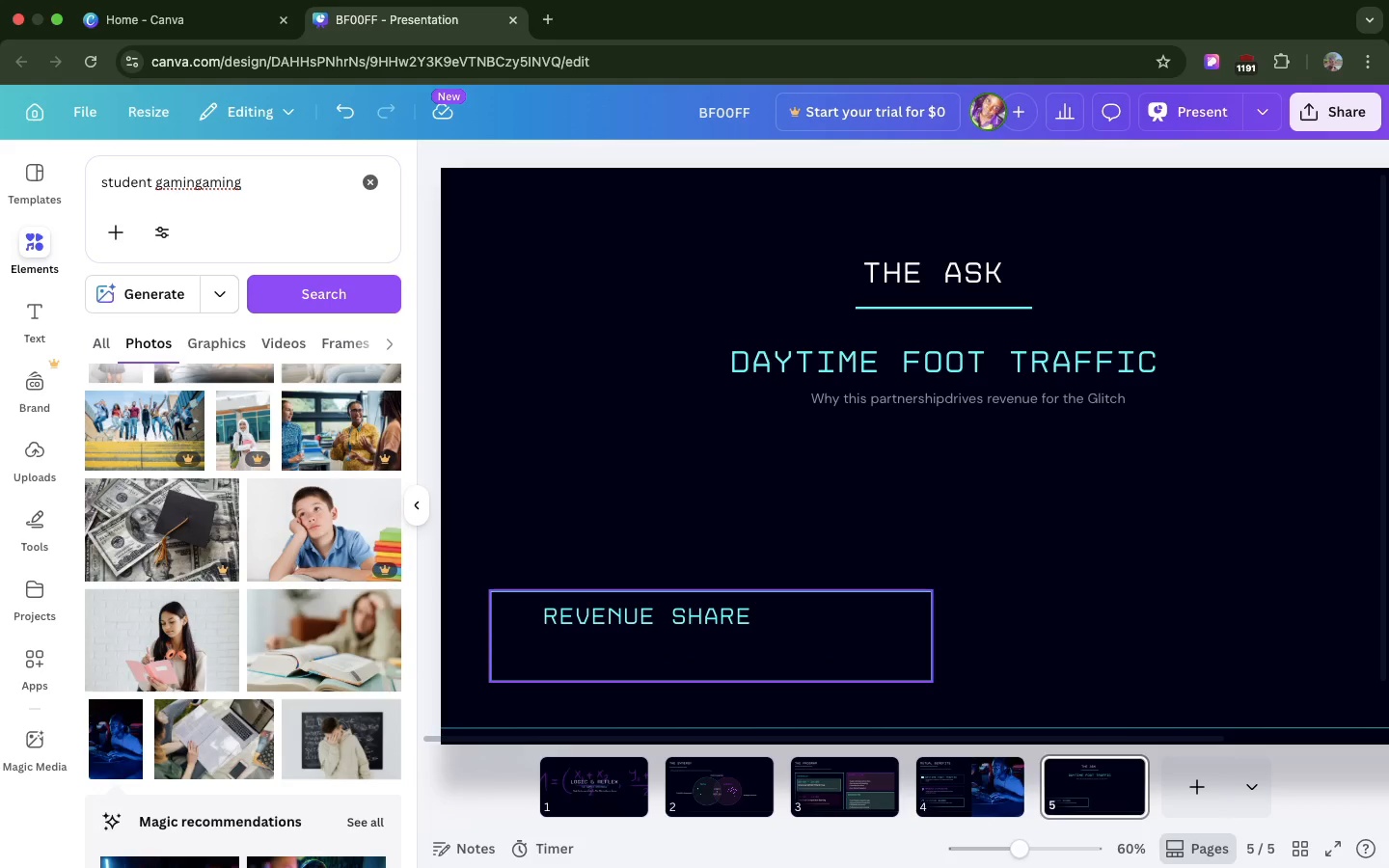 
key(Backspace)
 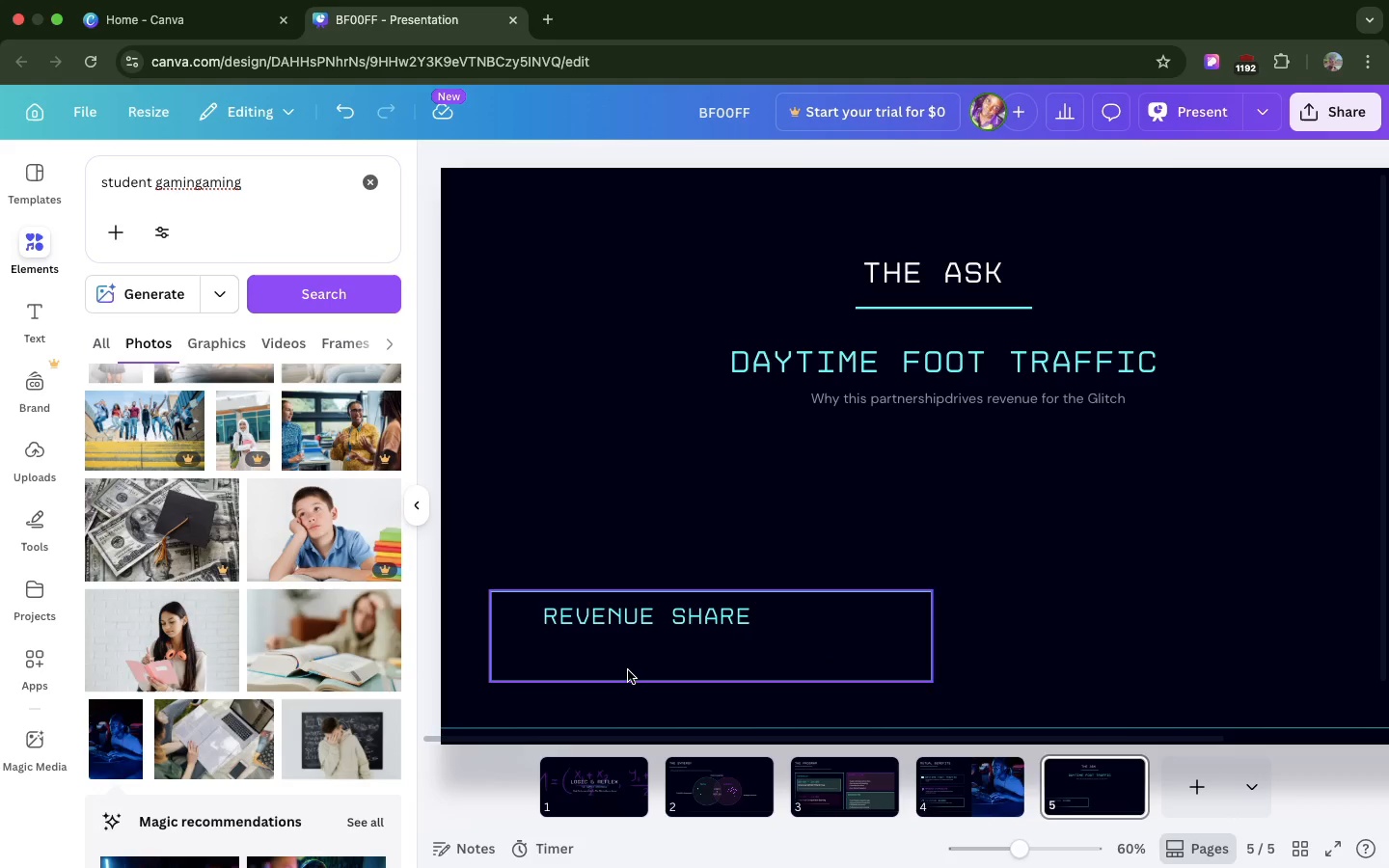 
left_click([628, 670])
 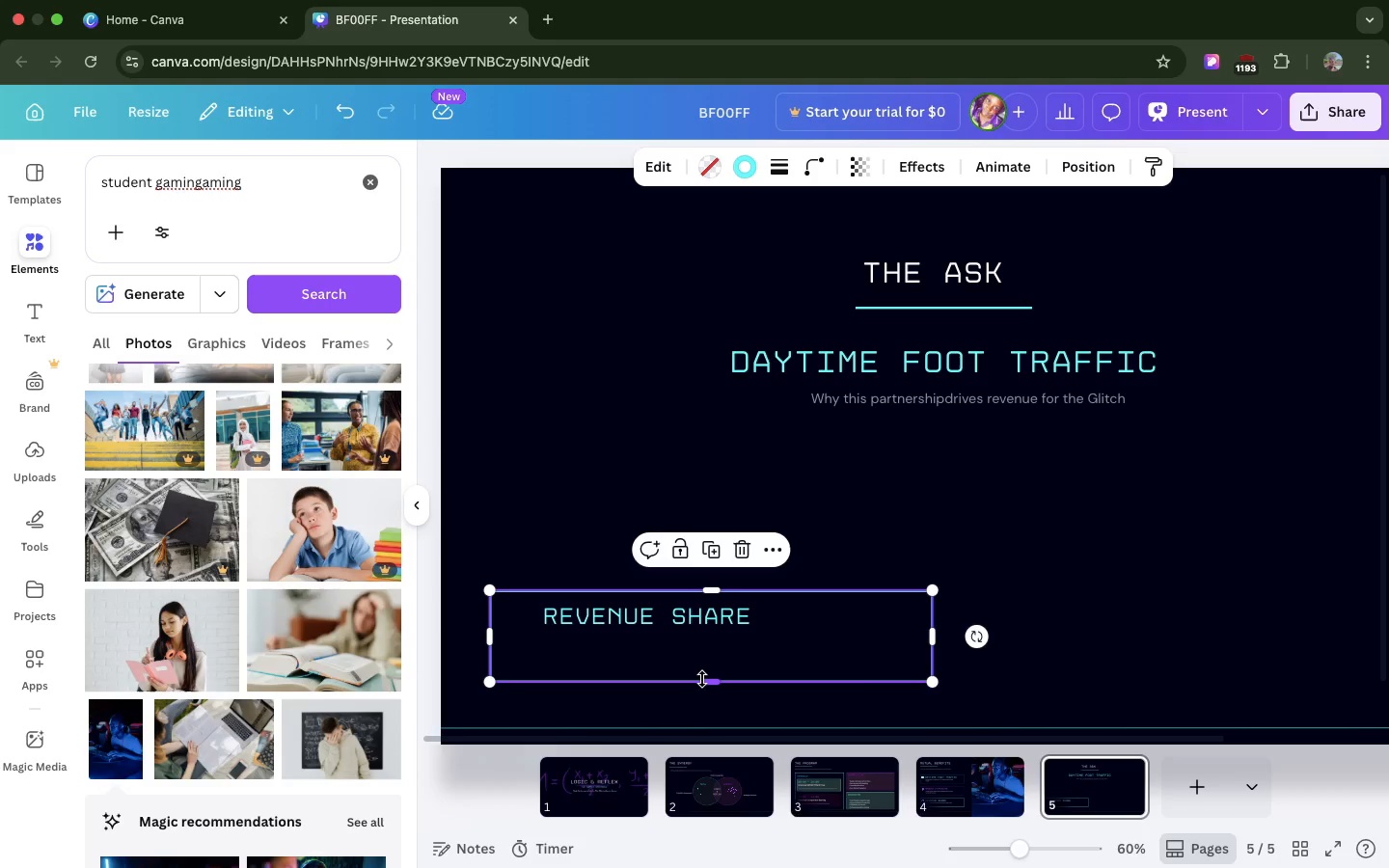 
left_click_drag(start_coordinate=[702, 679], to_coordinate=[696, 635])
 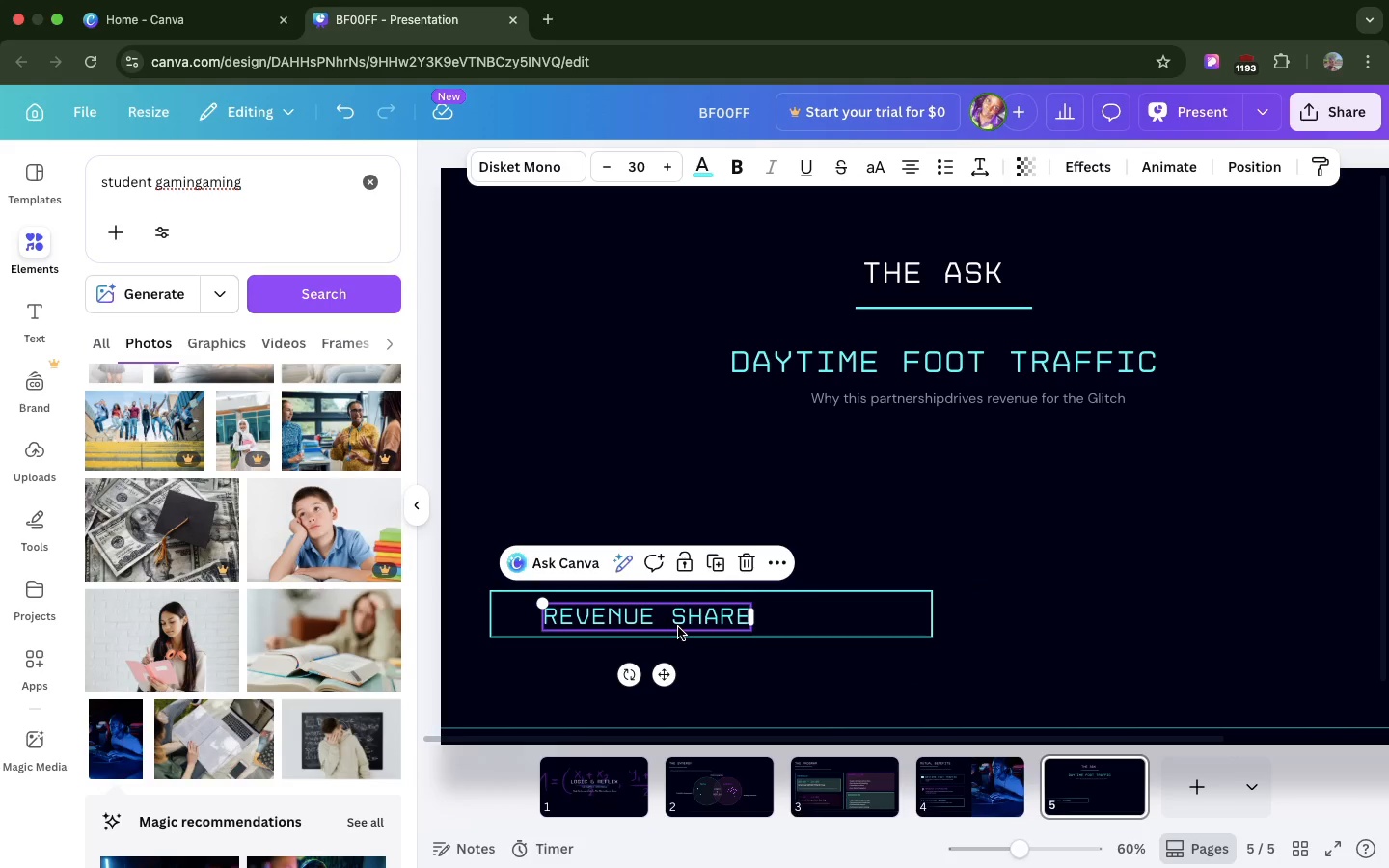 
left_click([678, 627])
 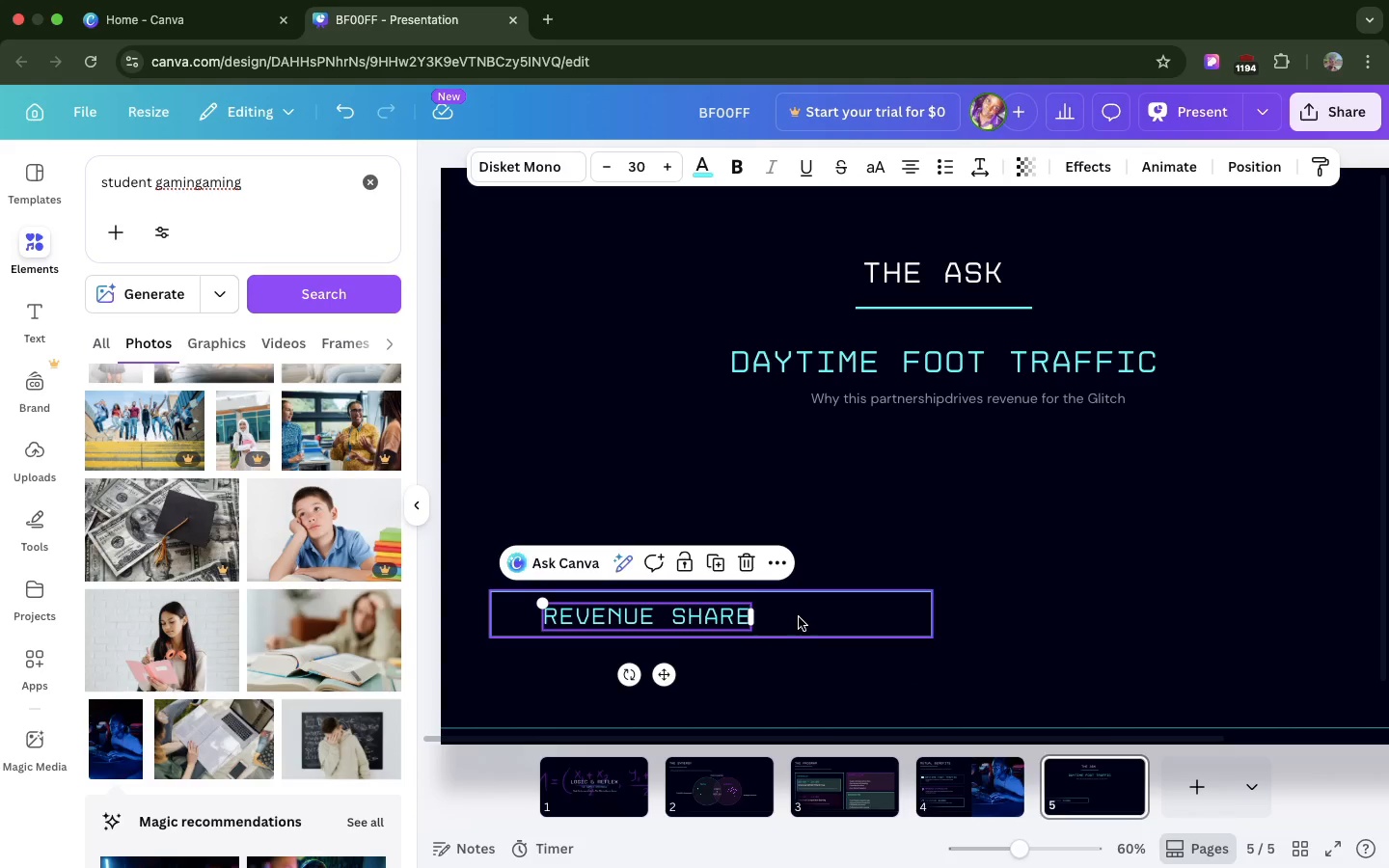 
left_click([799, 617])
 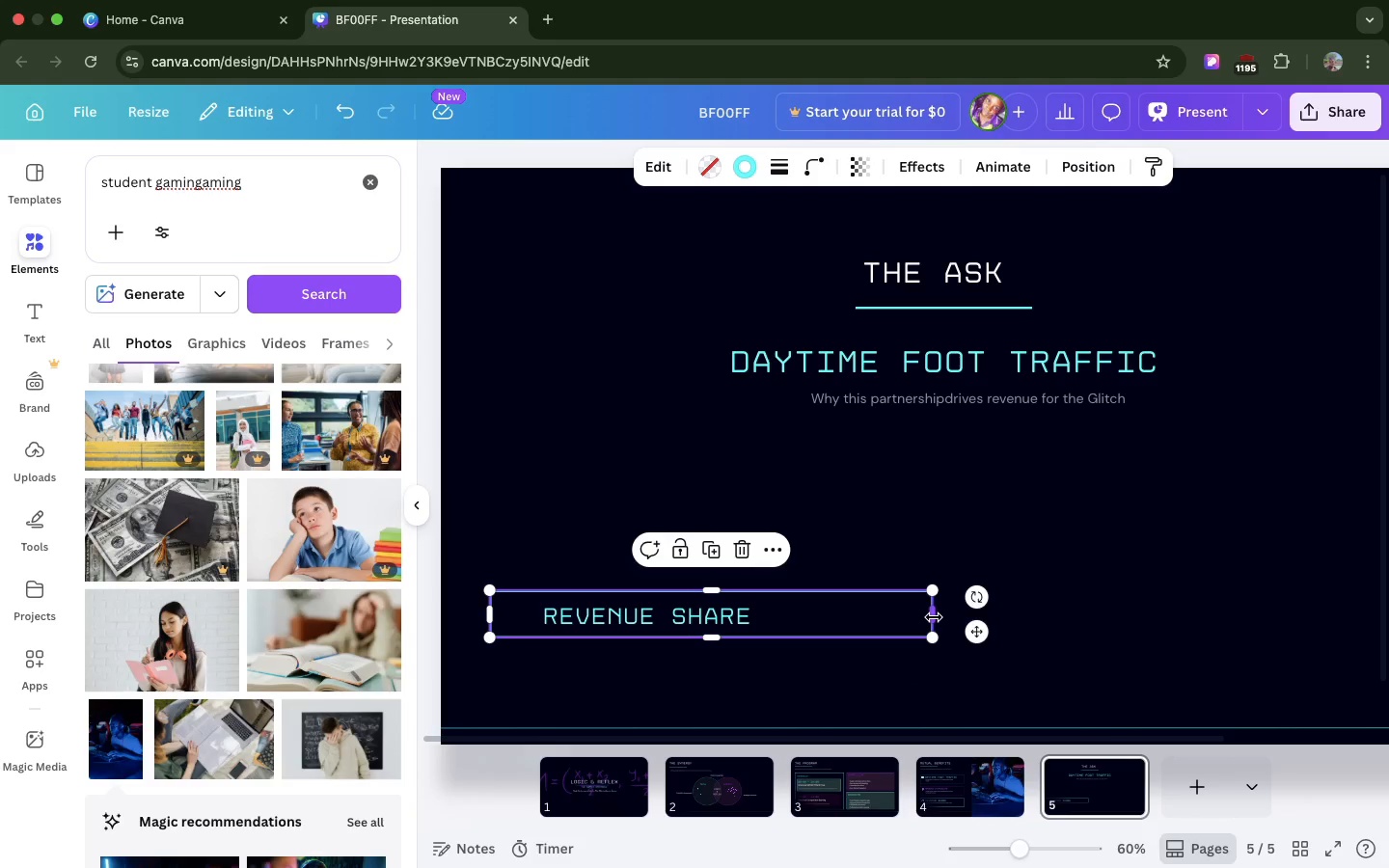 
left_click_drag(start_coordinate=[934, 617], to_coordinate=[788, 614])
 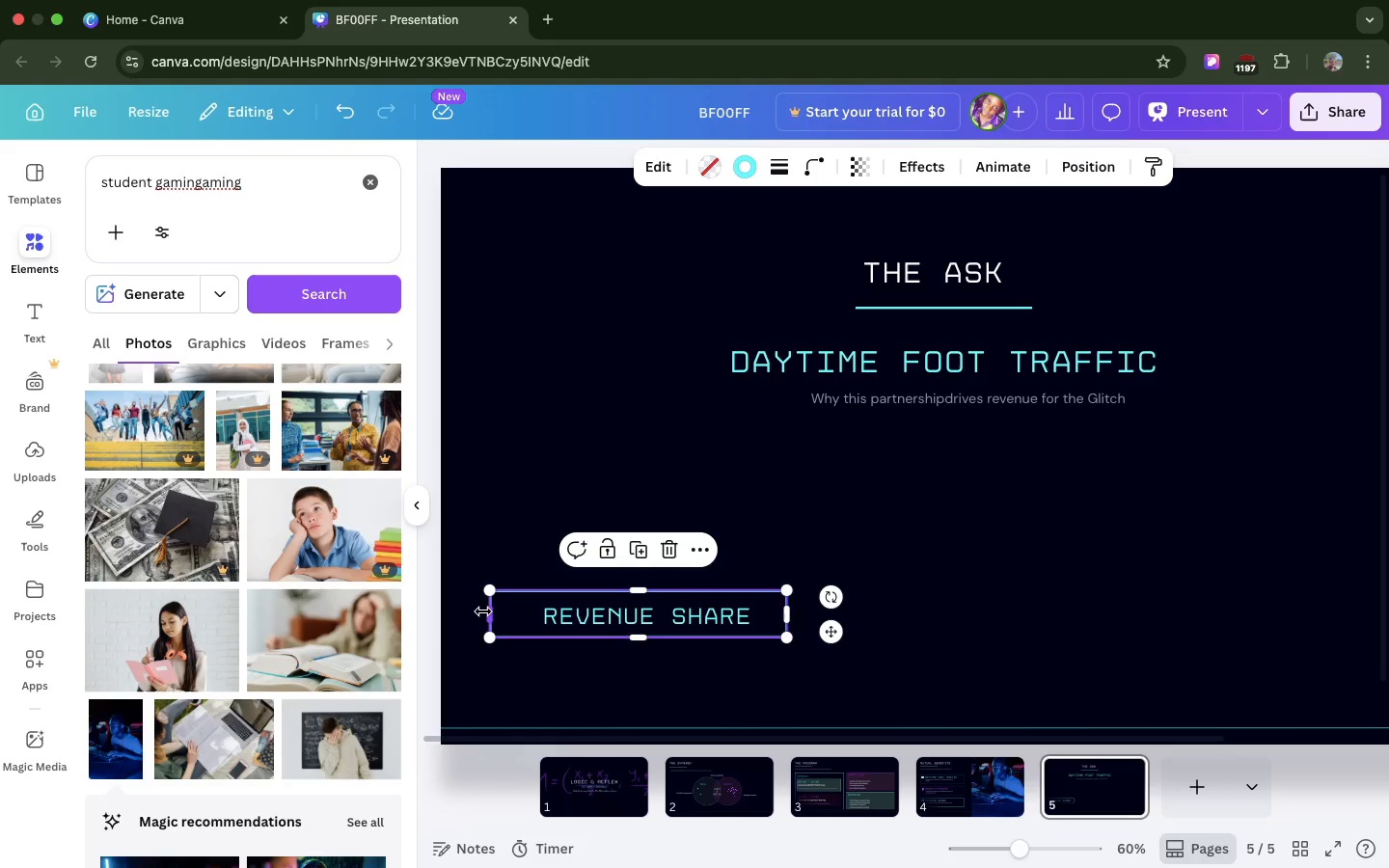 
left_click_drag(start_coordinate=[483, 611], to_coordinate=[509, 616])
 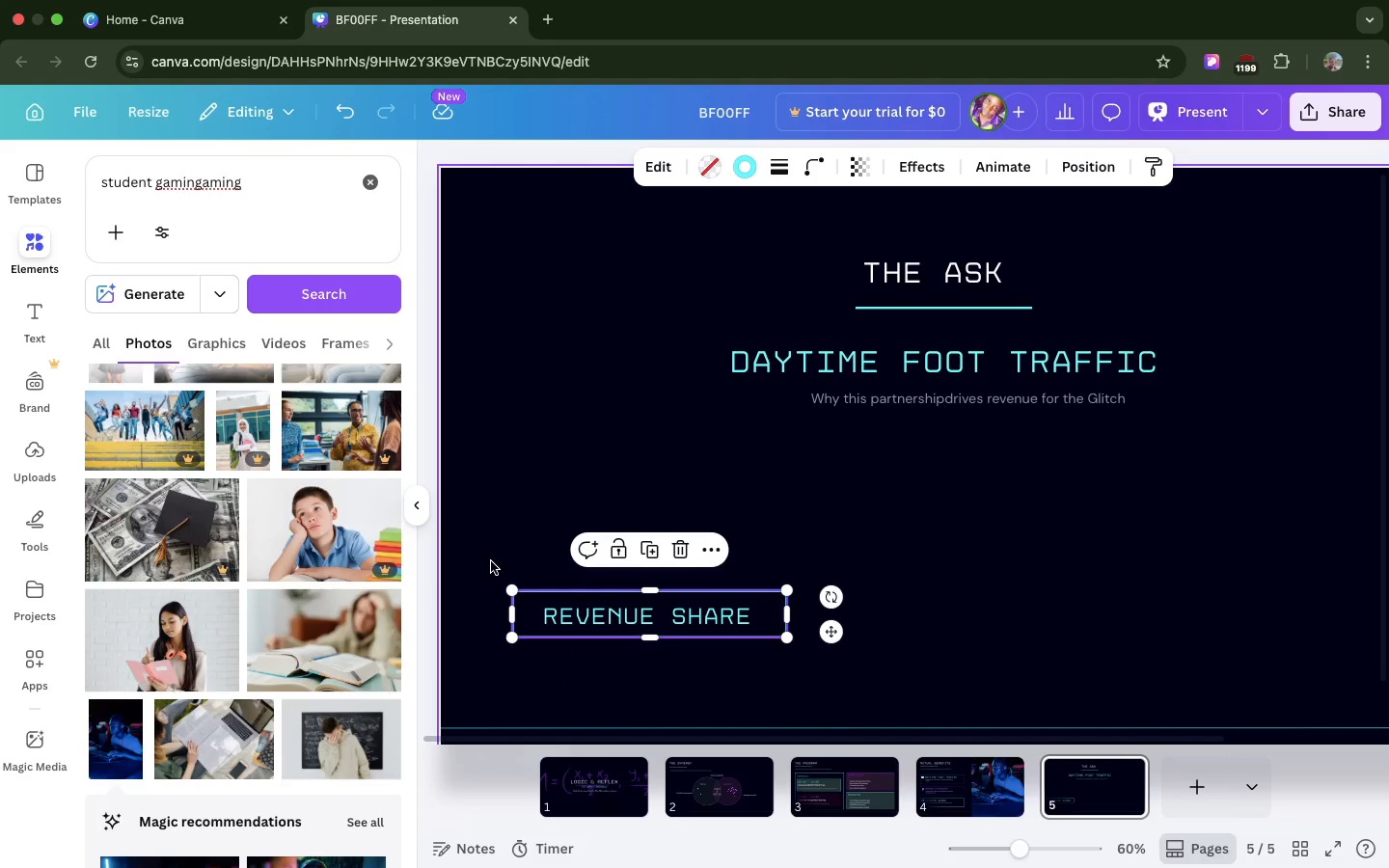 
left_click_drag(start_coordinate=[491, 561], to_coordinate=[760, 658])
 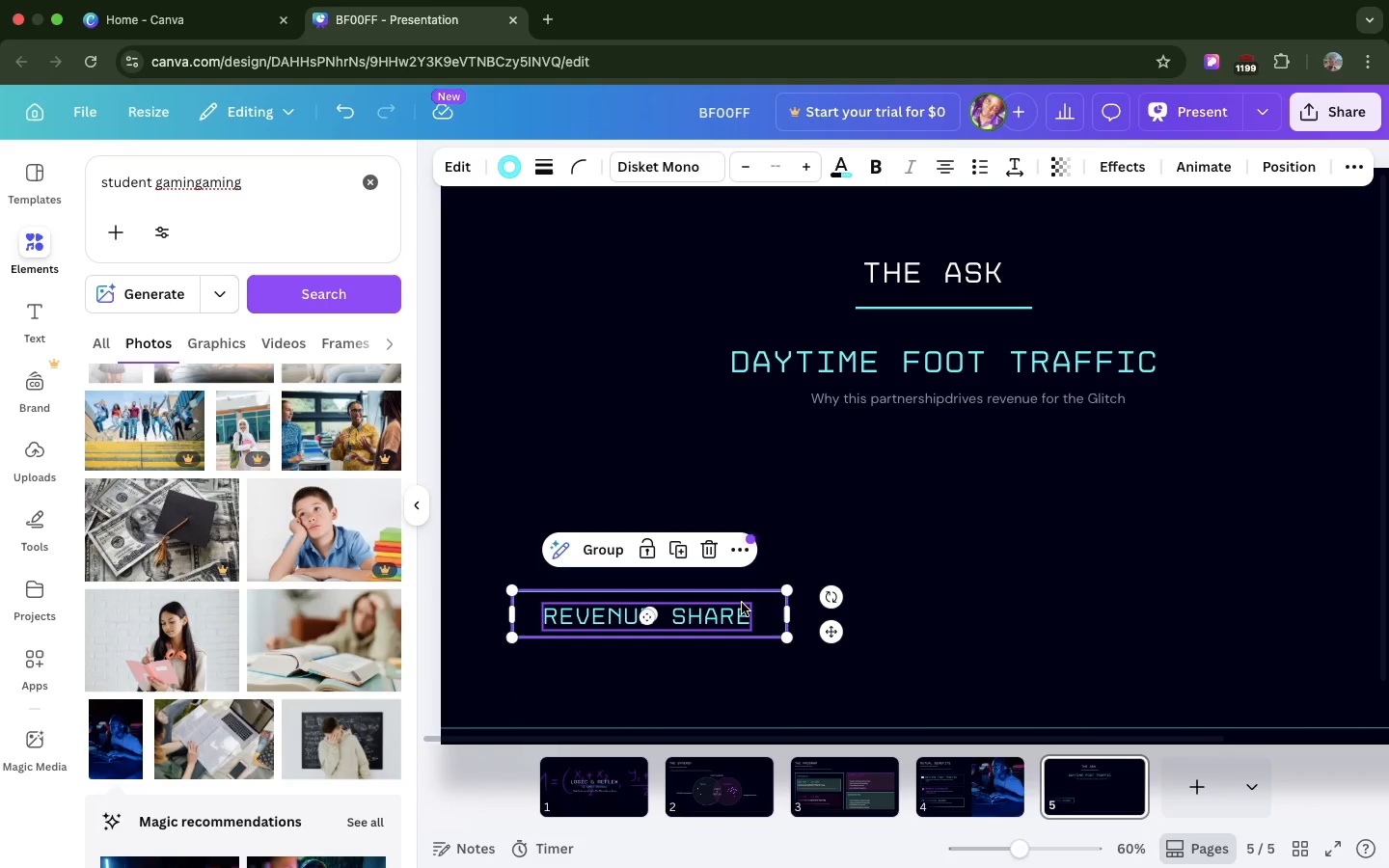 
left_click_drag(start_coordinate=[742, 603], to_coordinate=[1068, 521])
 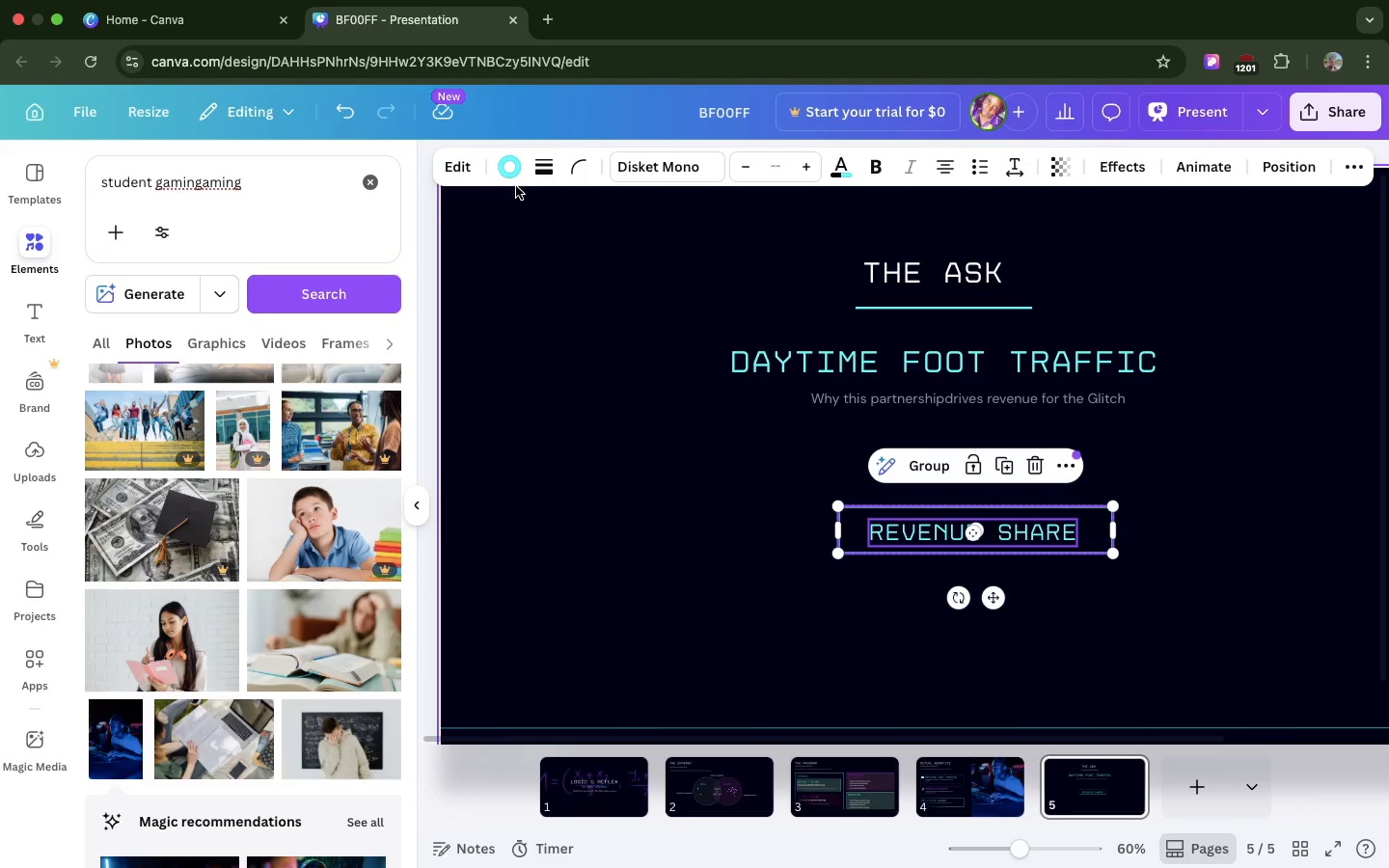 
left_click([590, 276])
 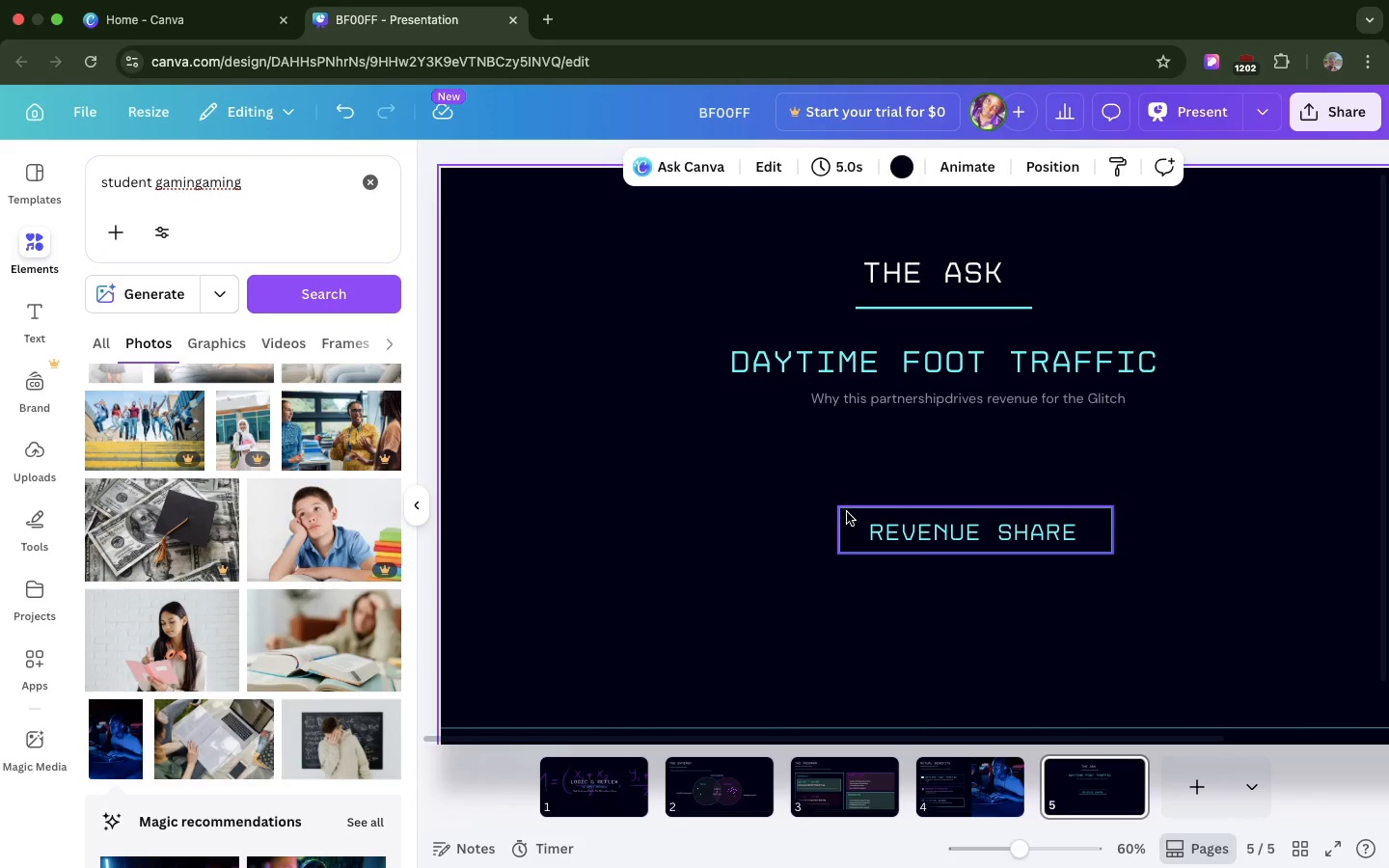 
left_click([847, 512])
 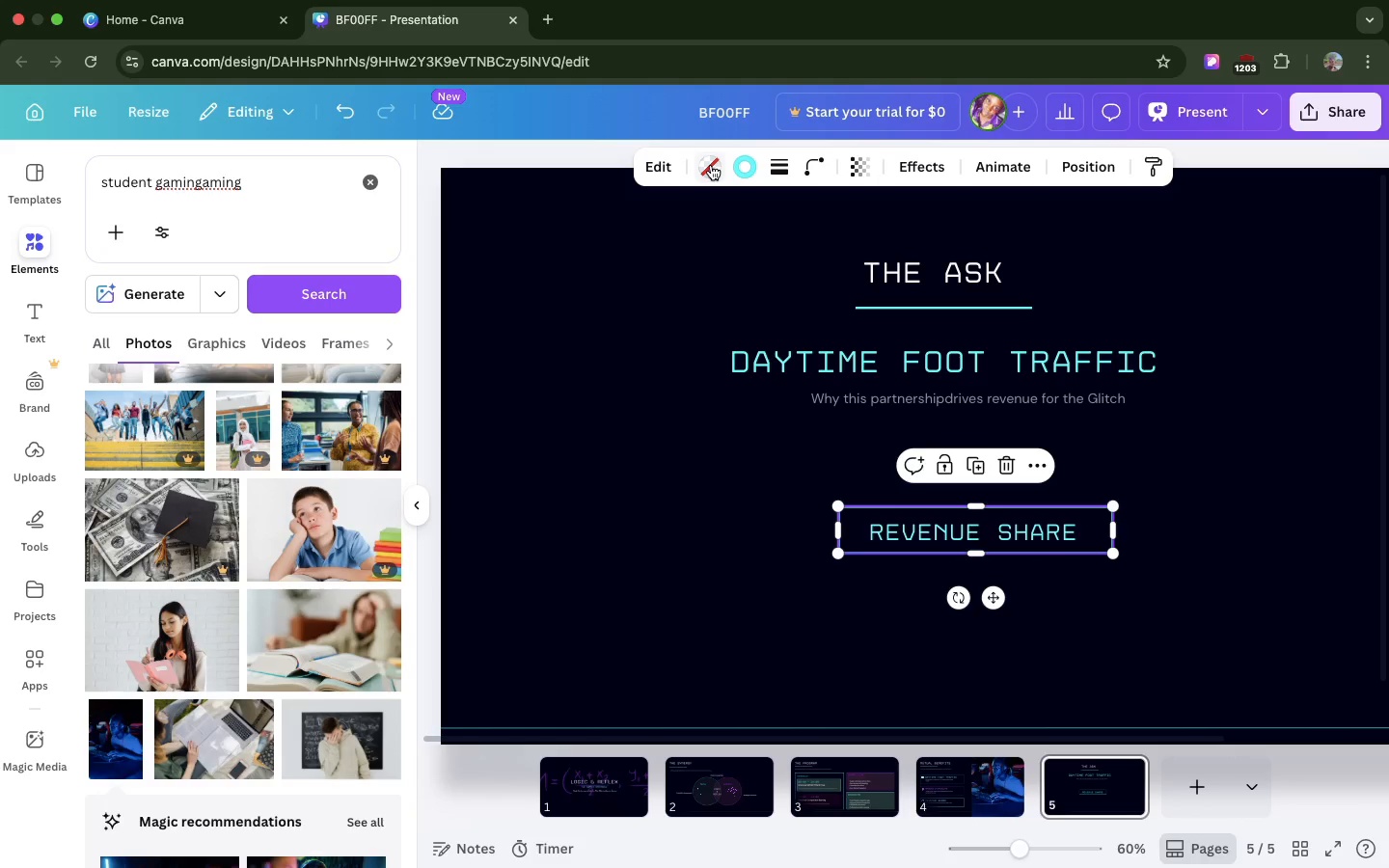 
left_click([711, 165])
 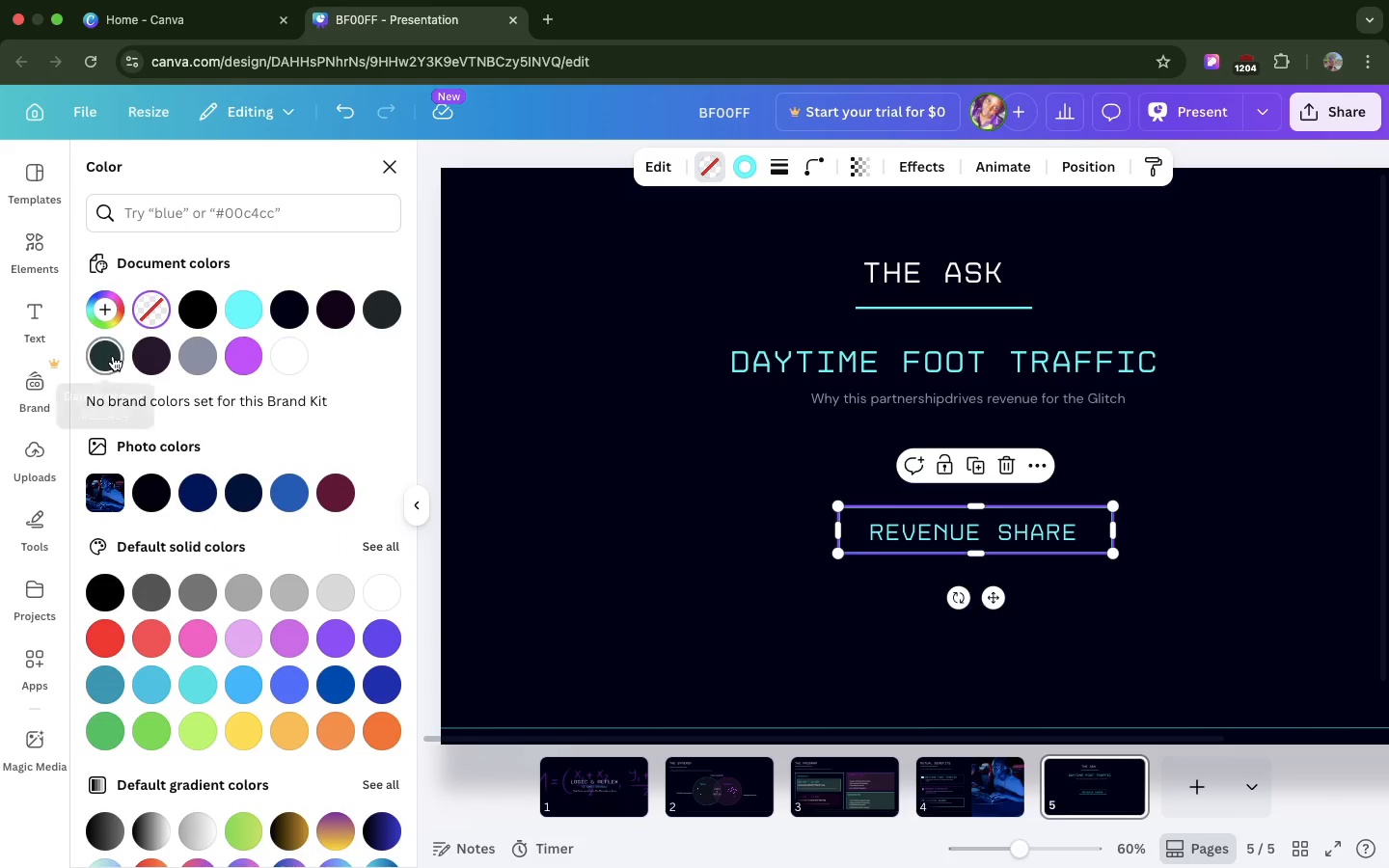 
left_click([113, 356])
 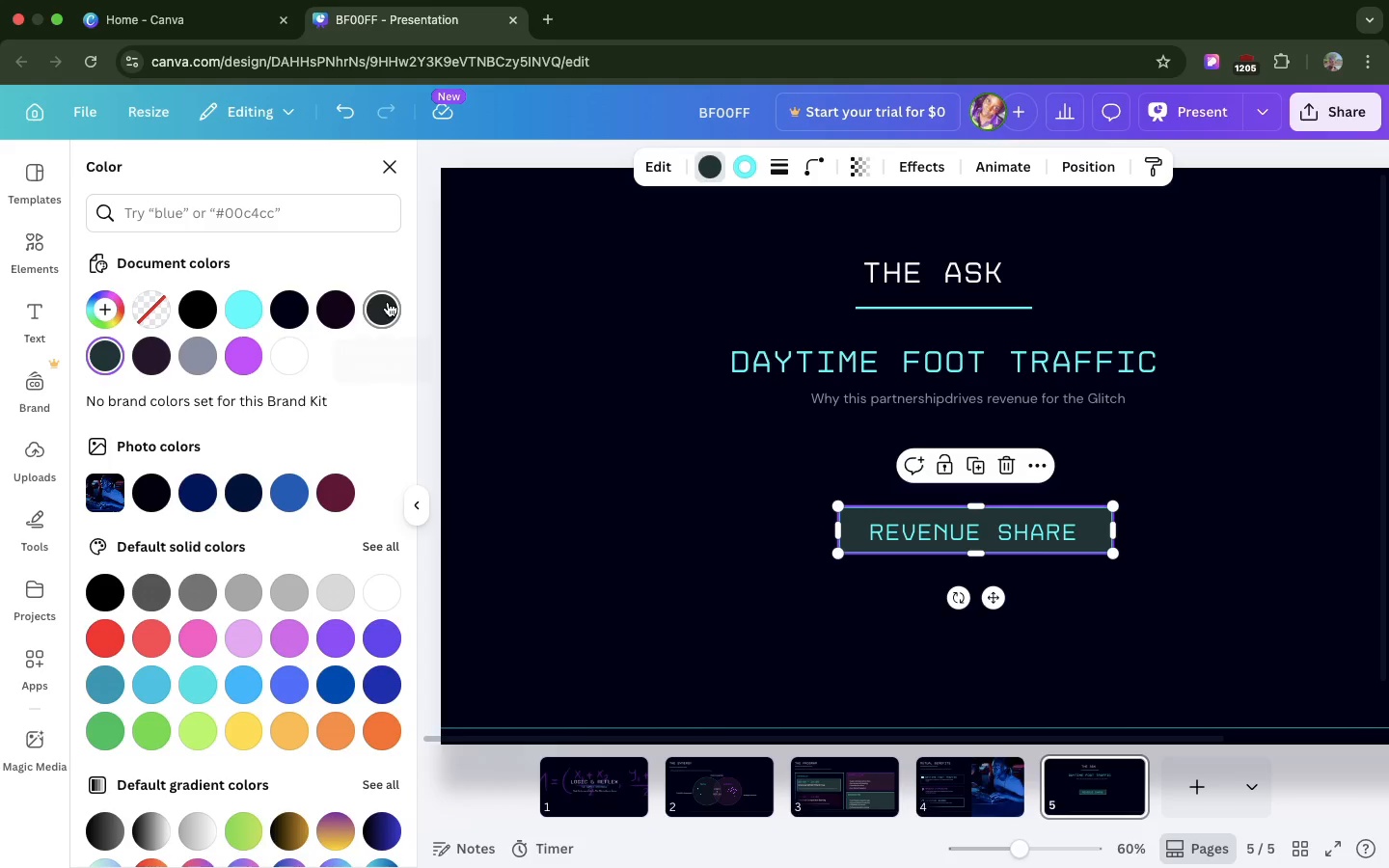 
left_click([388, 302])
 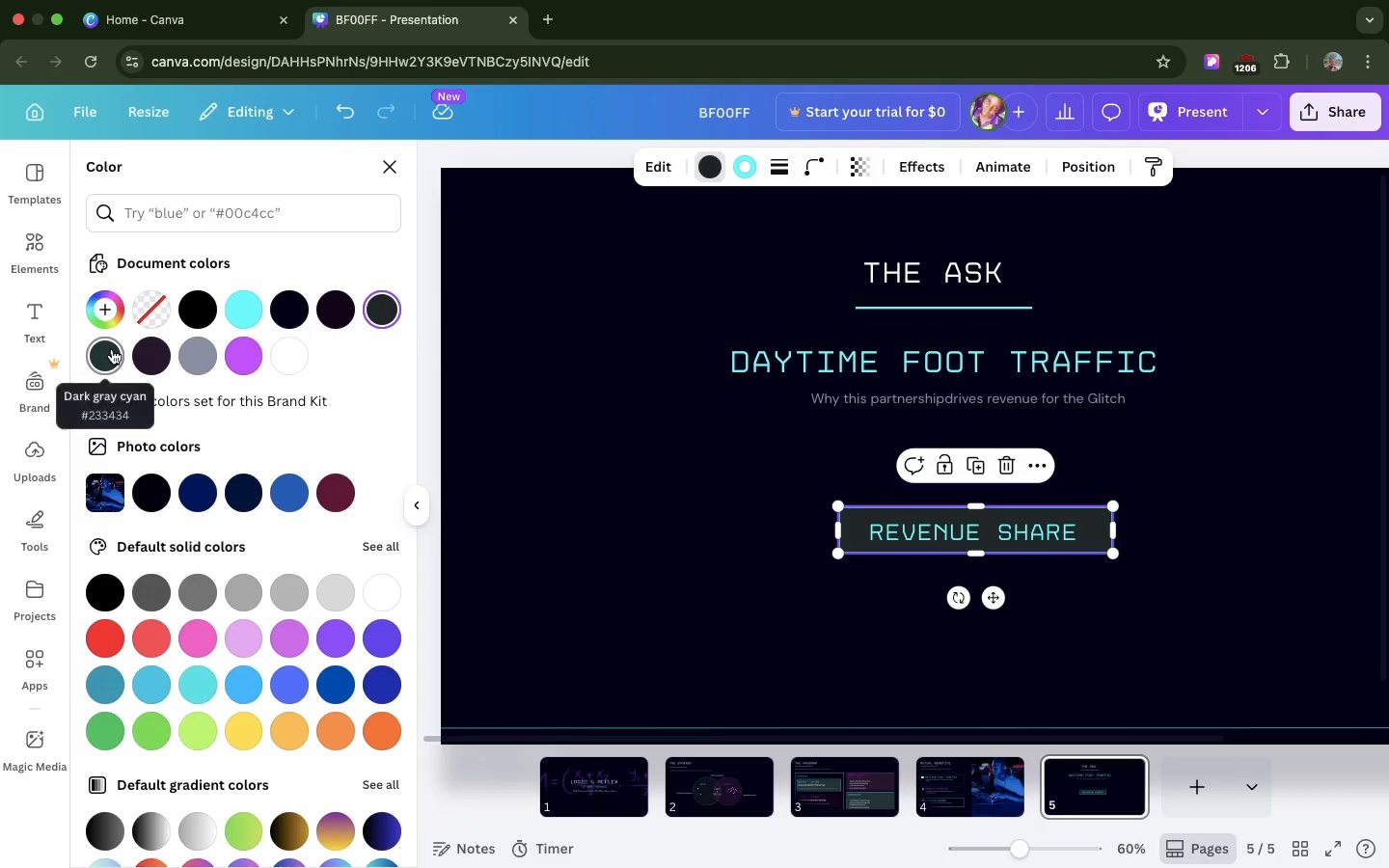 
left_click([112, 349])
 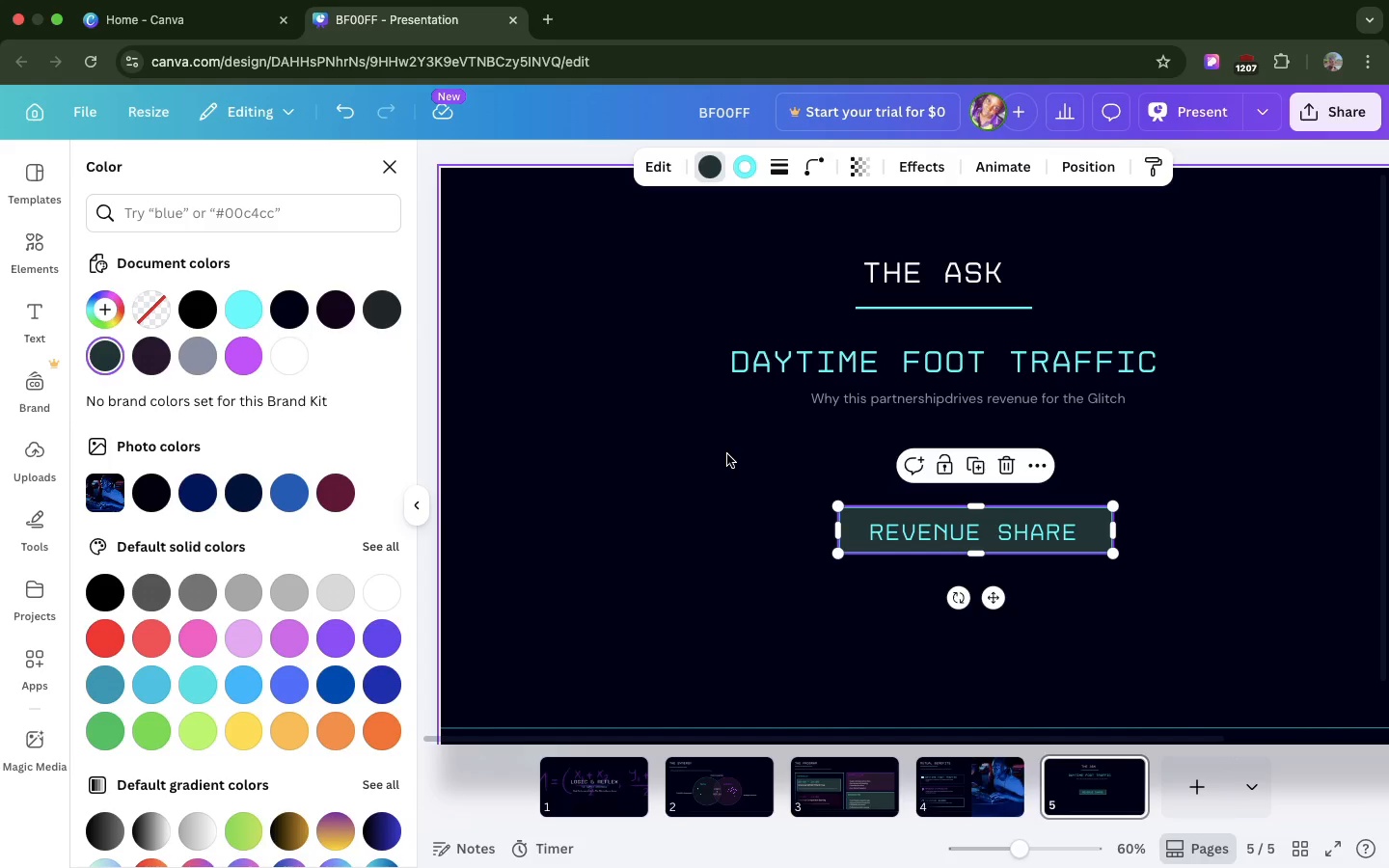 
left_click([727, 454])
 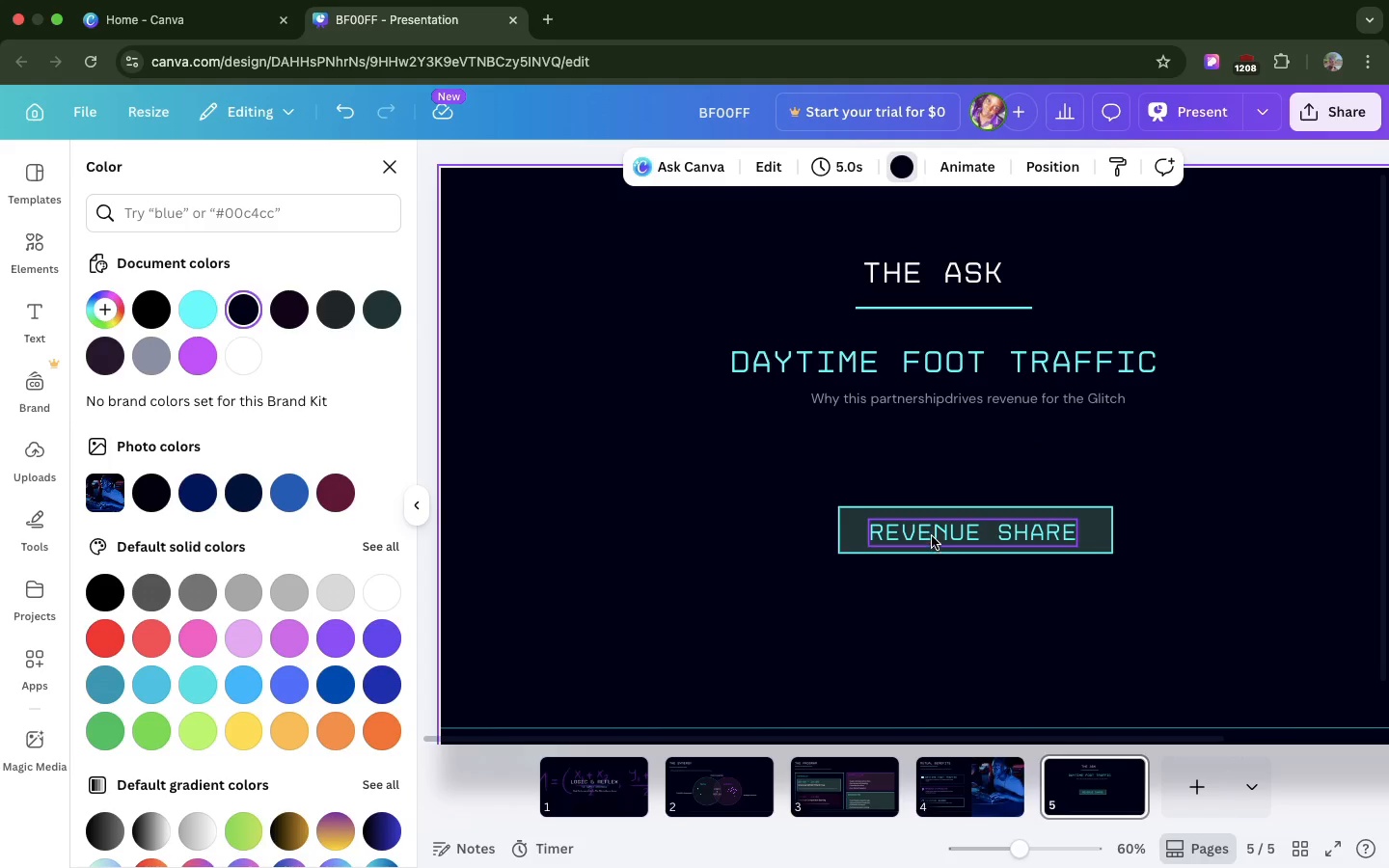 
double_click([932, 535])
 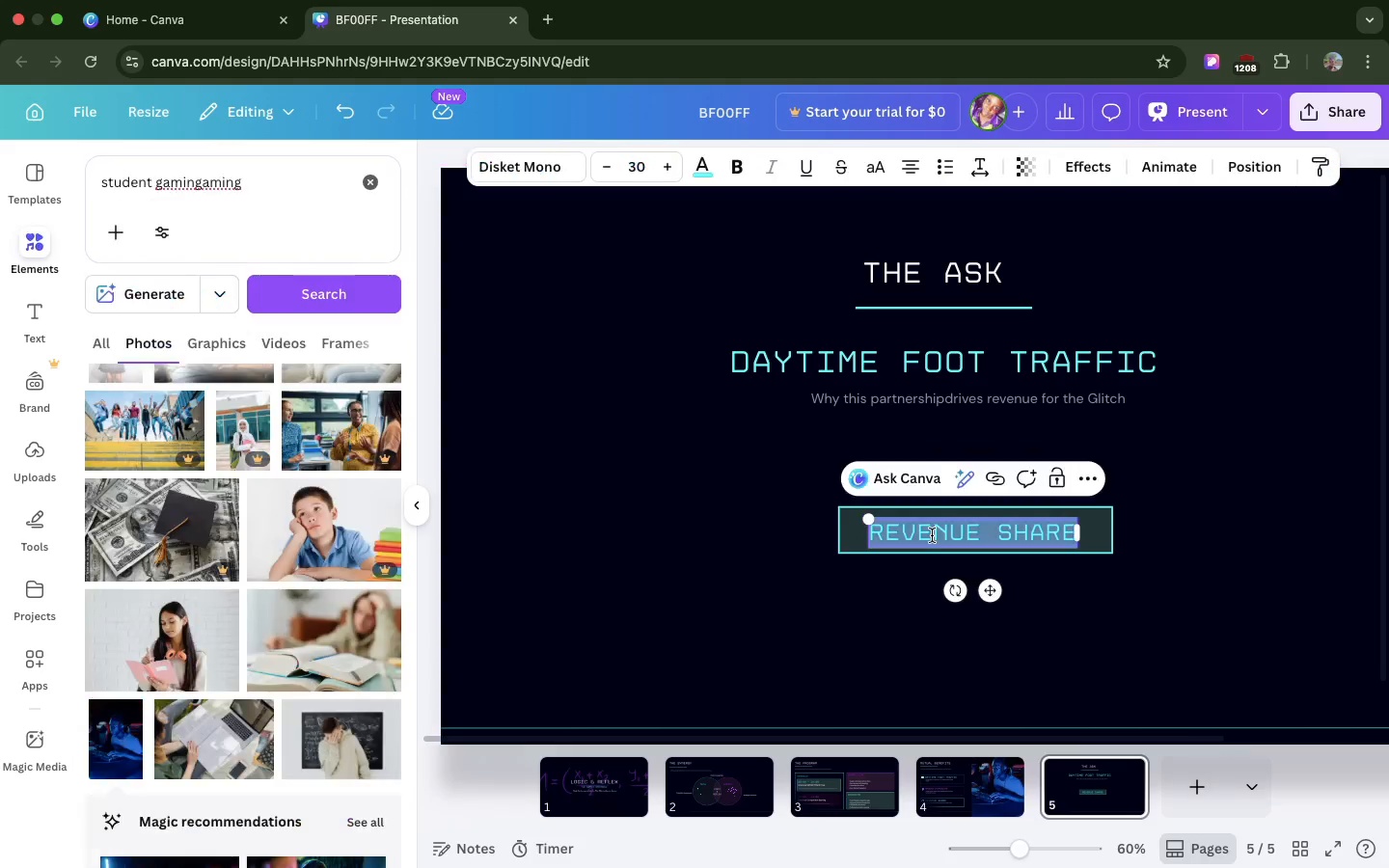 
triple_click([932, 535])
 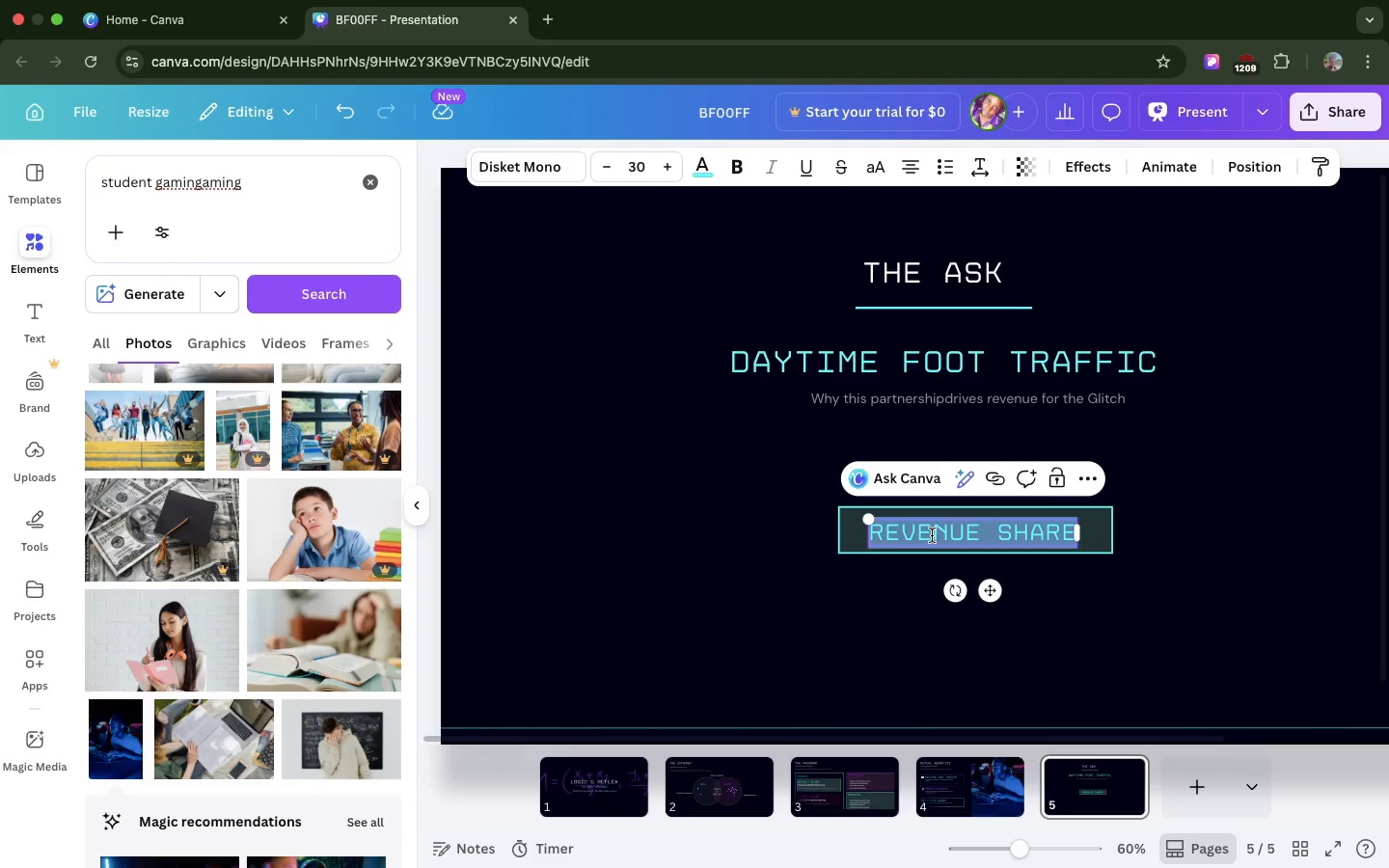 
type(REA)
key(Backspace)
type(QUEST A WALKTHROUGH)
 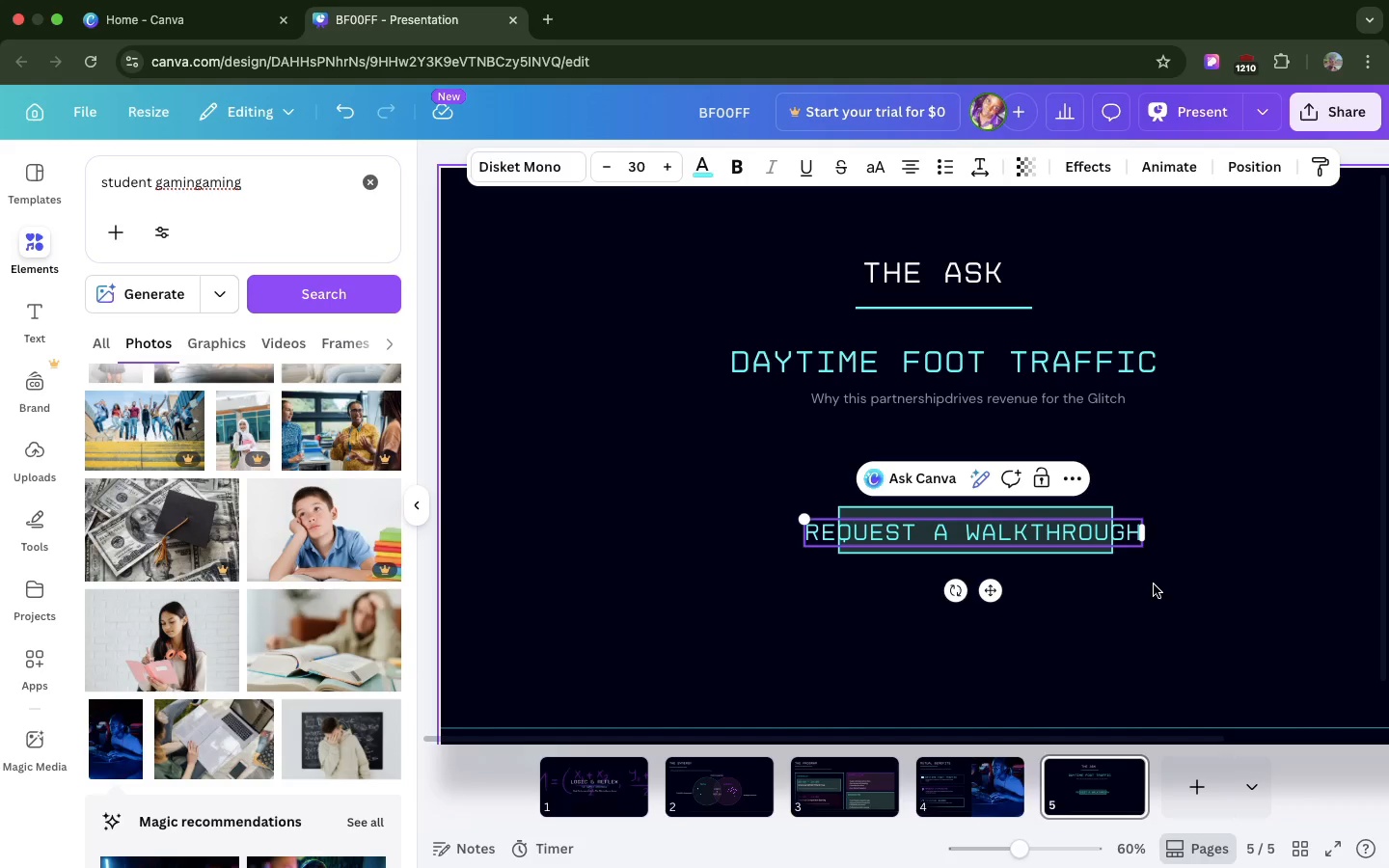 
left_click([1154, 584])
 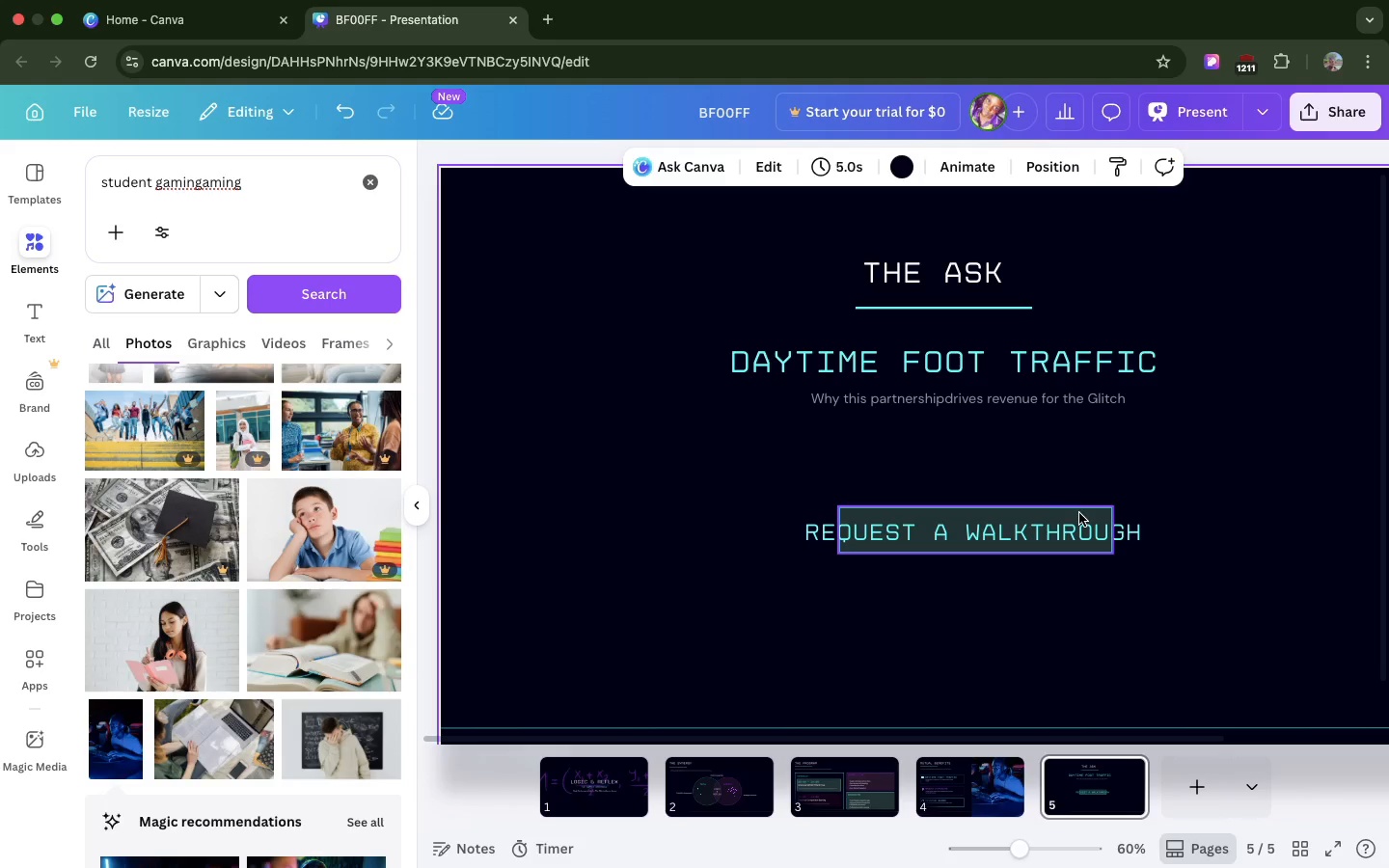 
left_click([1079, 513])
 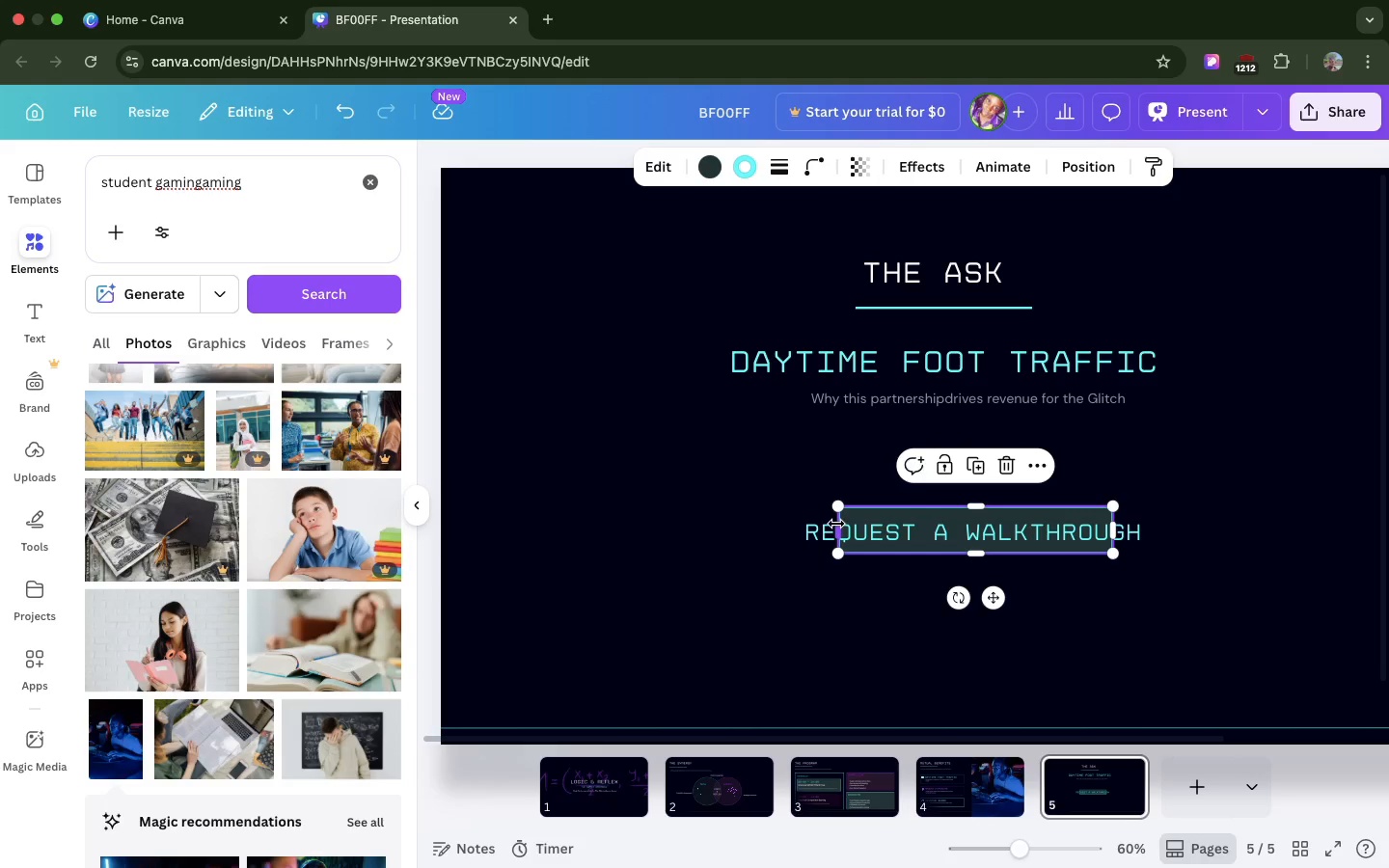 
left_click_drag(start_coordinate=[836, 524], to_coordinate=[787, 523])
 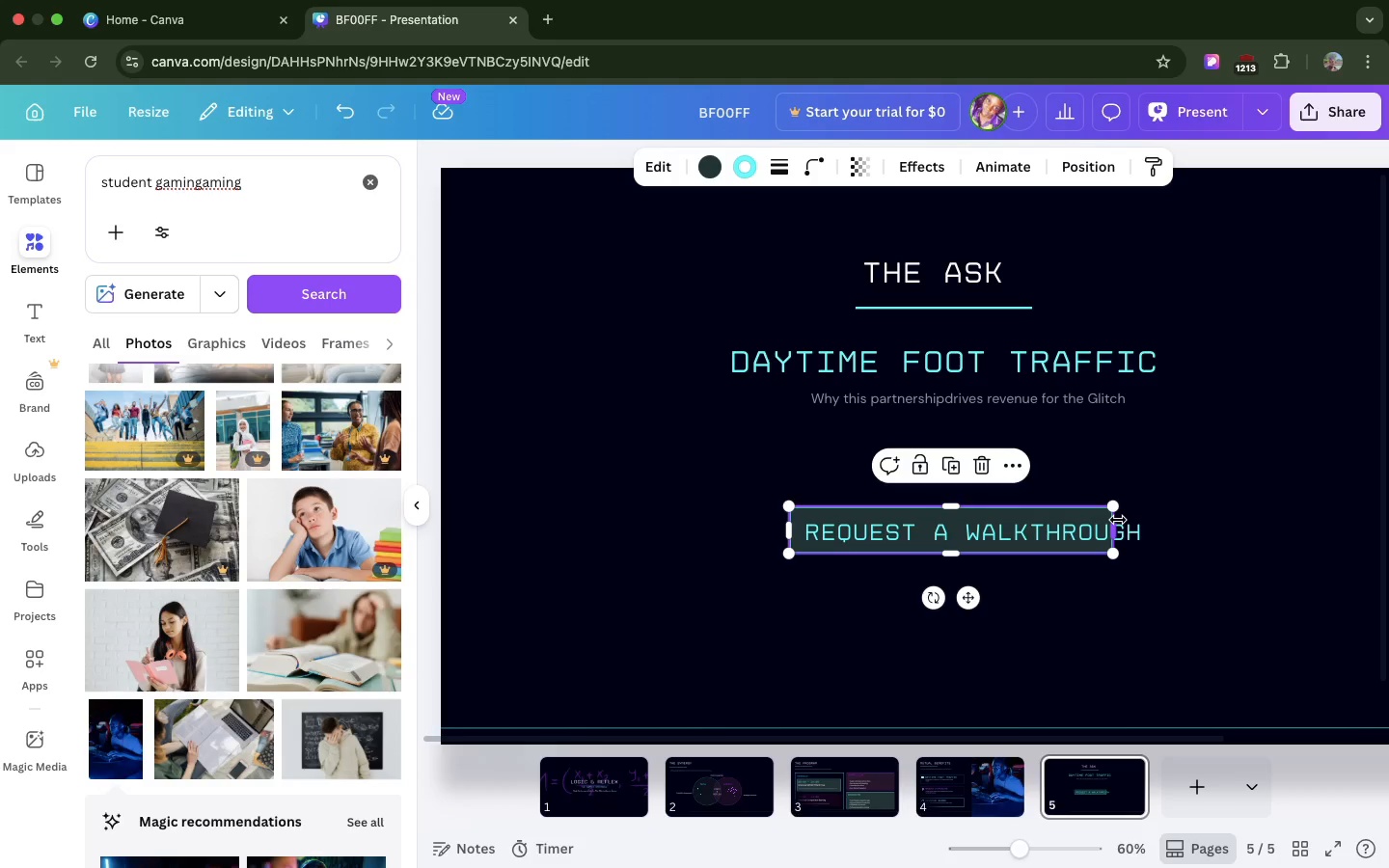 
left_click_drag(start_coordinate=[1118, 520], to_coordinate=[1156, 526])
 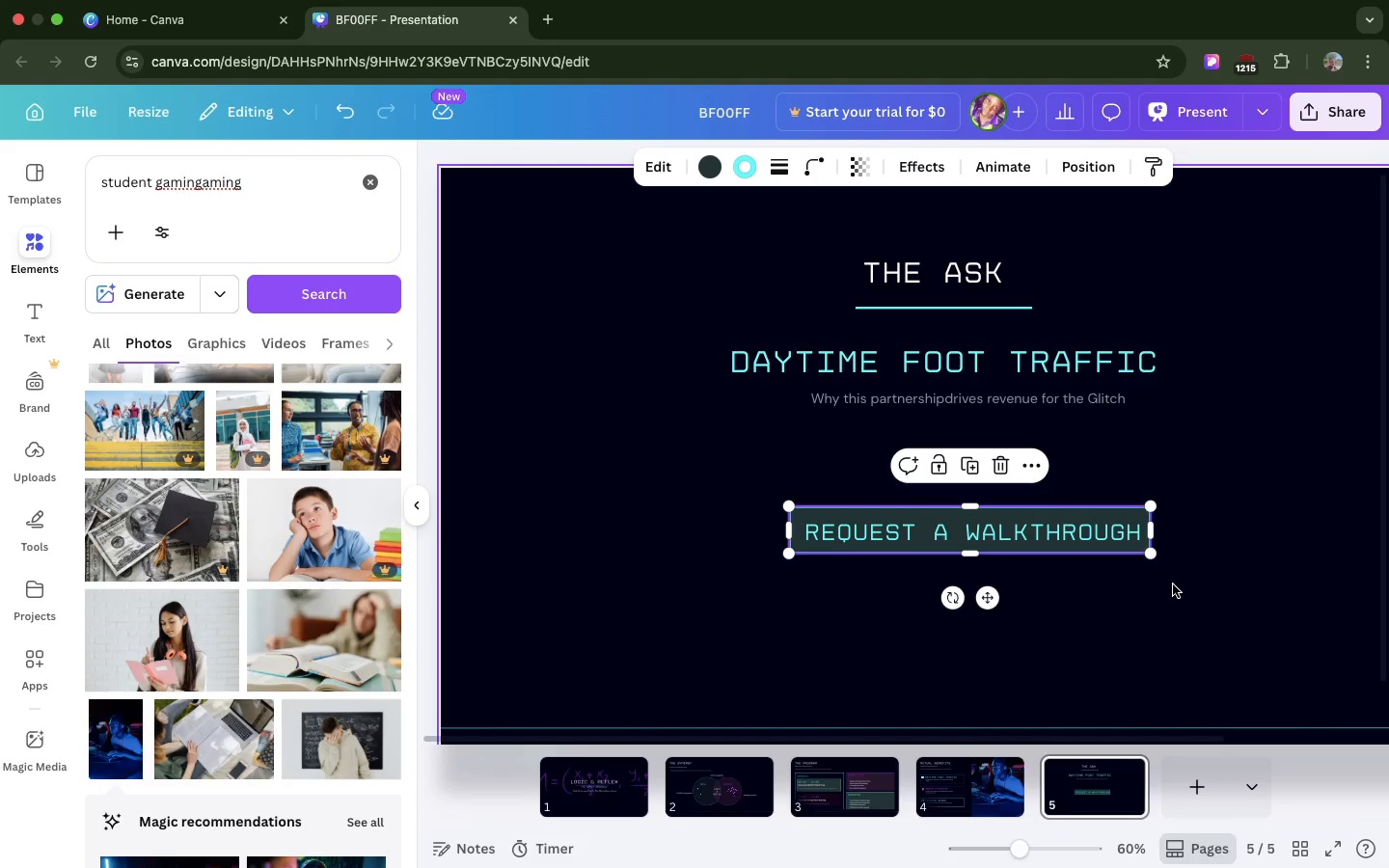 
left_click_drag(start_coordinate=[1173, 584], to_coordinate=[787, 502])
 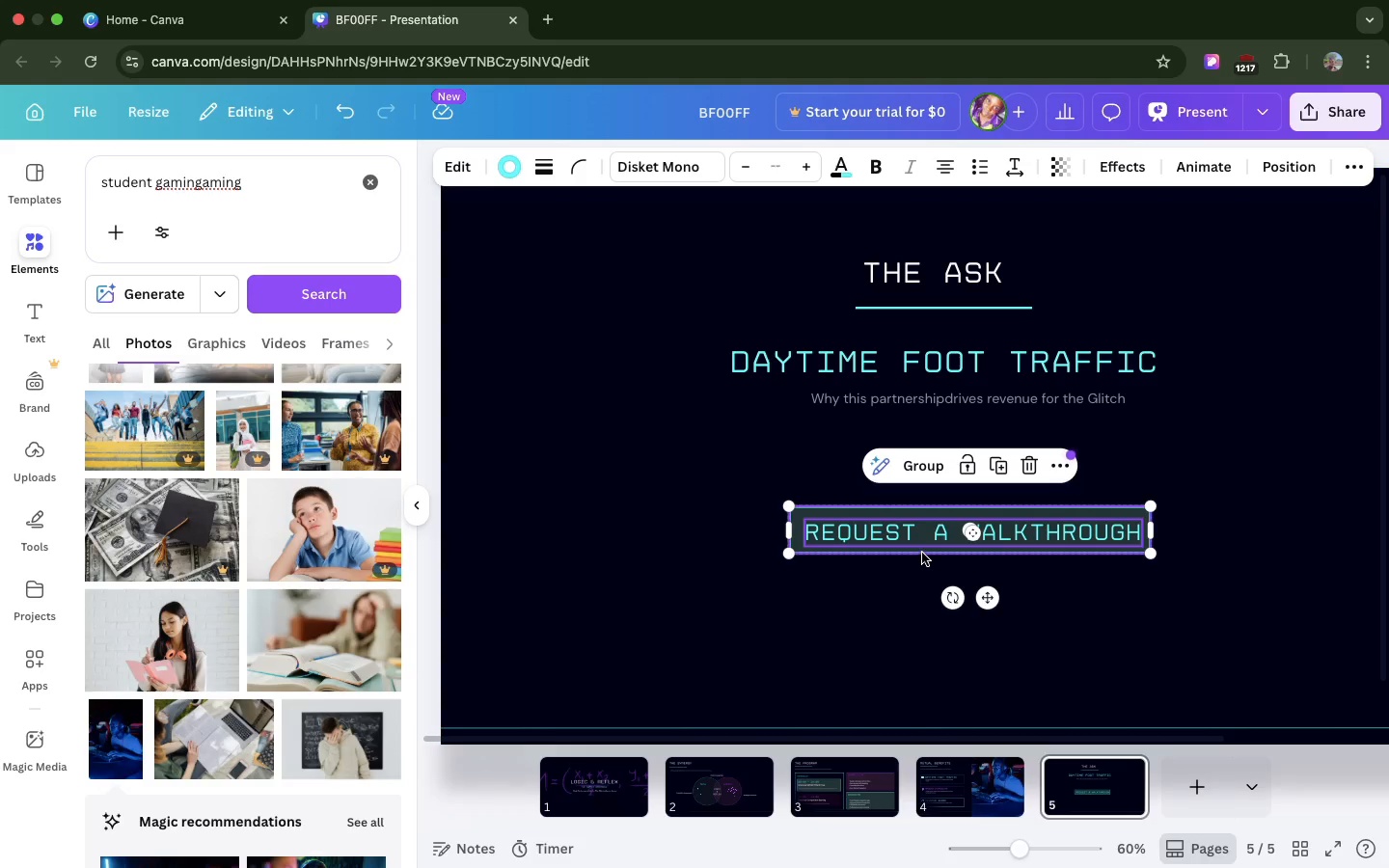 
left_click_drag(start_coordinate=[923, 547], to_coordinate=[927, 516])
 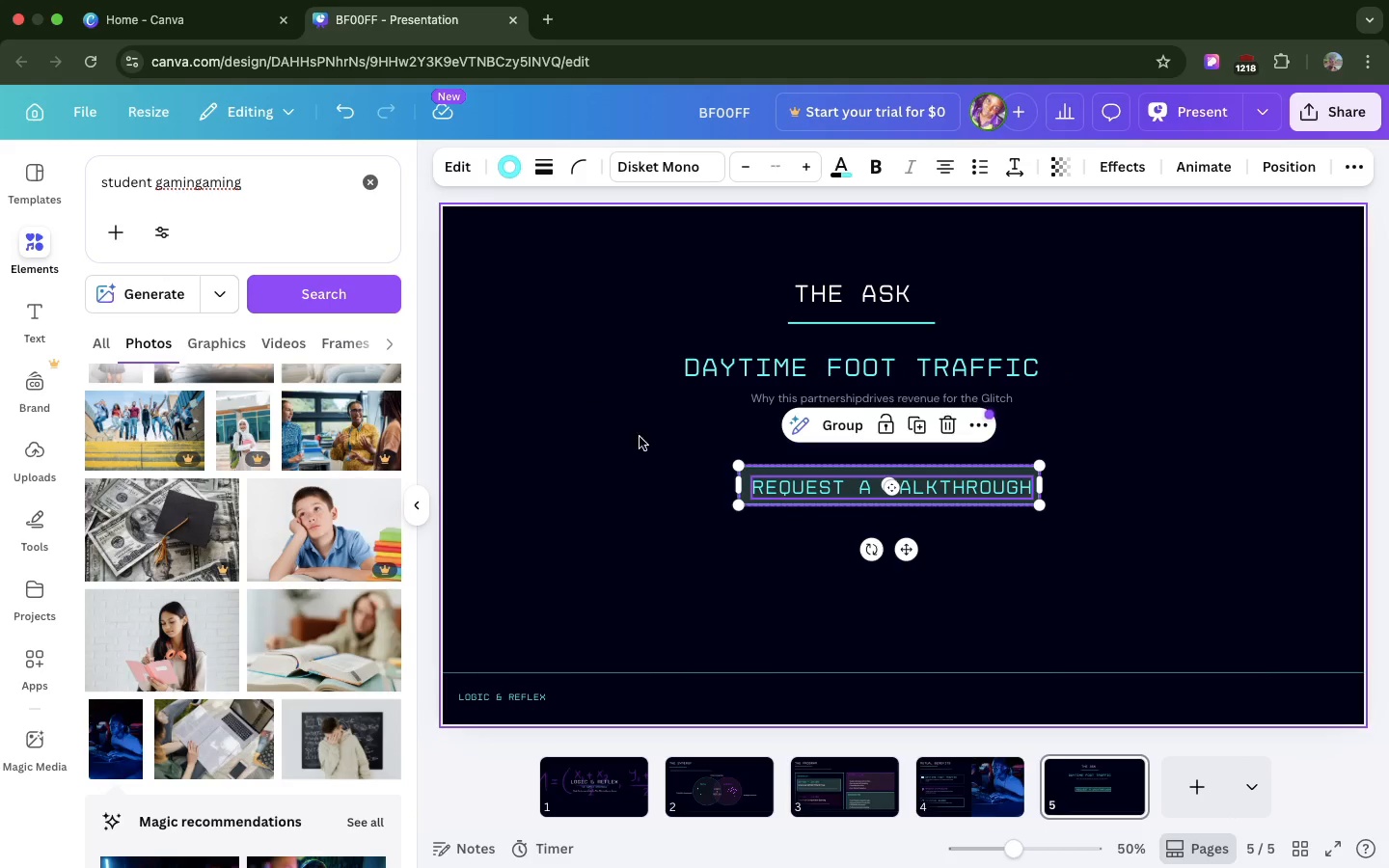 
wait(7.72)
 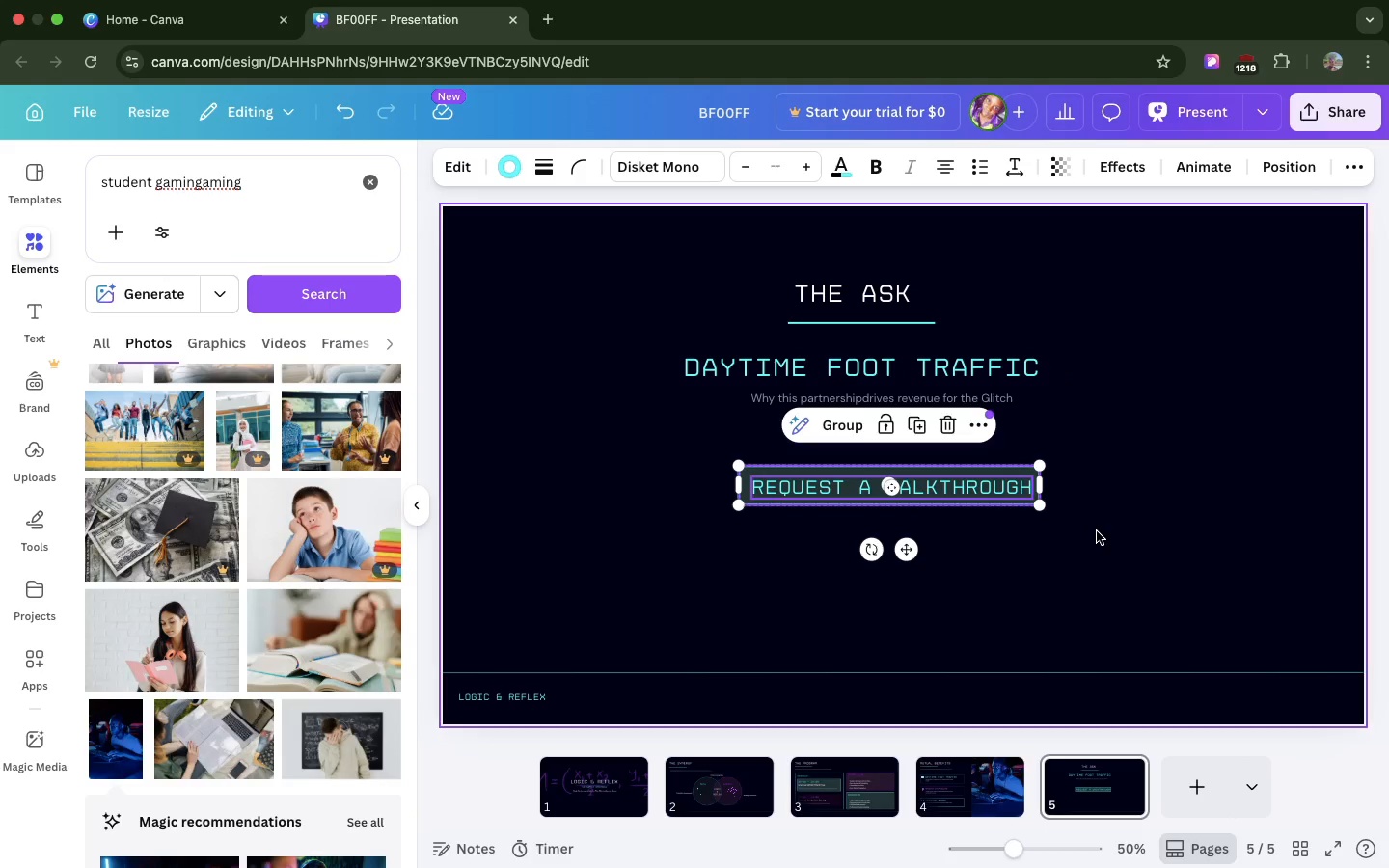 
left_click([759, 407])
 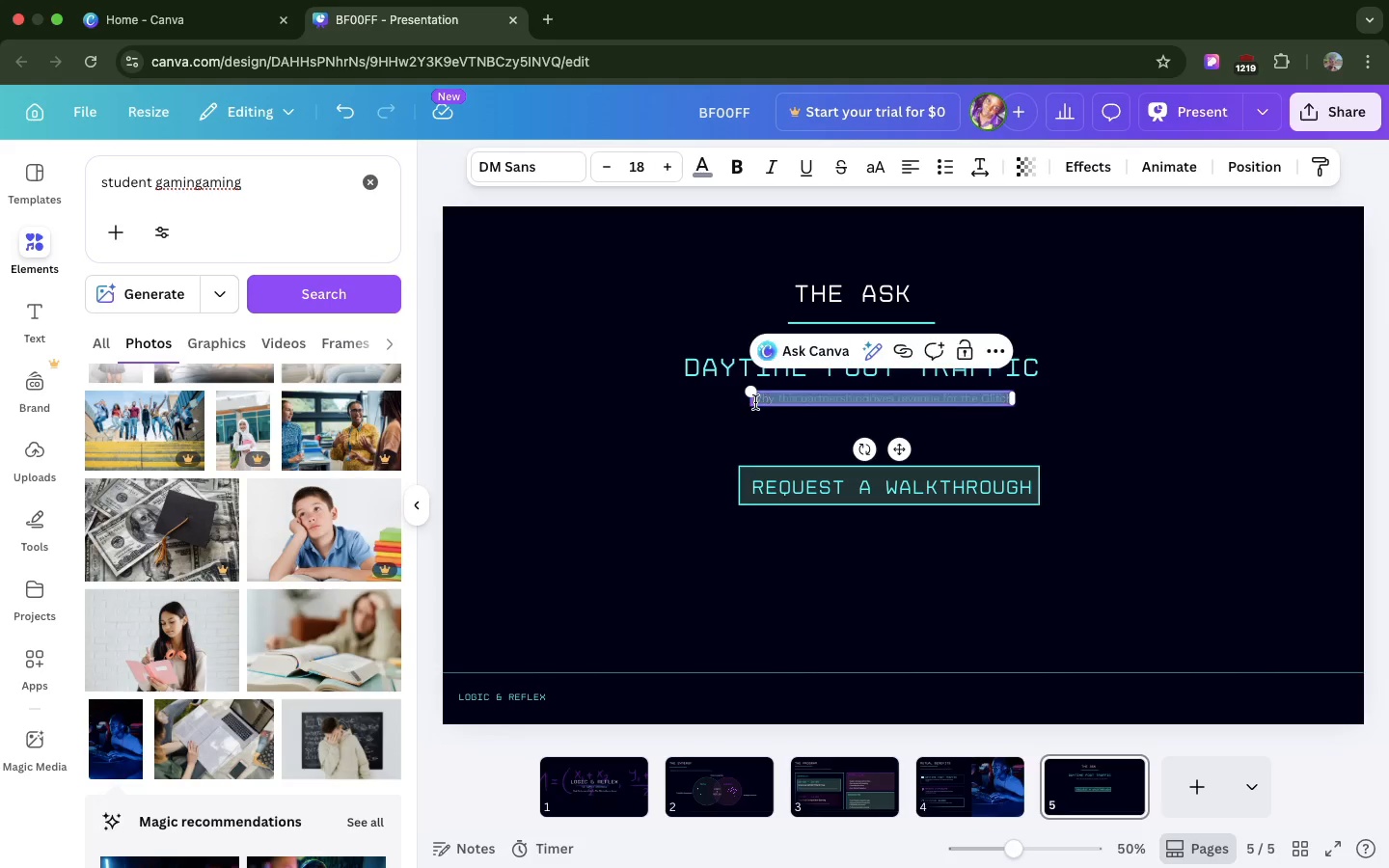 
double_click([755, 402])
 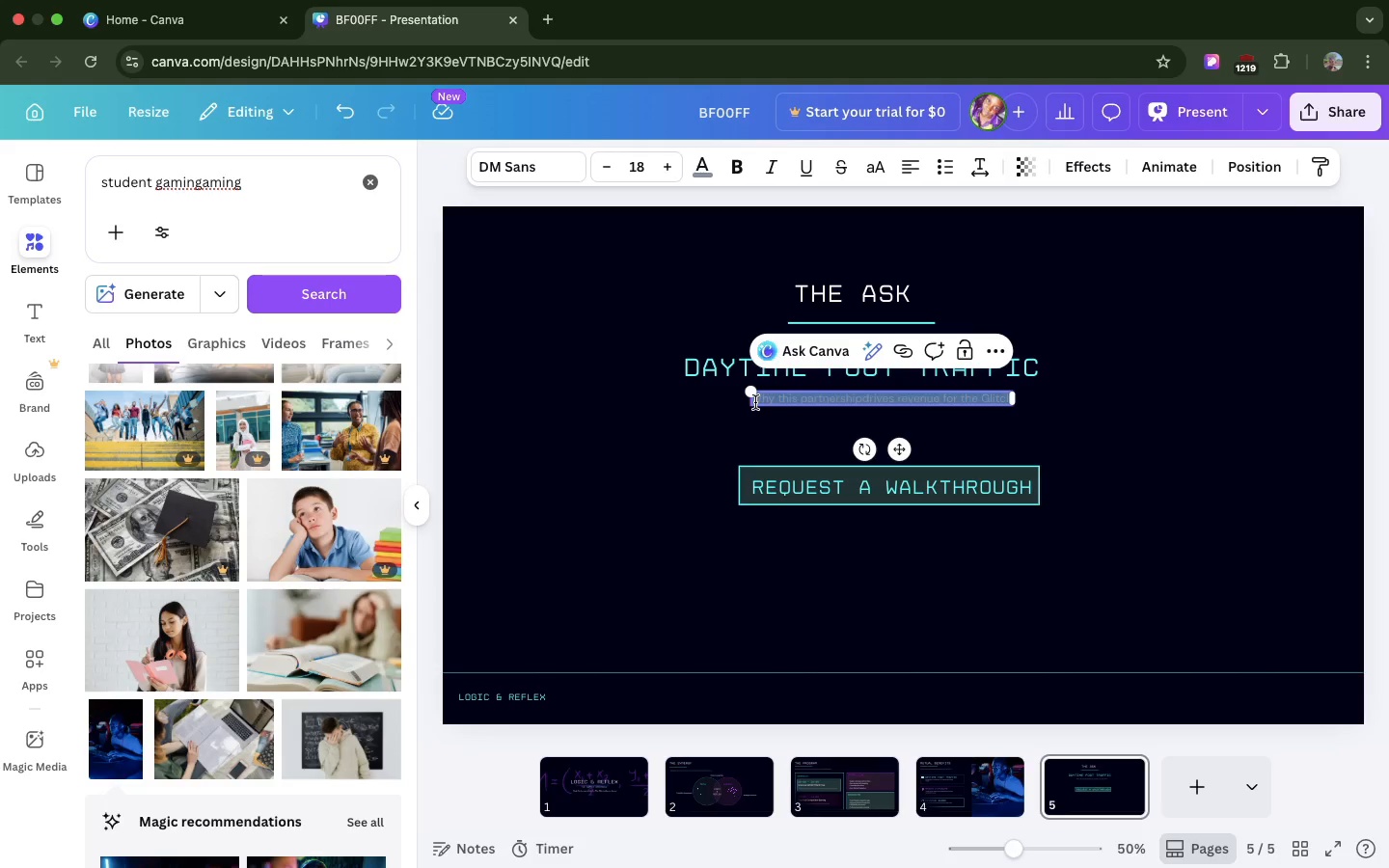 
triple_click([755, 402])
 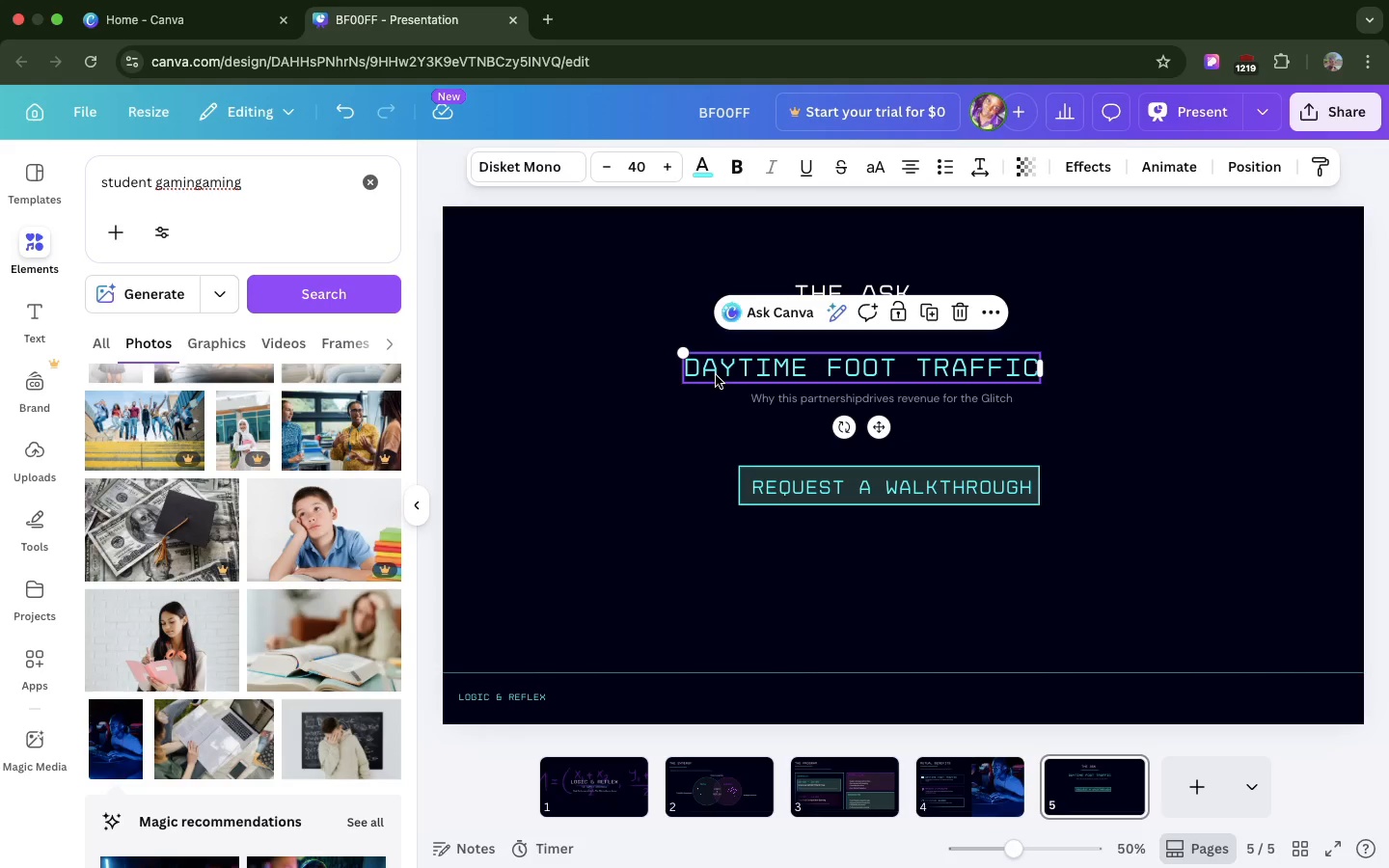 
double_click([716, 375])
 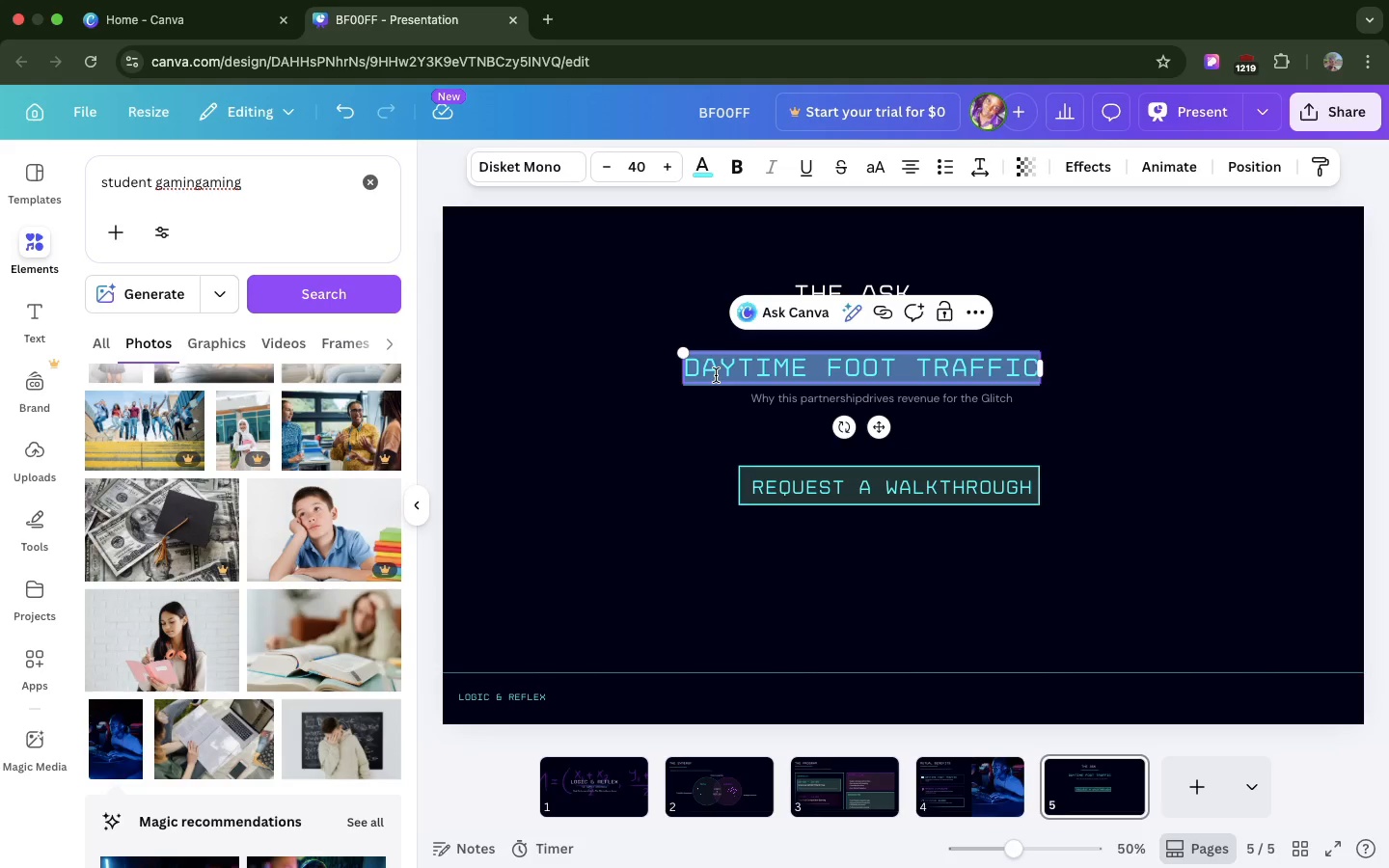 
triple_click([716, 375])
 